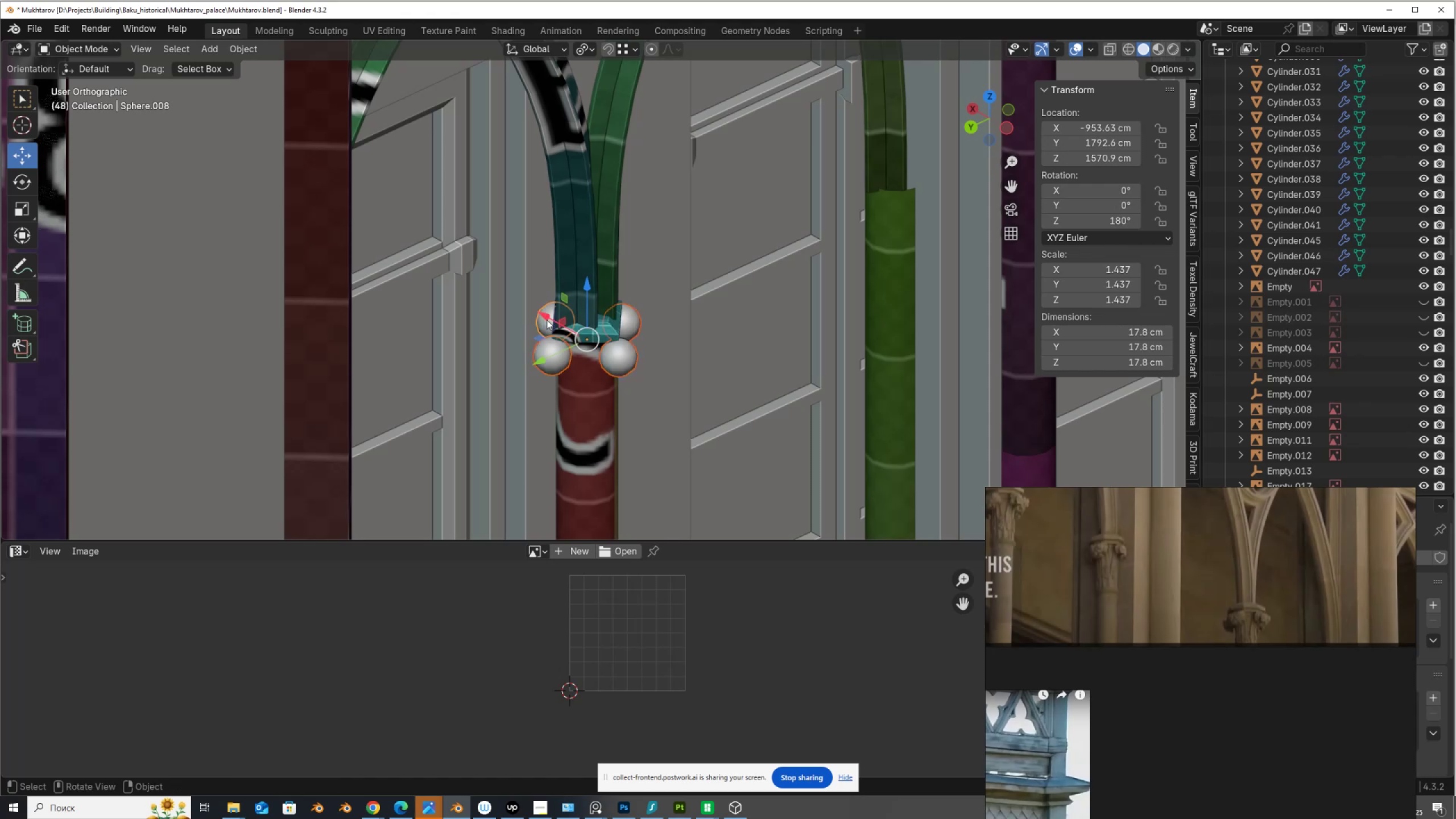 
key(Control+J)
 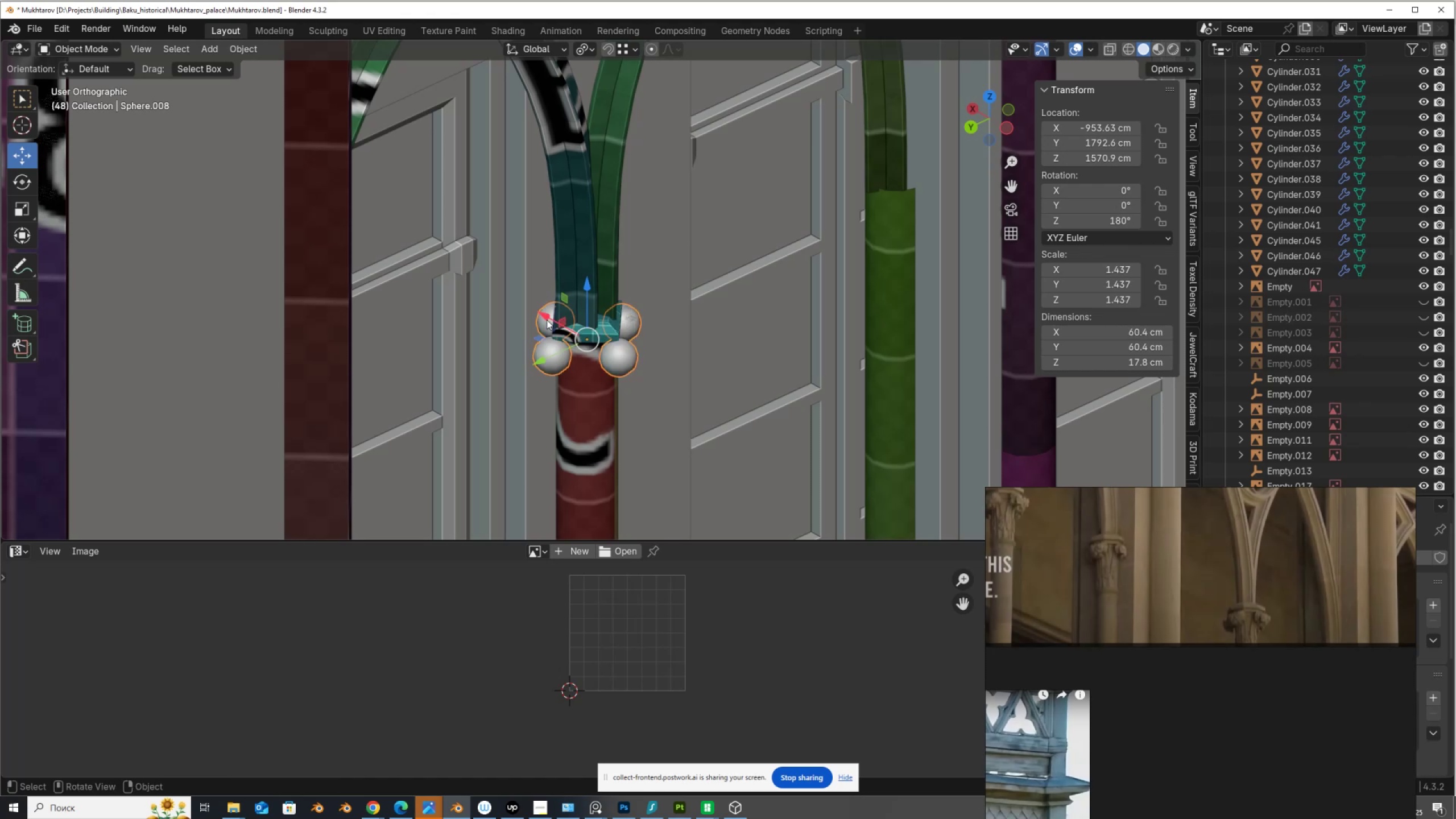 
scroll: coordinate [618, 268], scroll_direction: down, amount: 5.0
 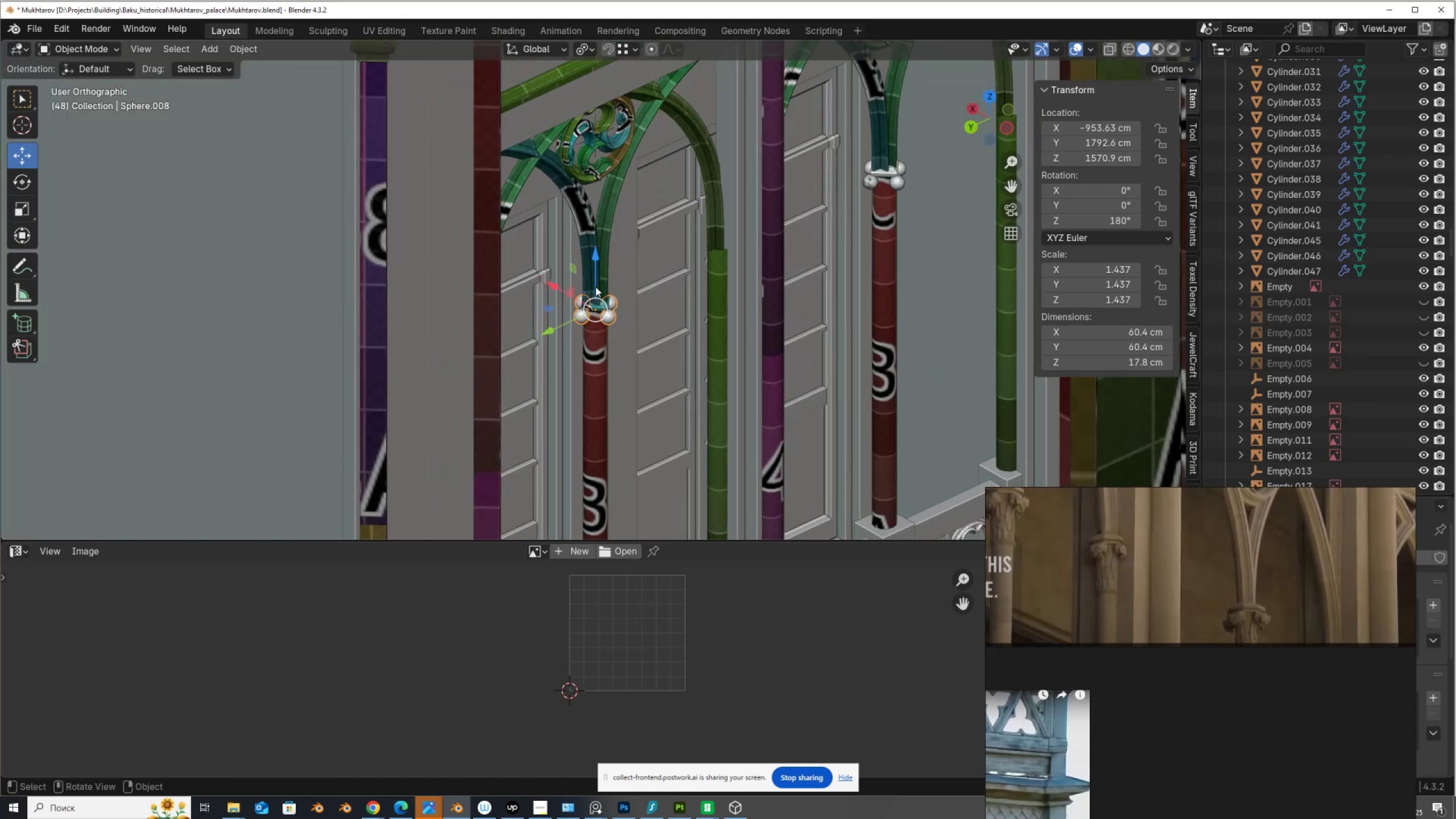 
left_click_drag(start_coordinate=[595, 287], to_coordinate=[603, 355])
 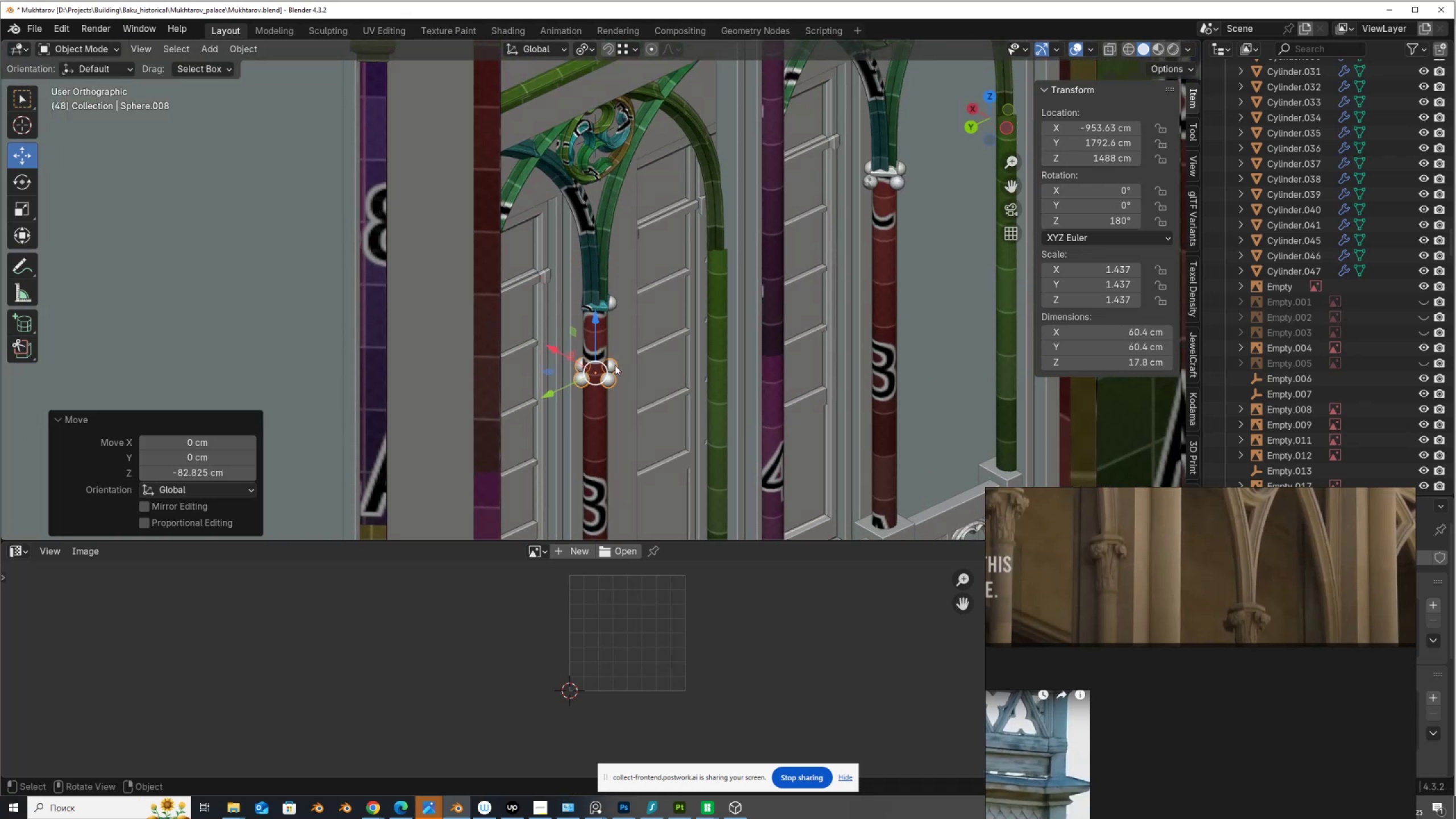 
scroll: coordinate [616, 366], scroll_direction: up, amount: 4.0
 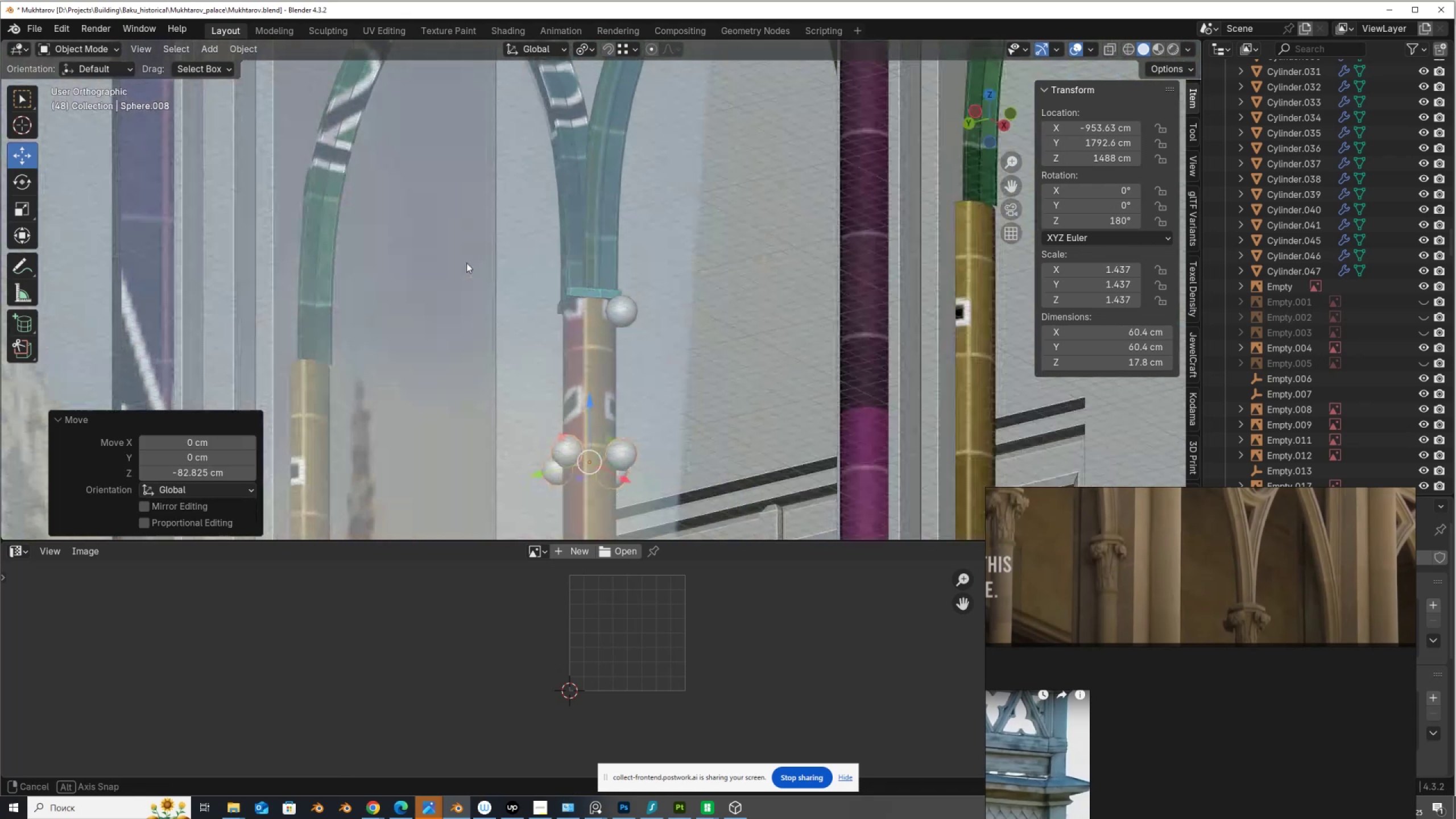 
key(Control+Z)
 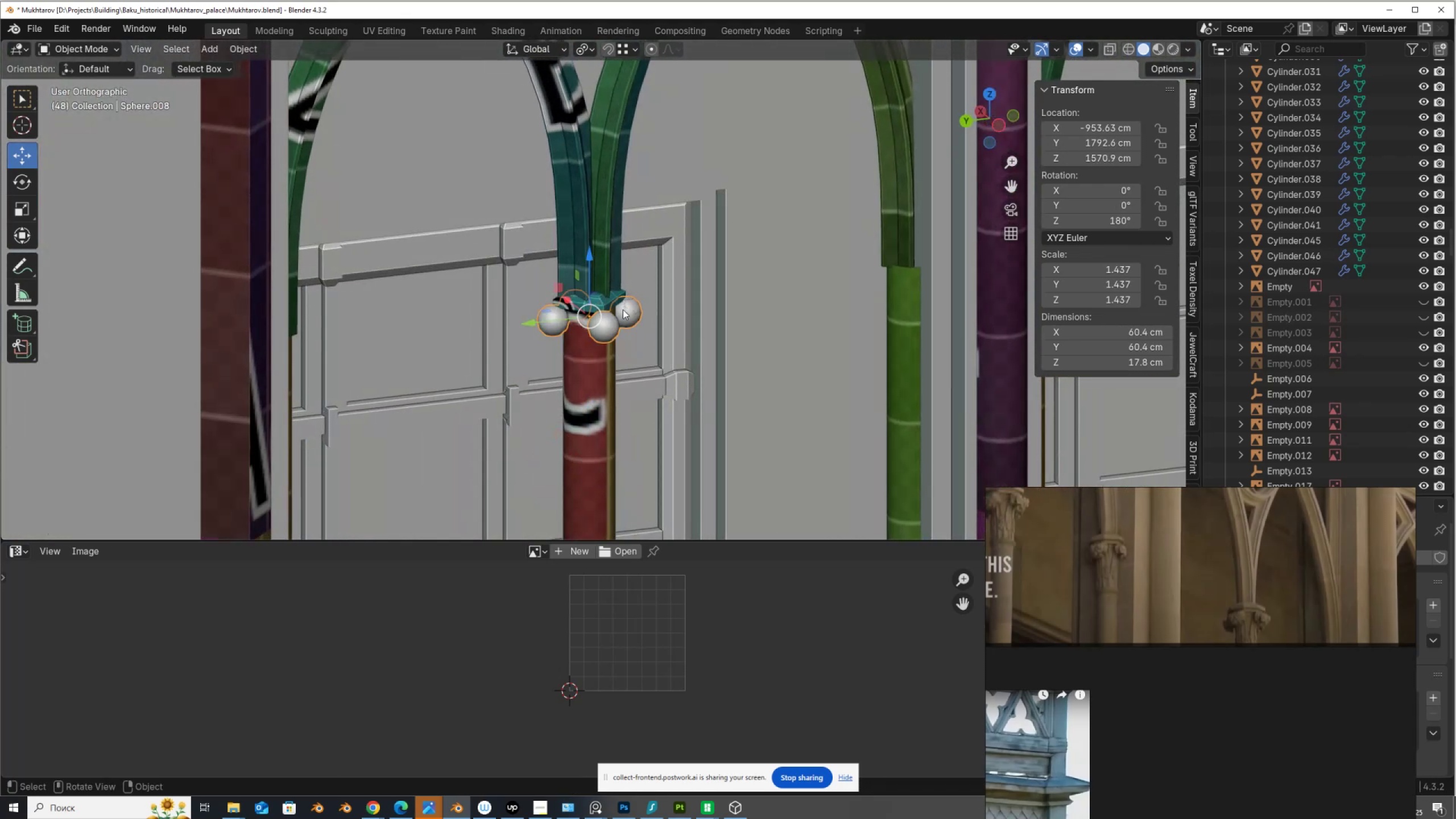 
left_click([626, 310])
 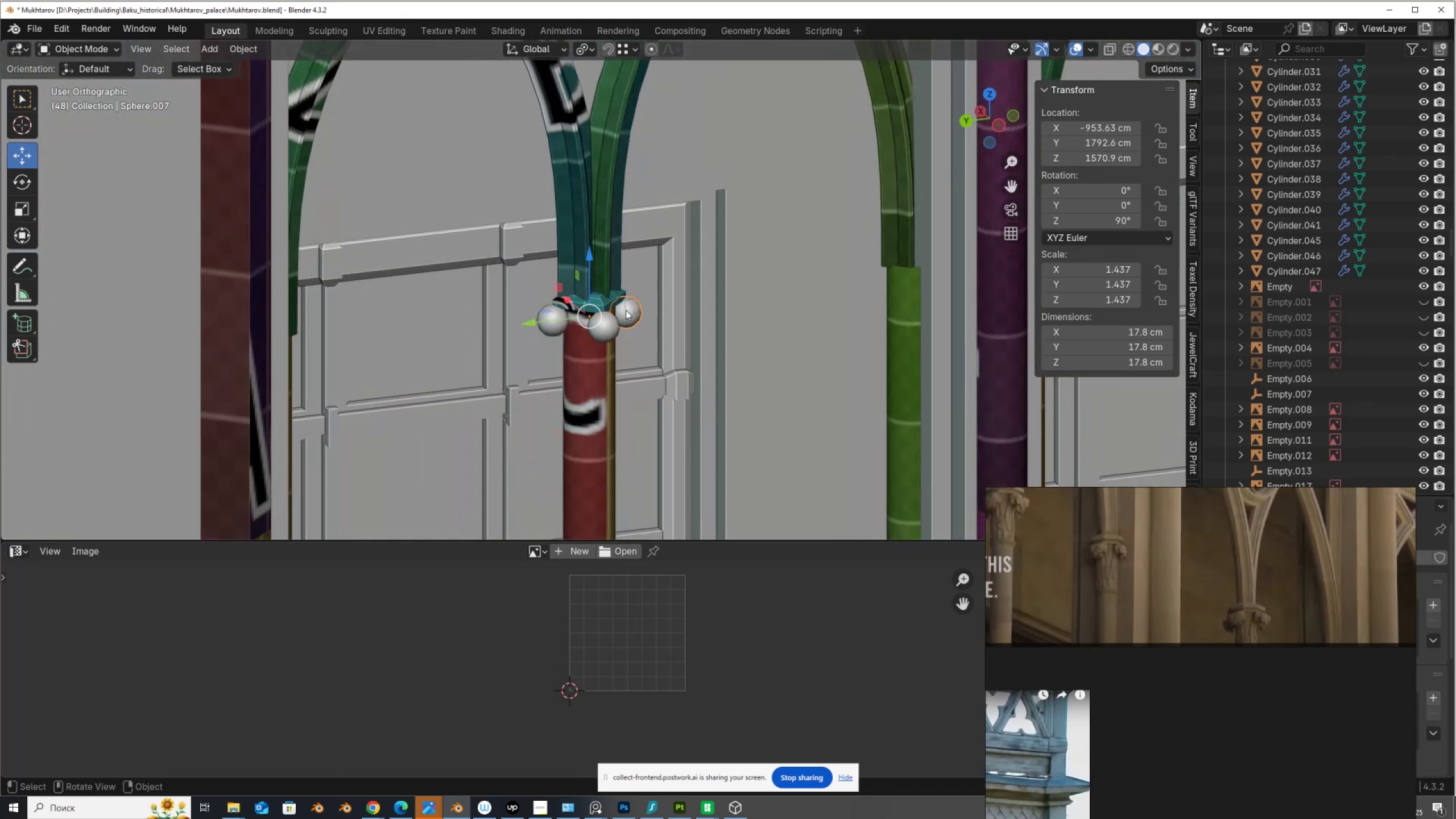 
key(Delete)
 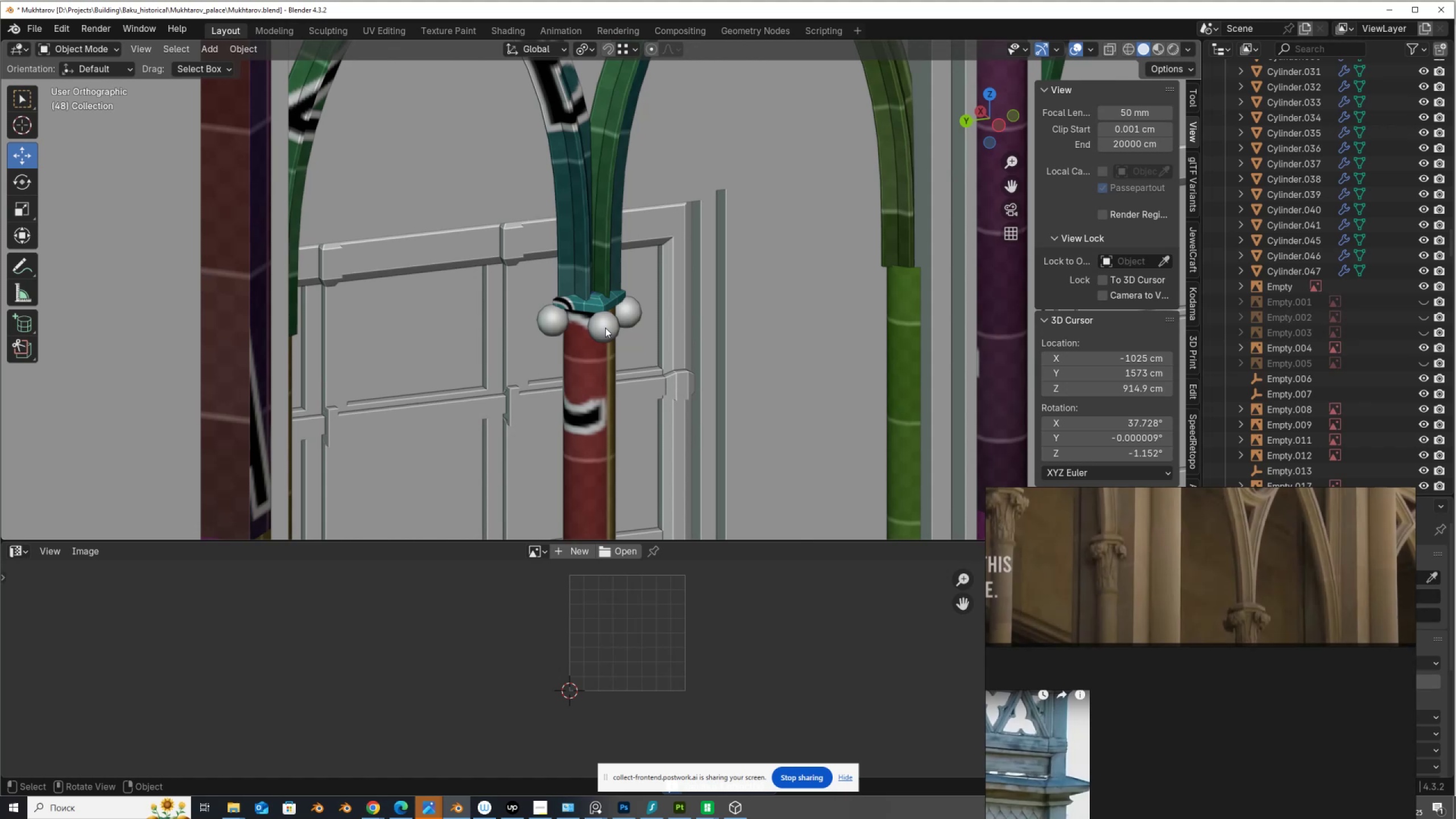 
left_click([605, 328])
 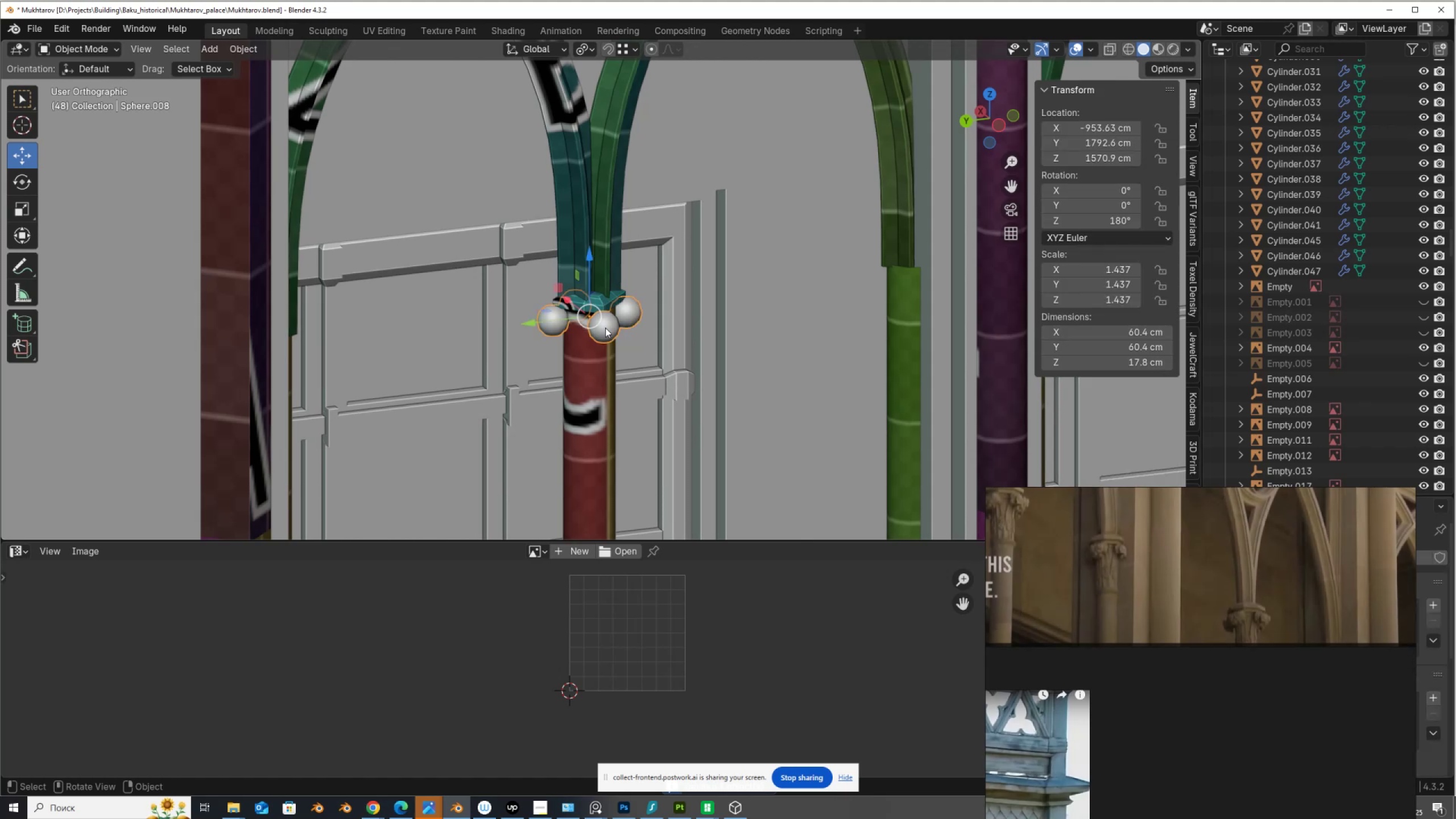 
key(Tab)
 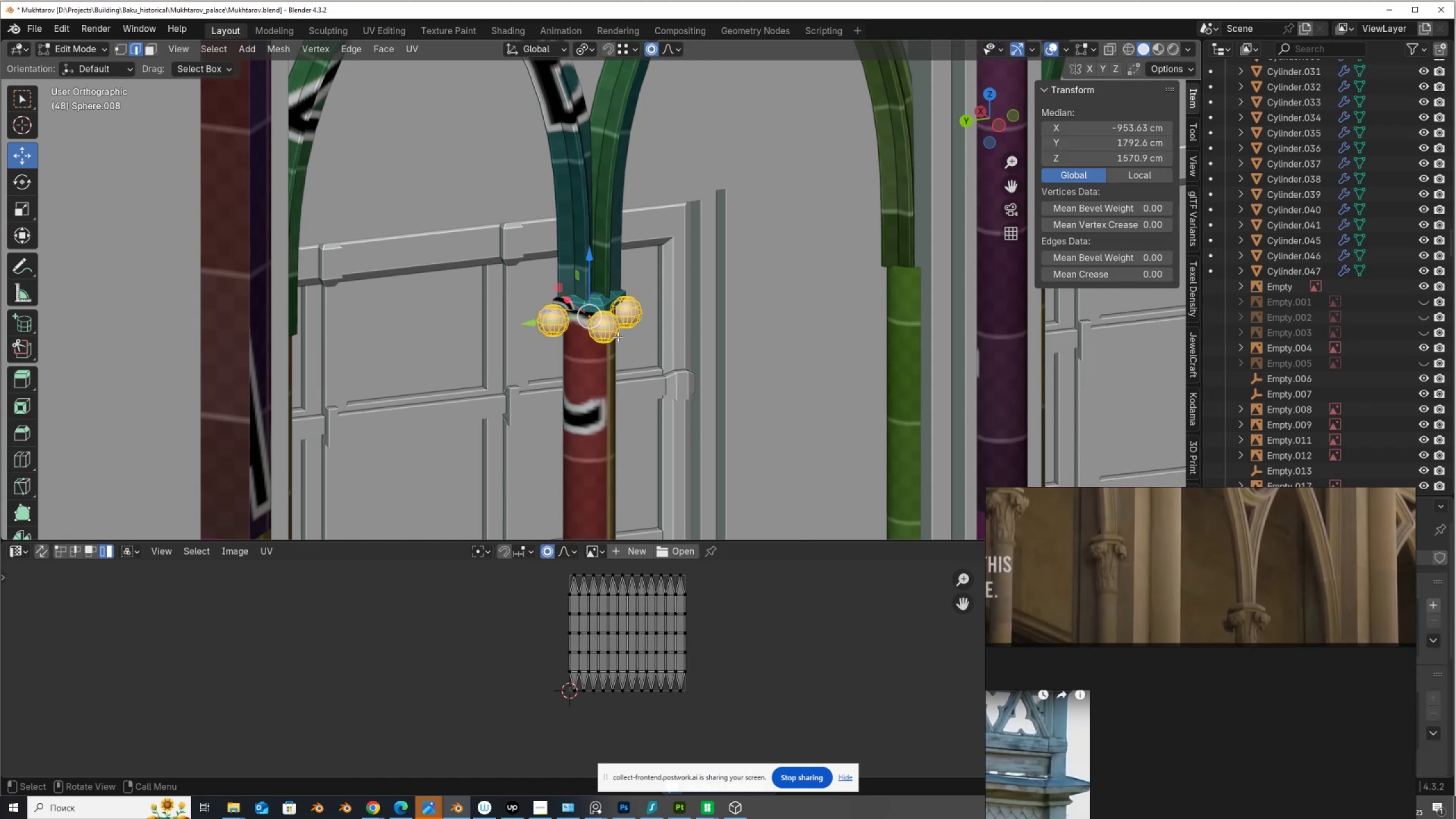 
scroll: coordinate [618, 337], scroll_direction: up, amount: 3.0
 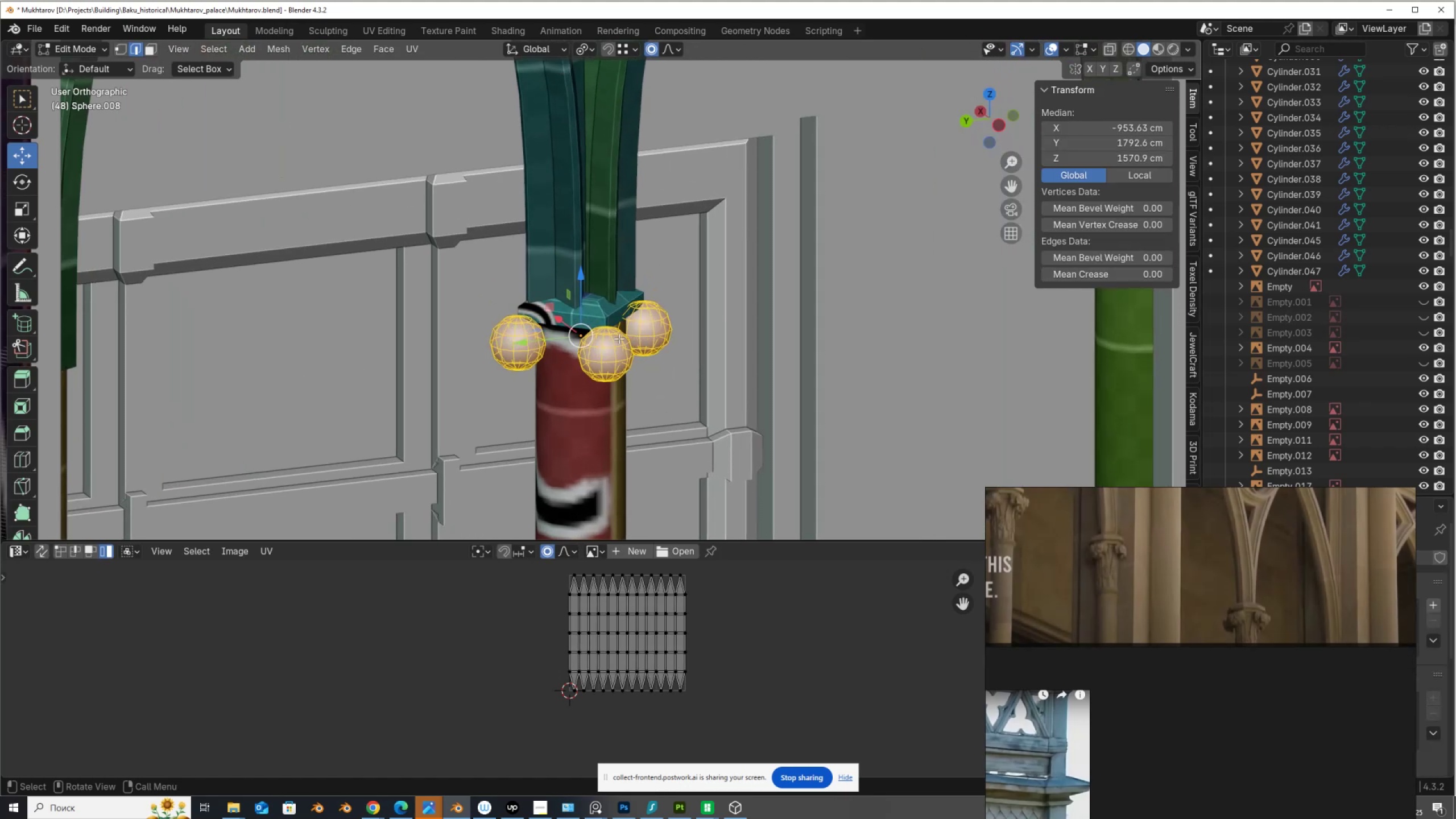 
hold_key(key=ShiftLeft, duration=0.53)
 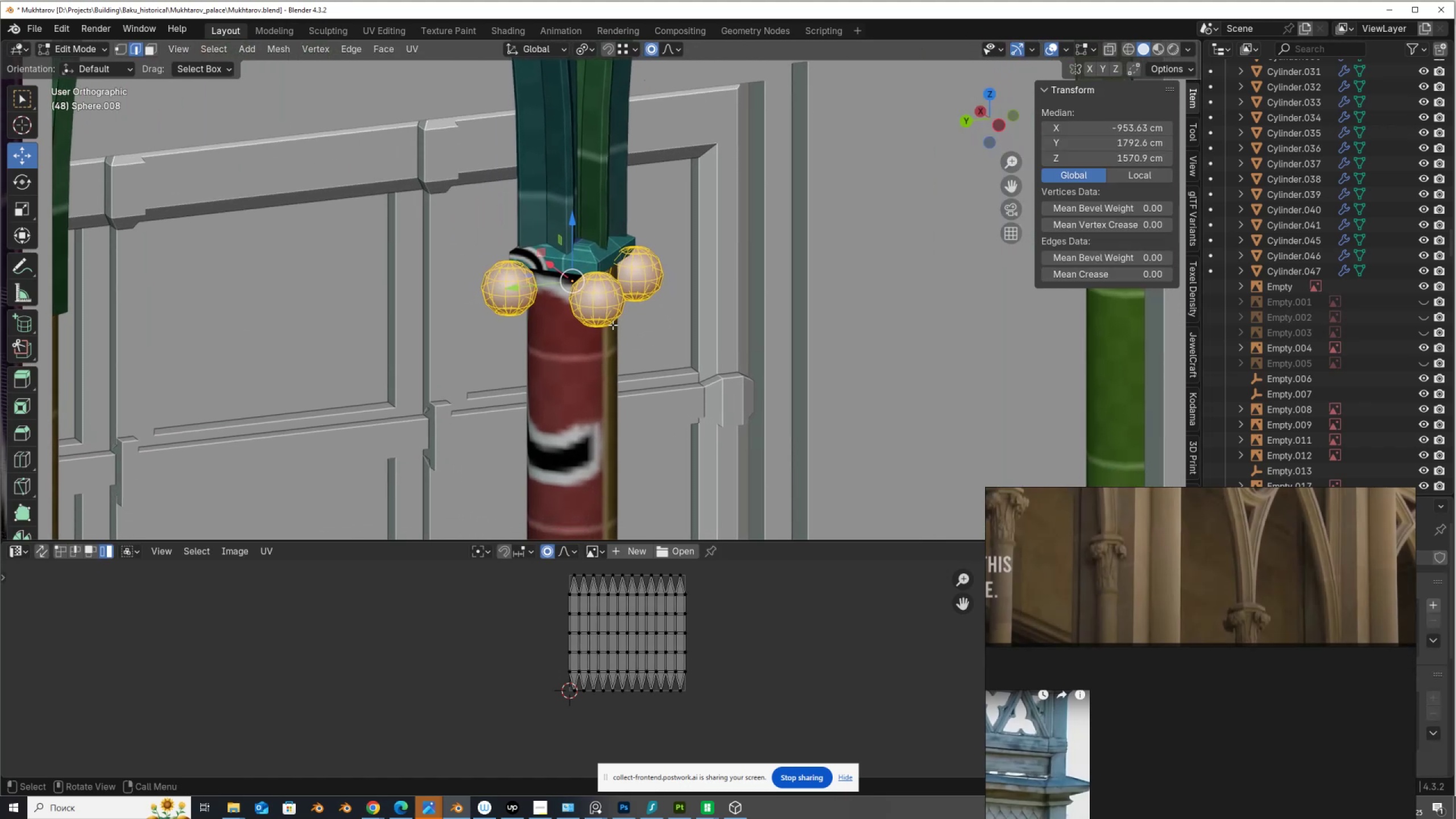 
scroll: coordinate [613, 325], scroll_direction: up, amount: 3.0
 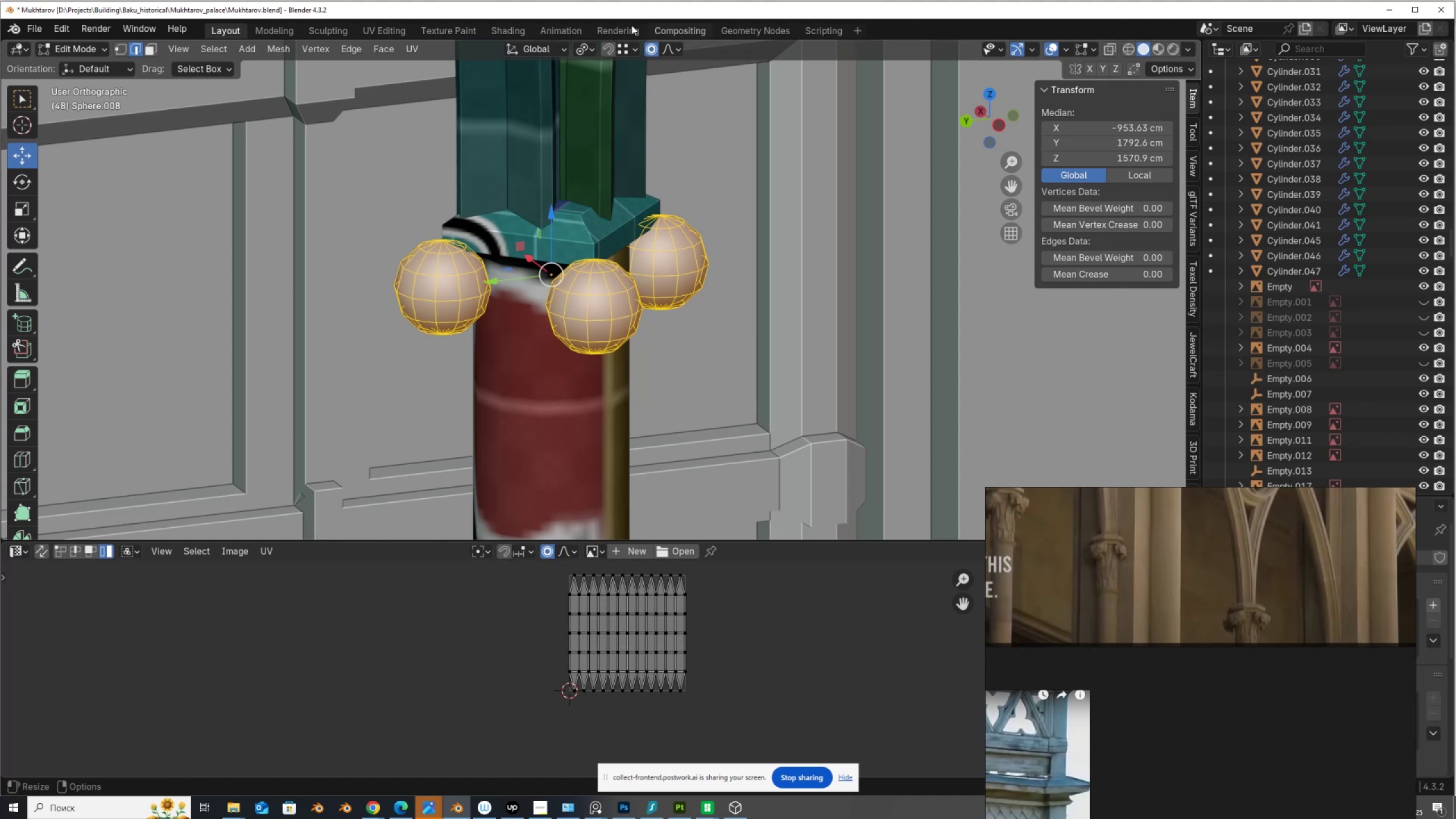 
left_click([655, 49])
 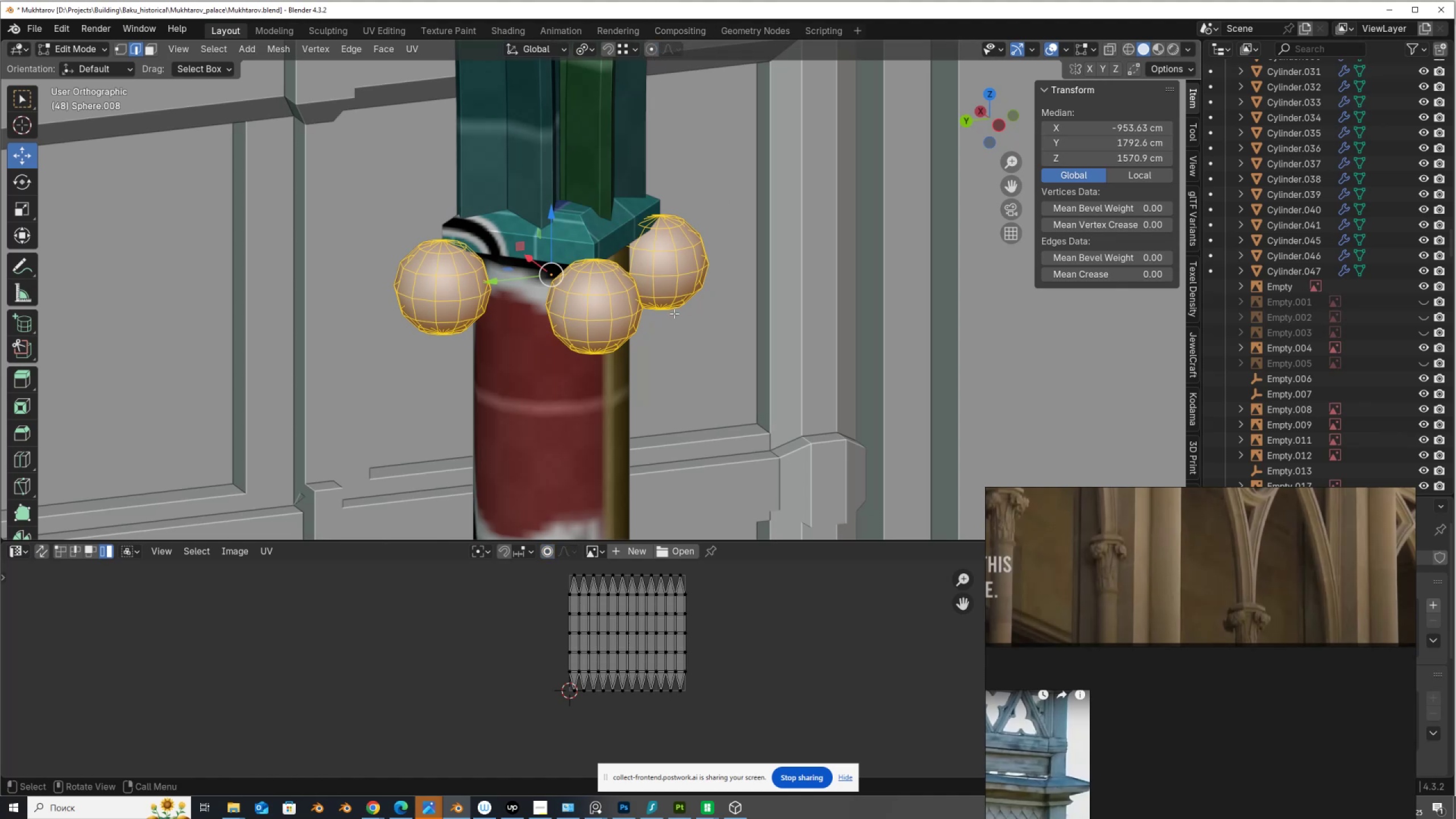 
type(sZ)
 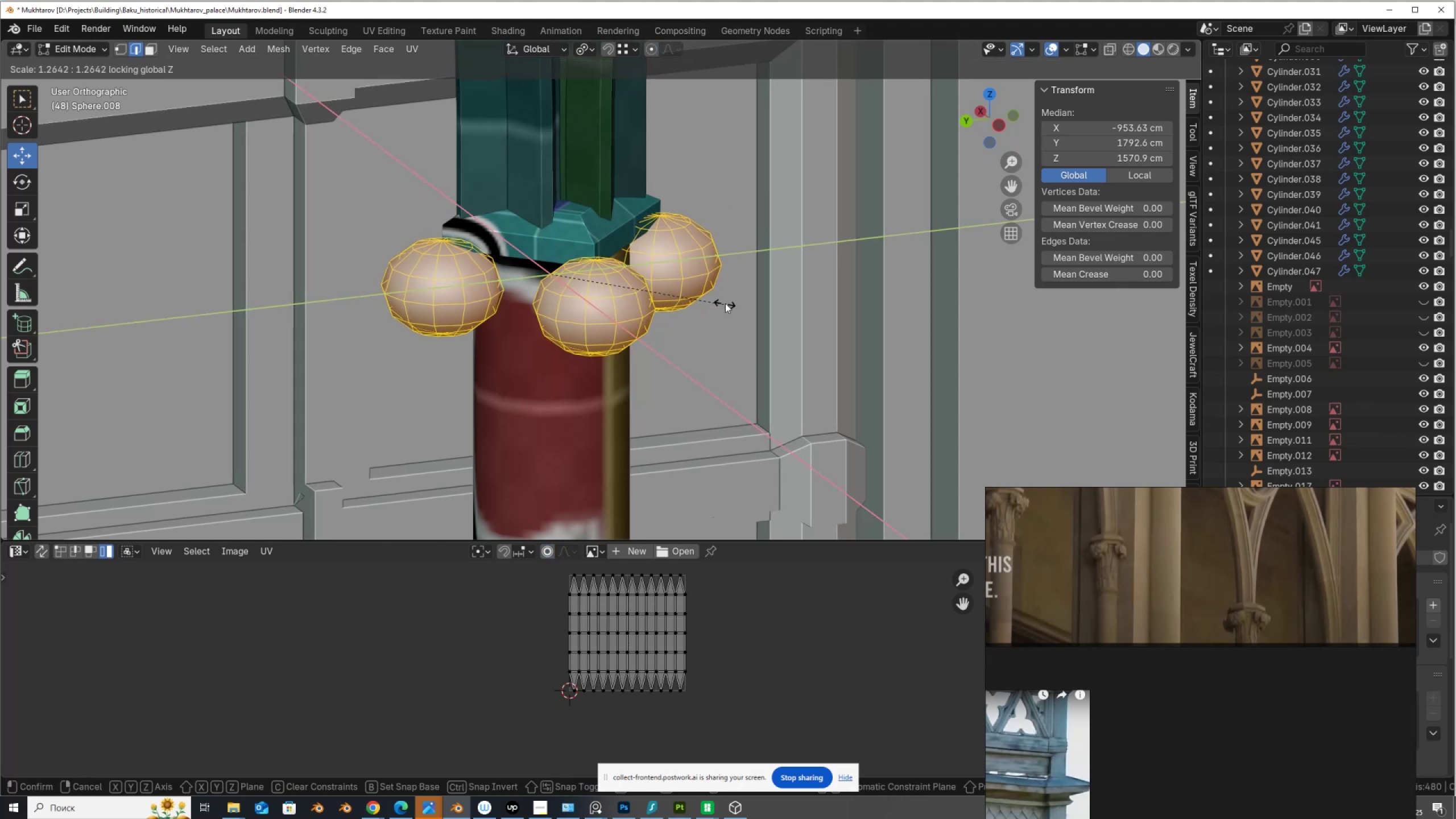 
left_click([729, 299])
 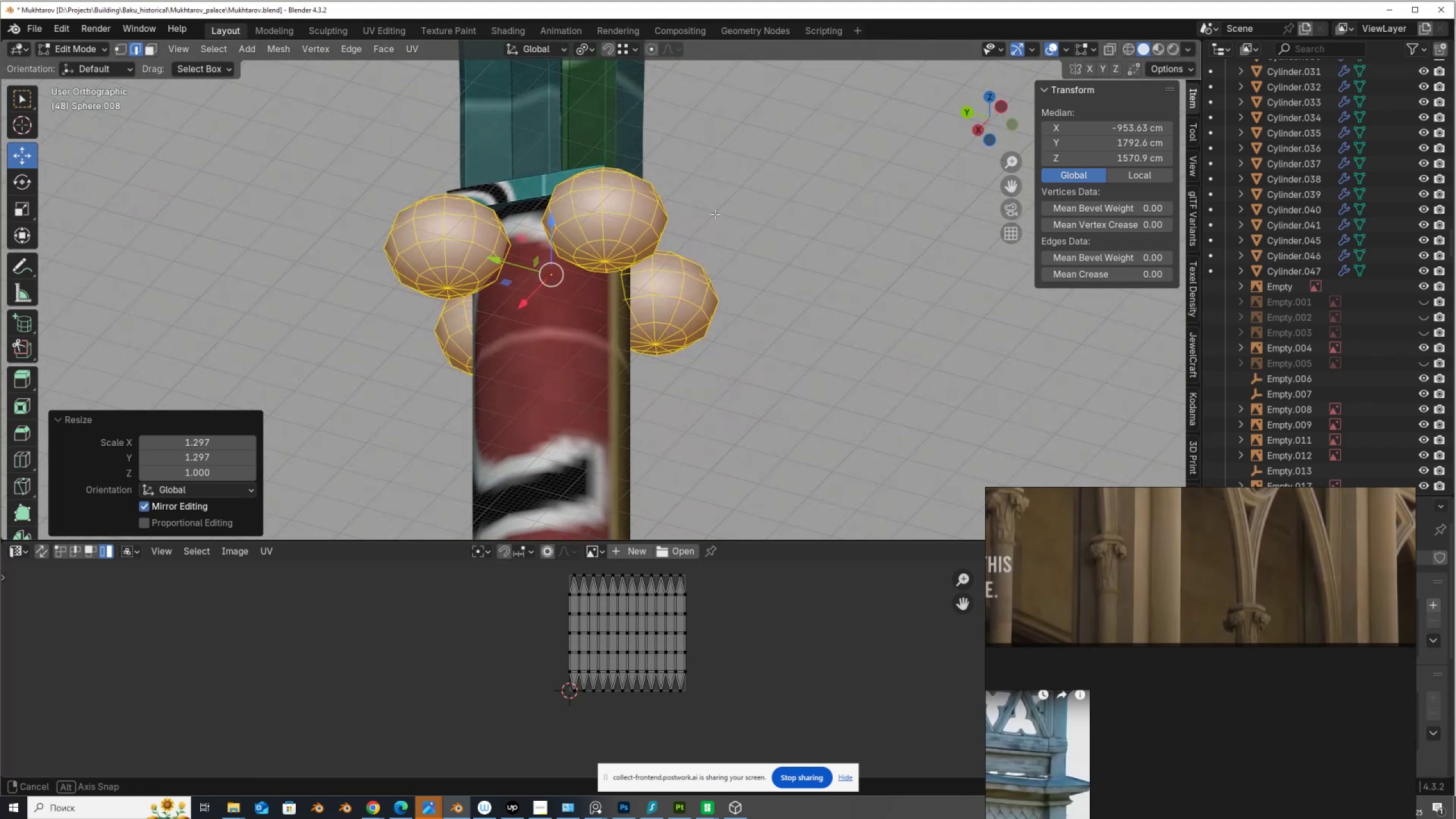 
wait(7.85)
 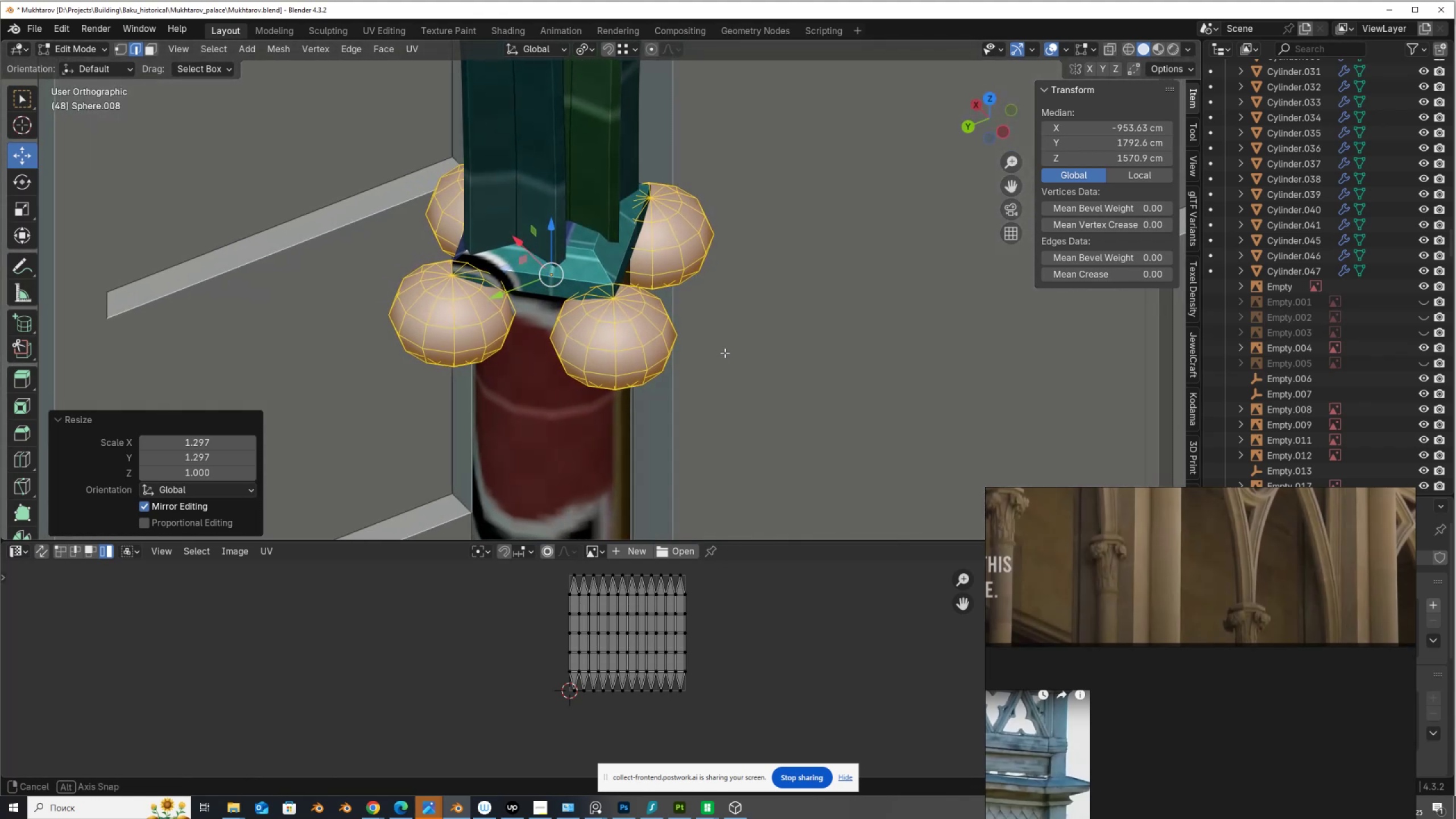 
scroll: coordinate [483, 290], scroll_direction: up, amount: 2.0
 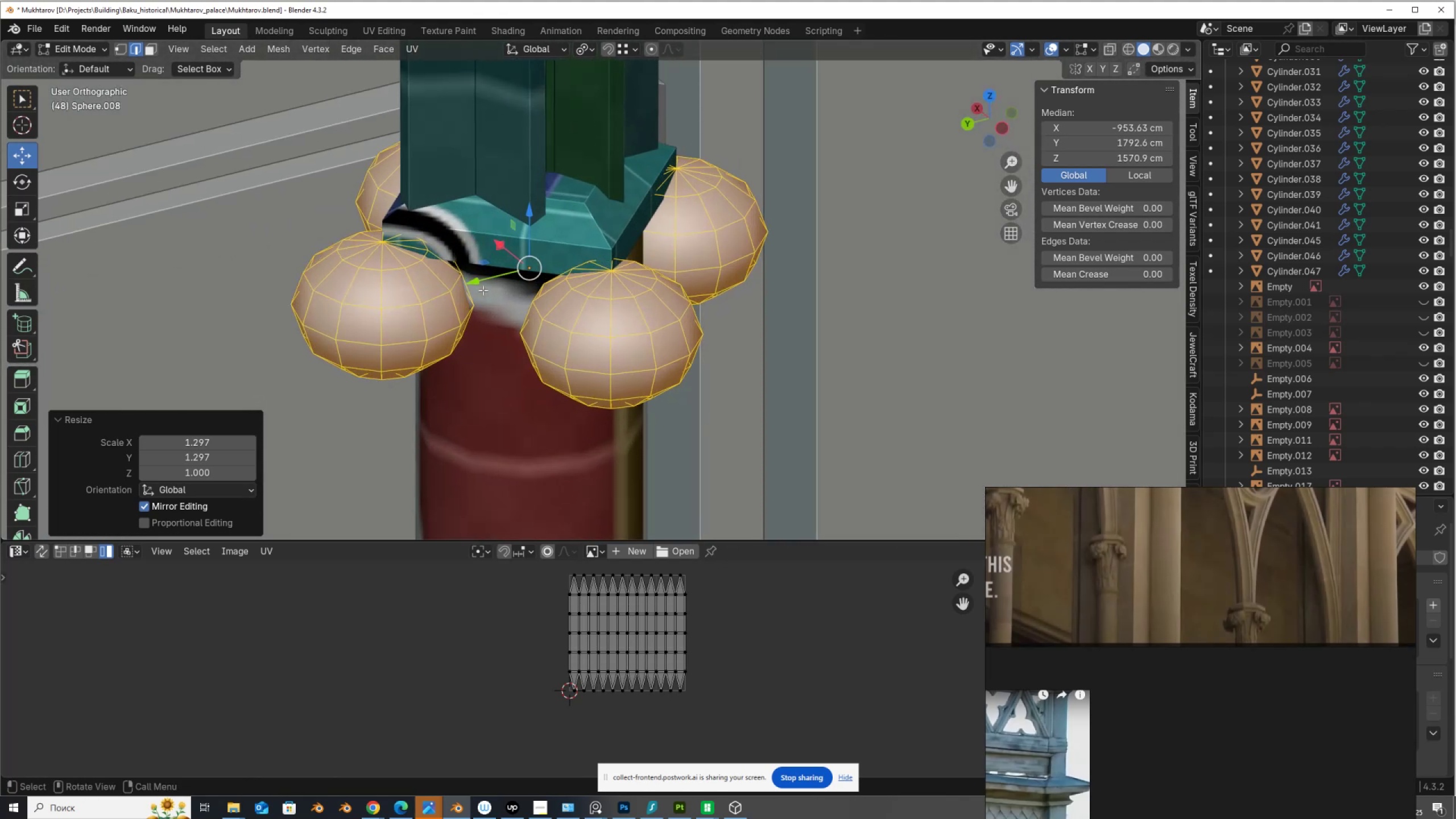 
scroll: coordinate [483, 290], scroll_direction: down, amount: 2.0
 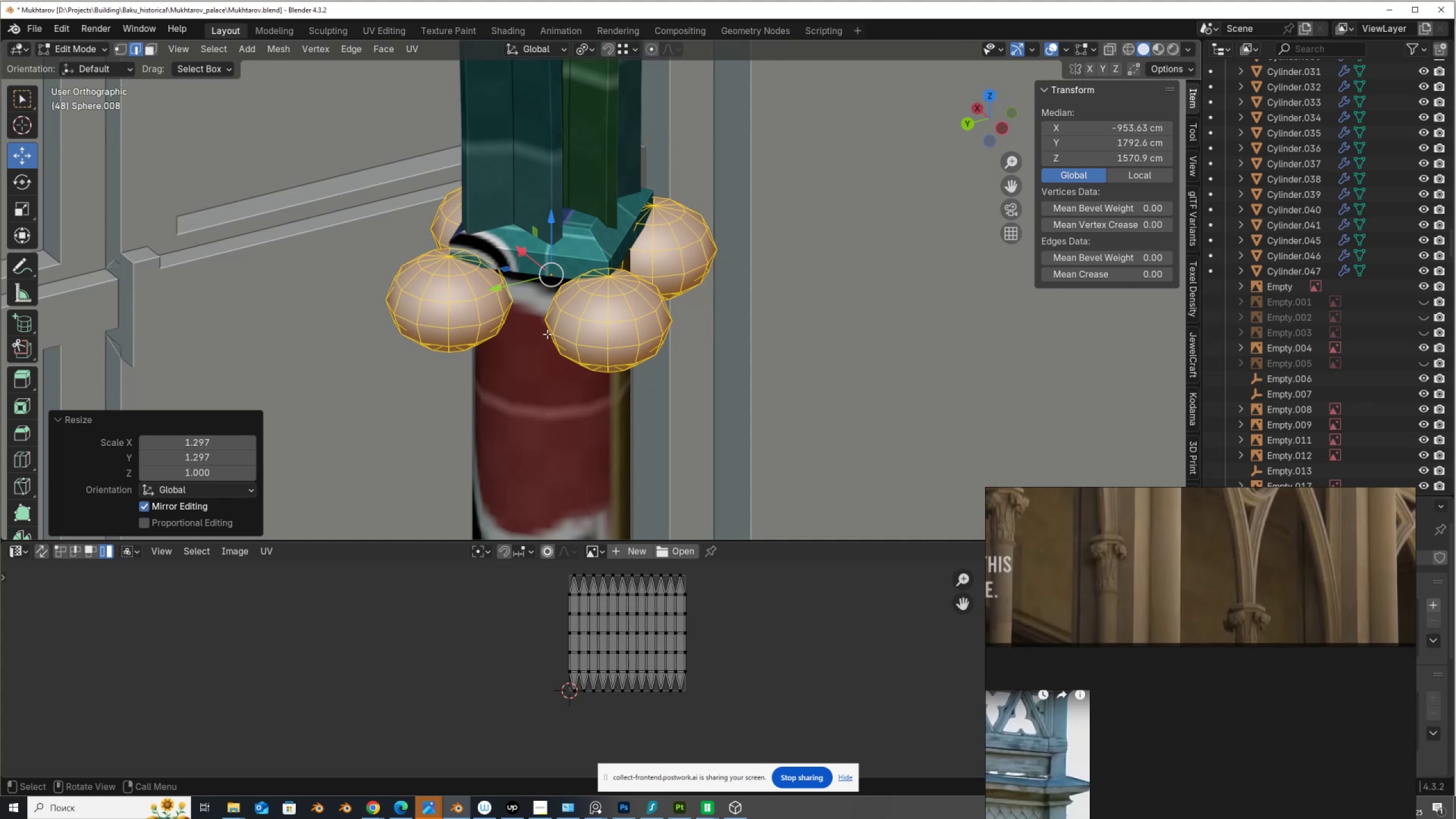 
hold_key(key=ShiftLeft, duration=0.46)
 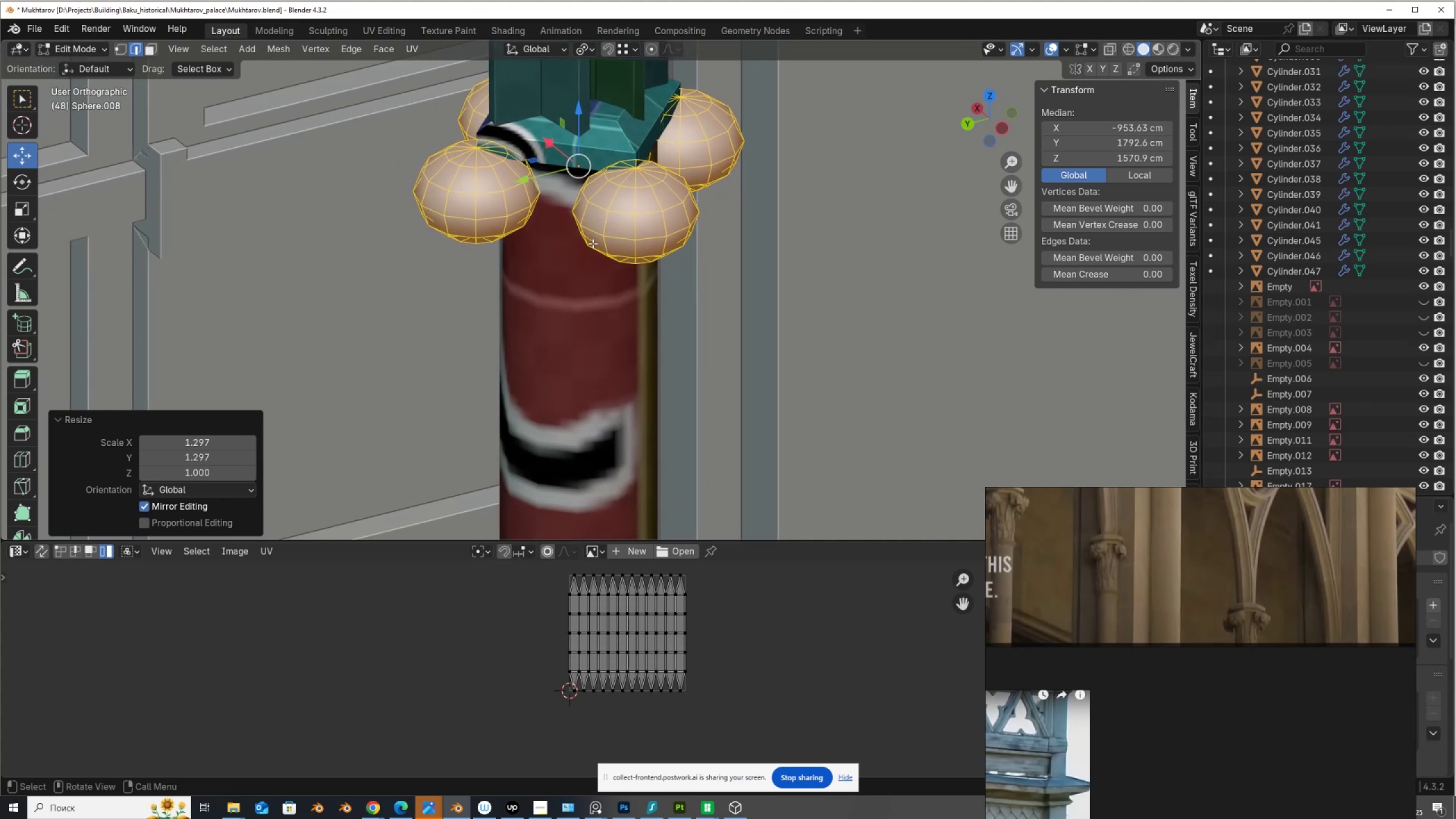 
scroll: coordinate [593, 243], scroll_direction: down, amount: 3.0
 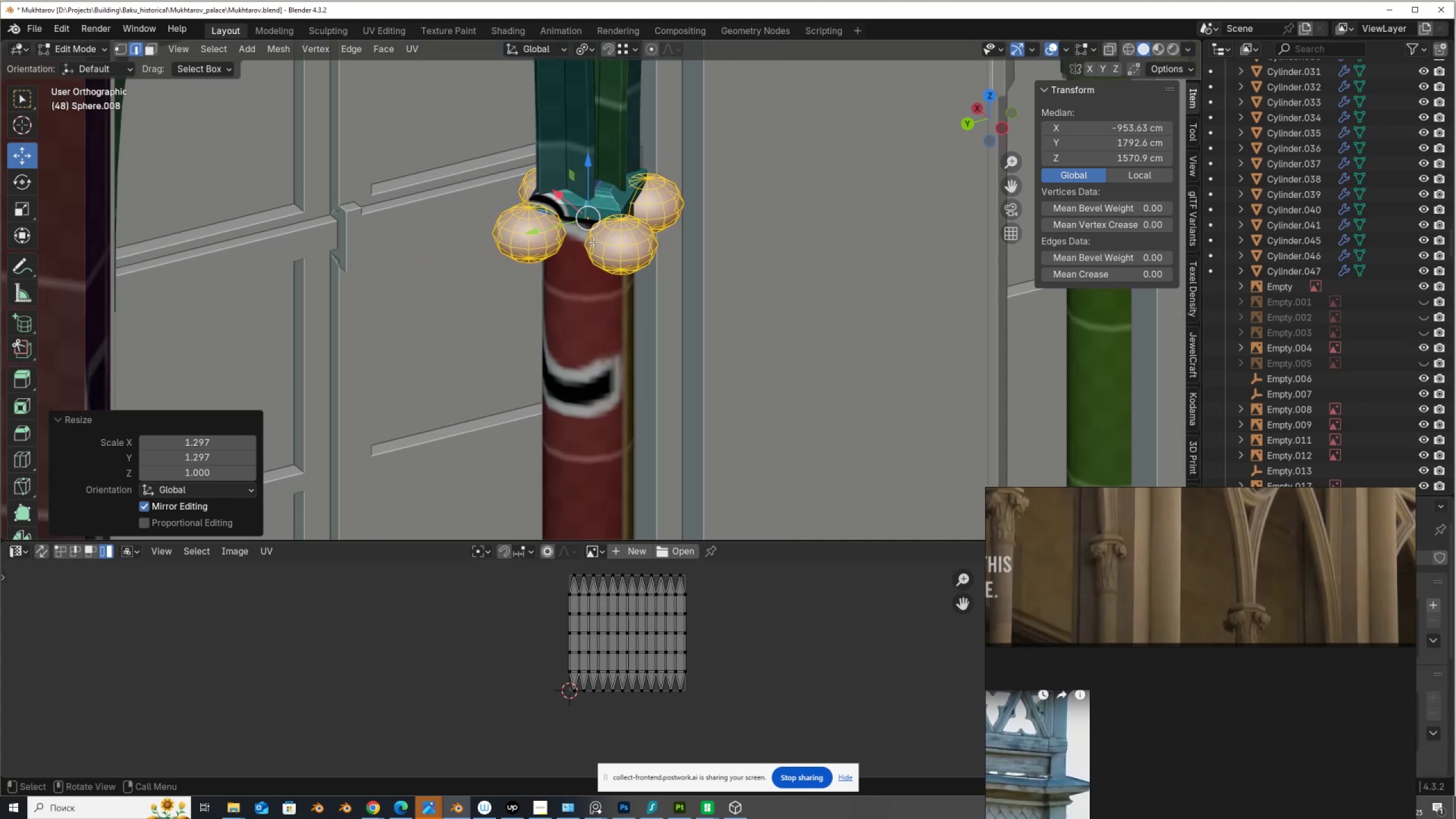 
scroll: coordinate [599, 219], scroll_direction: up, amount: 1.0
 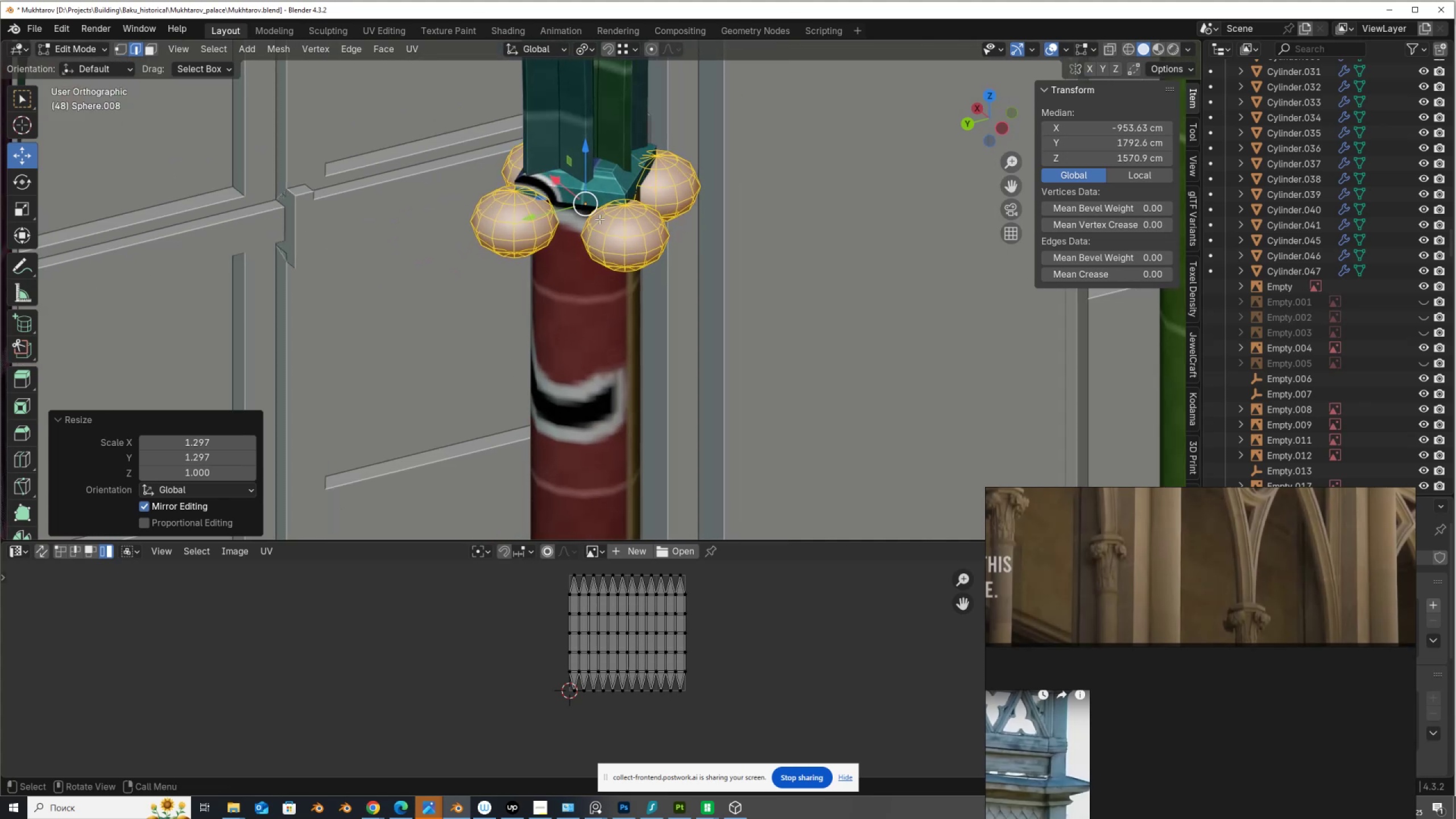 
key(Alt+AltLeft)
 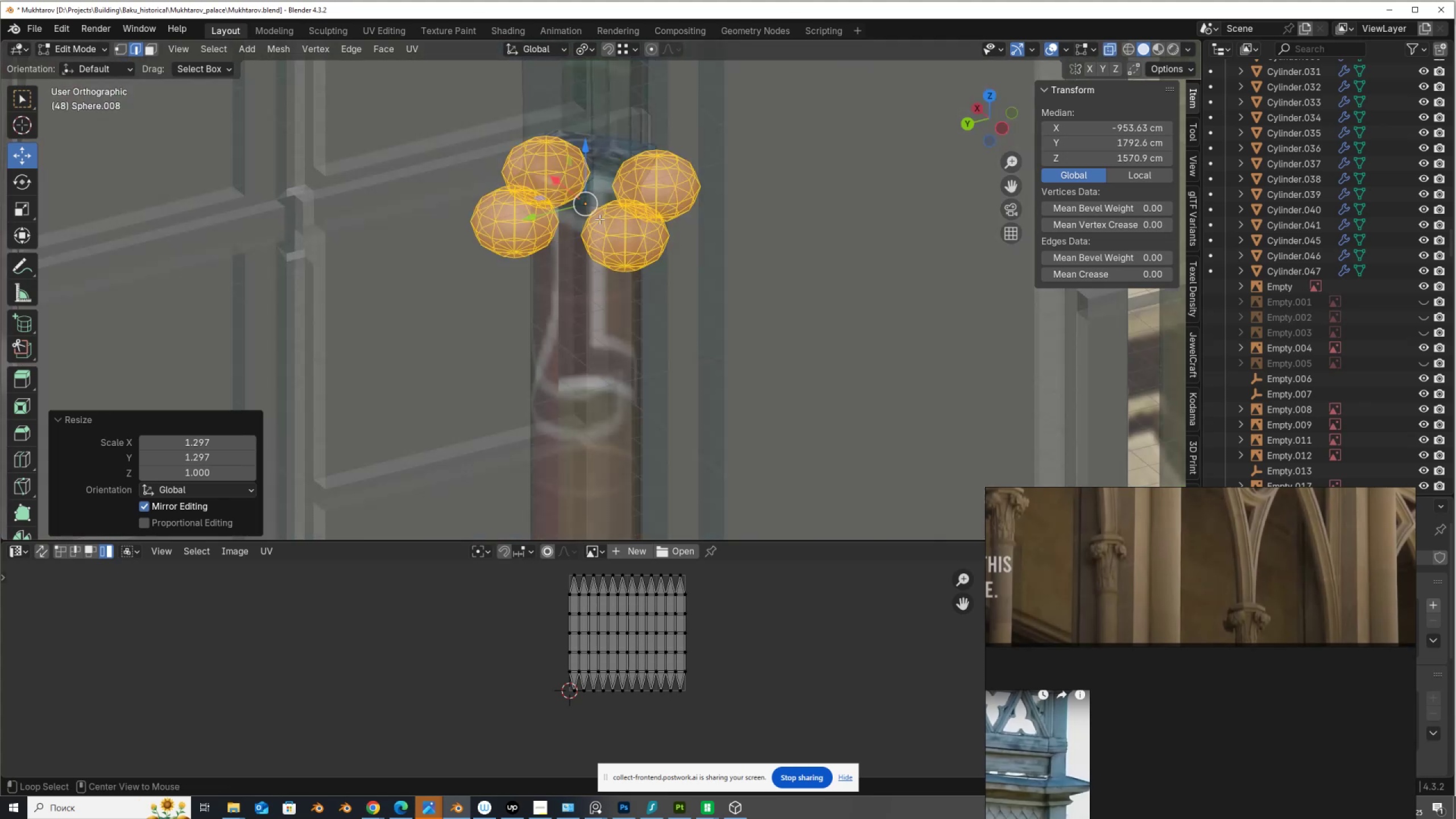 
key(Alt+Z)
 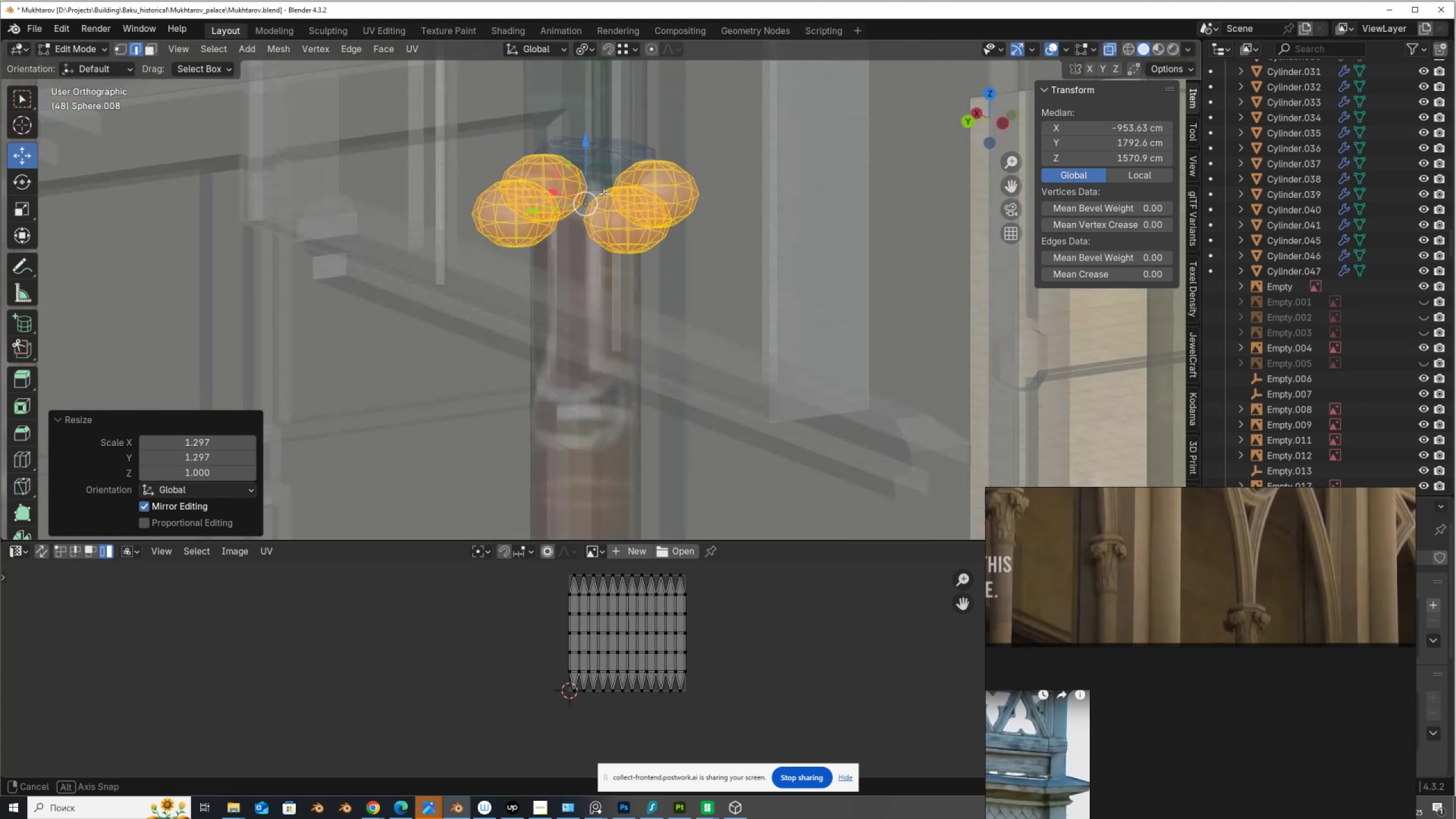 
scroll: coordinate [605, 209], scroll_direction: up, amount: 2.0
 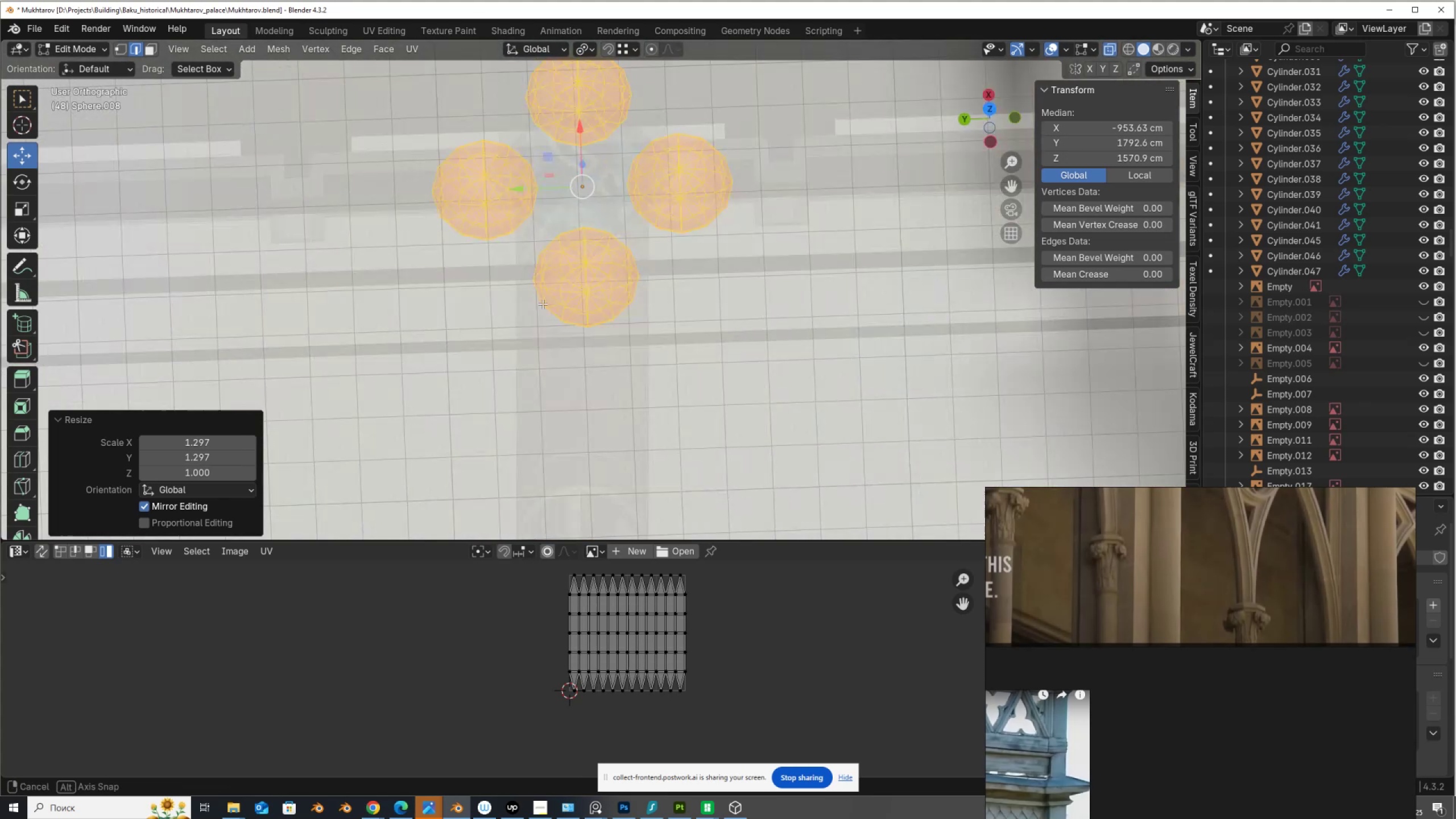 
hold_key(key=AltLeft, duration=0.58)
 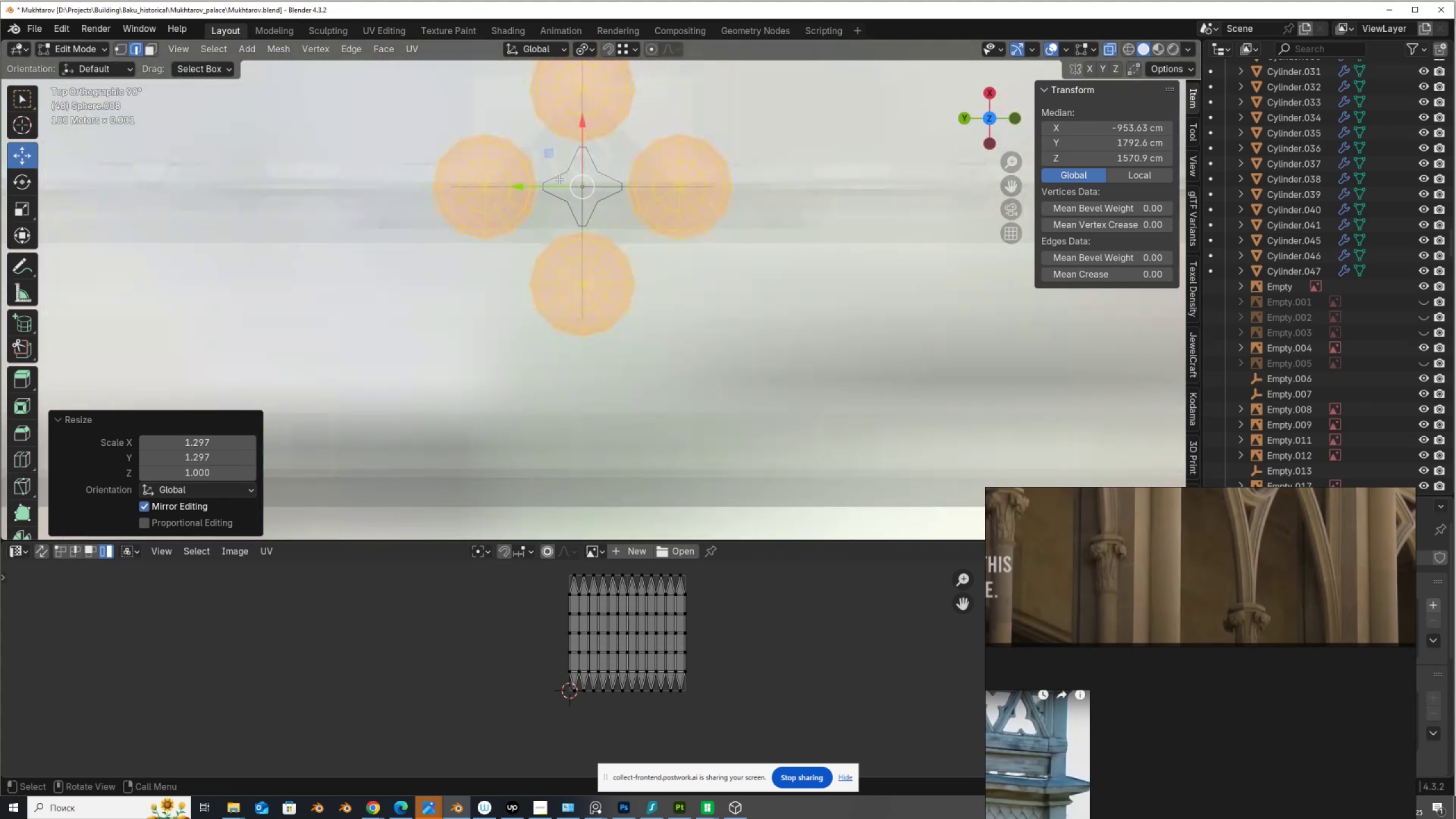 
hold_key(key=ShiftLeft, duration=0.54)
 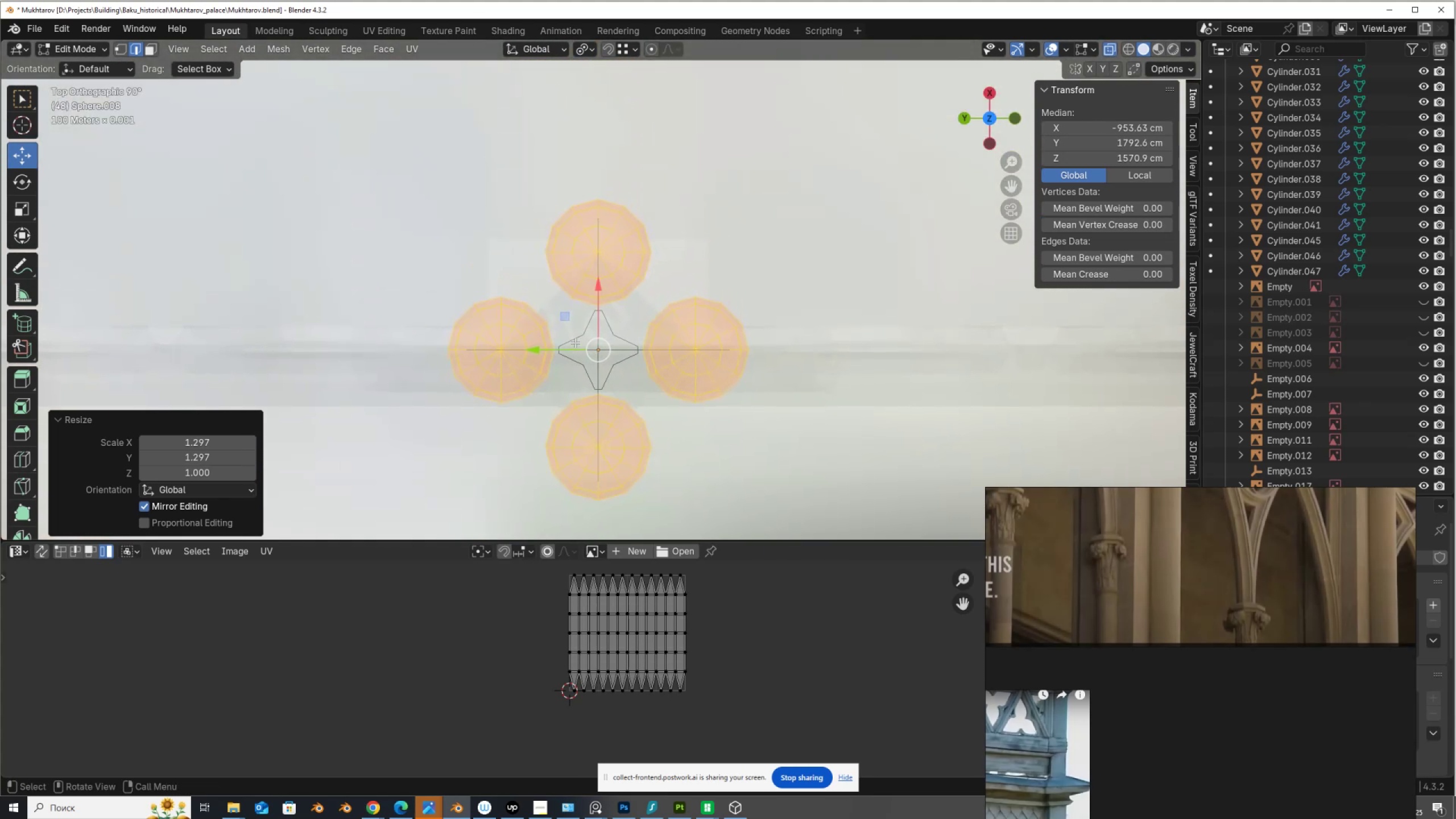 
scroll: coordinate [575, 342], scroll_direction: up, amount: 2.0
 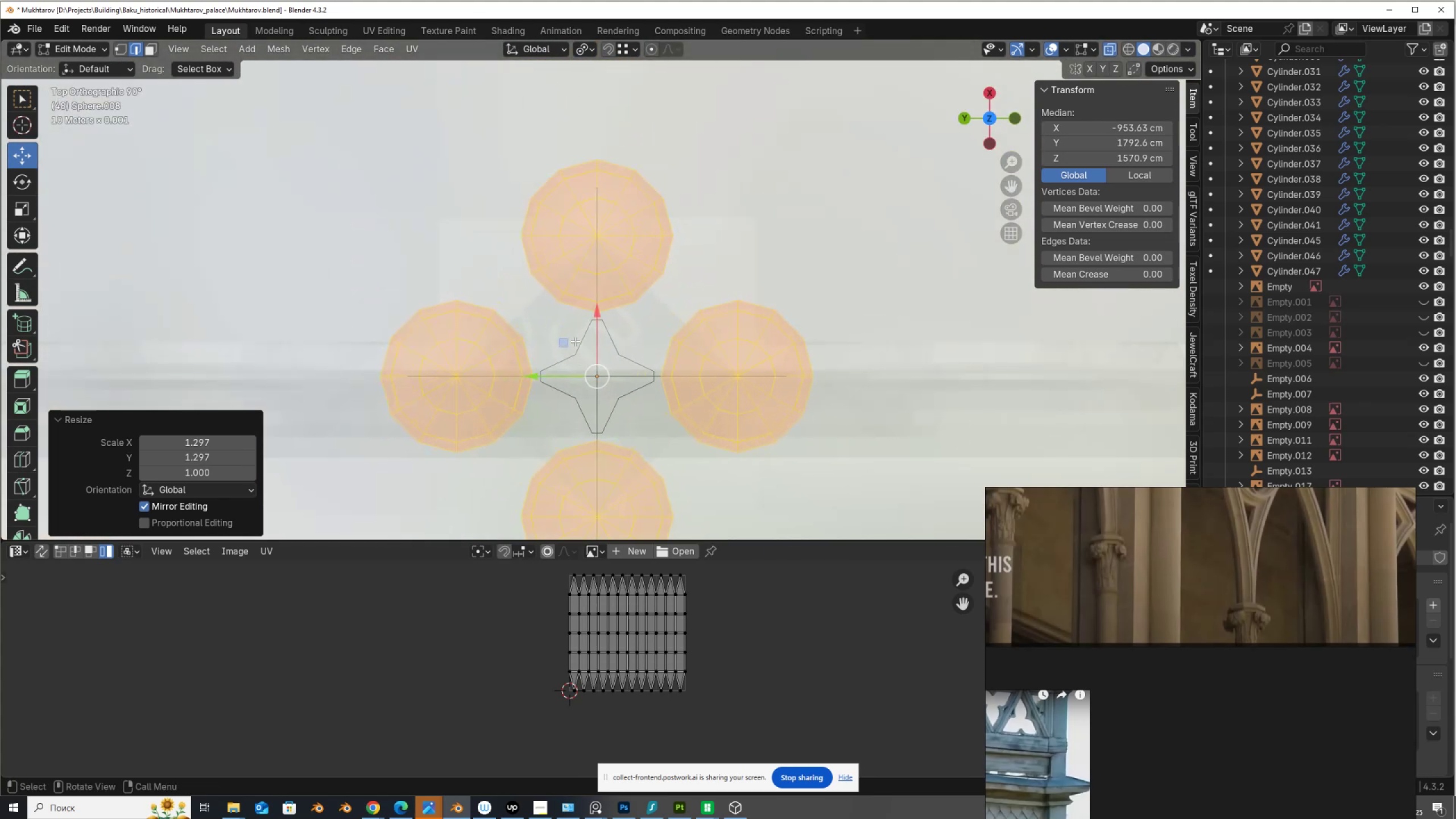 
scroll: coordinate [584, 308], scroll_direction: down, amount: 1.0
 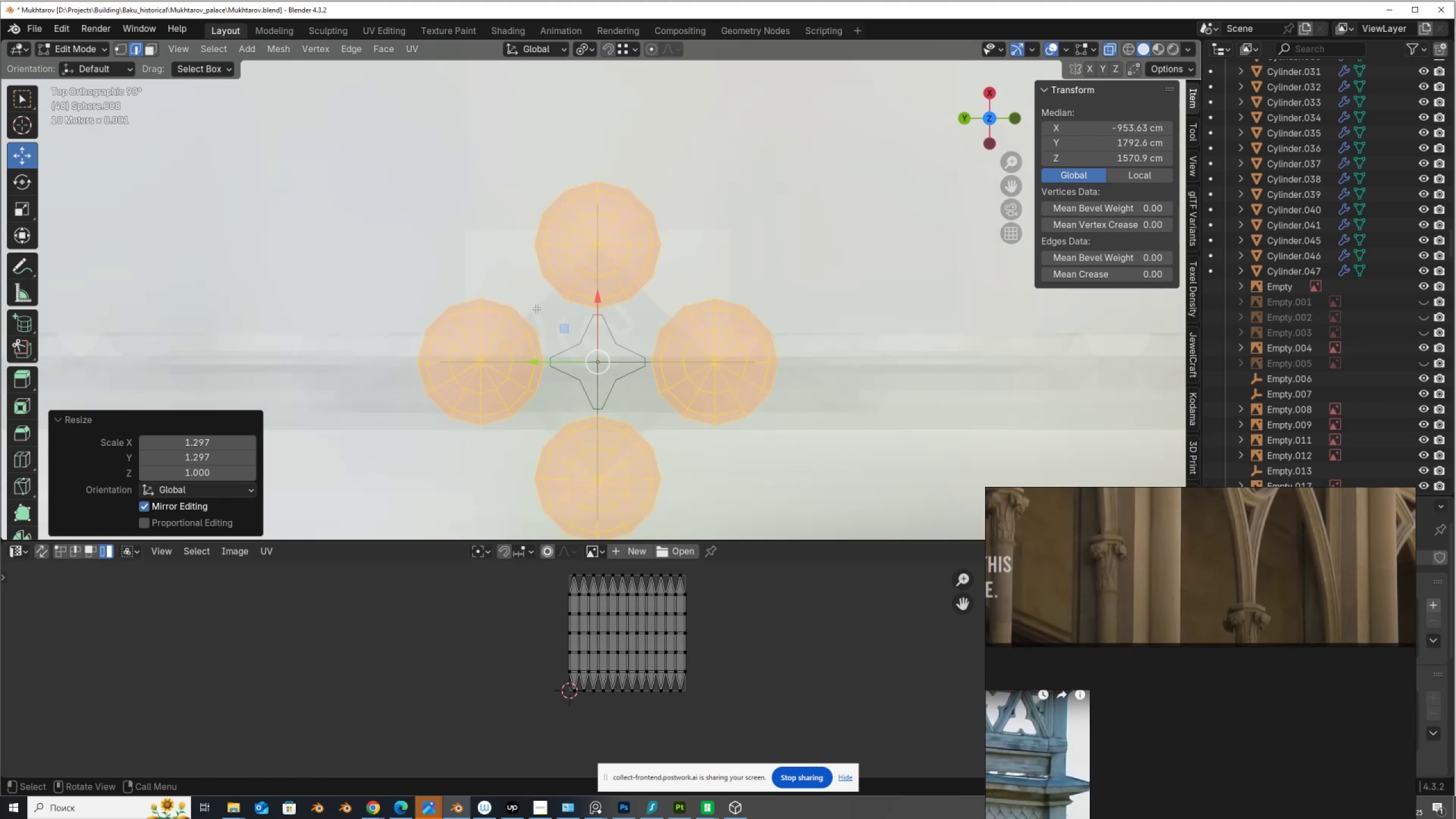 
key(1)
 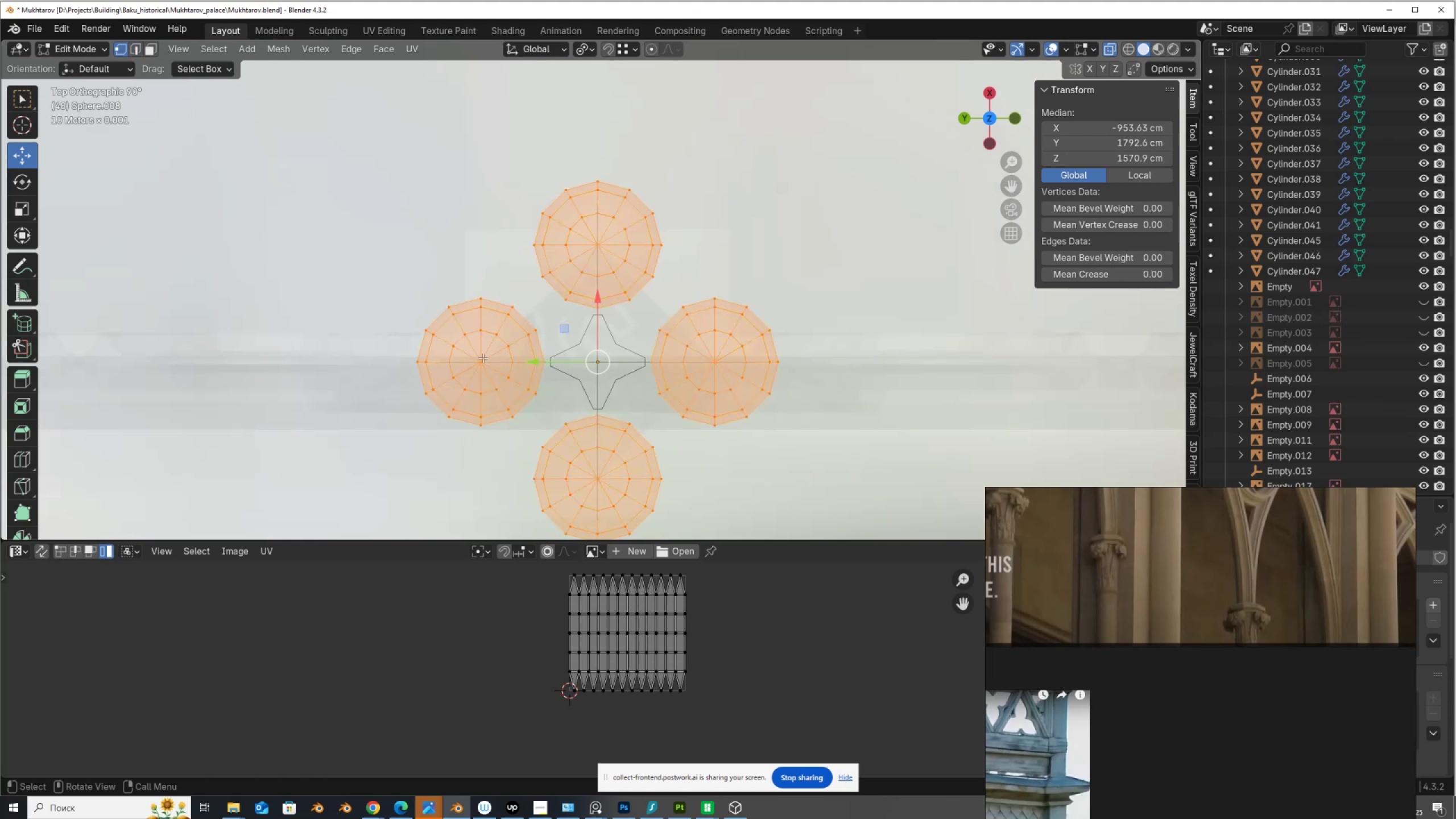 
left_click_drag(start_coordinate=[556, 369], to_coordinate=[539, 358])
 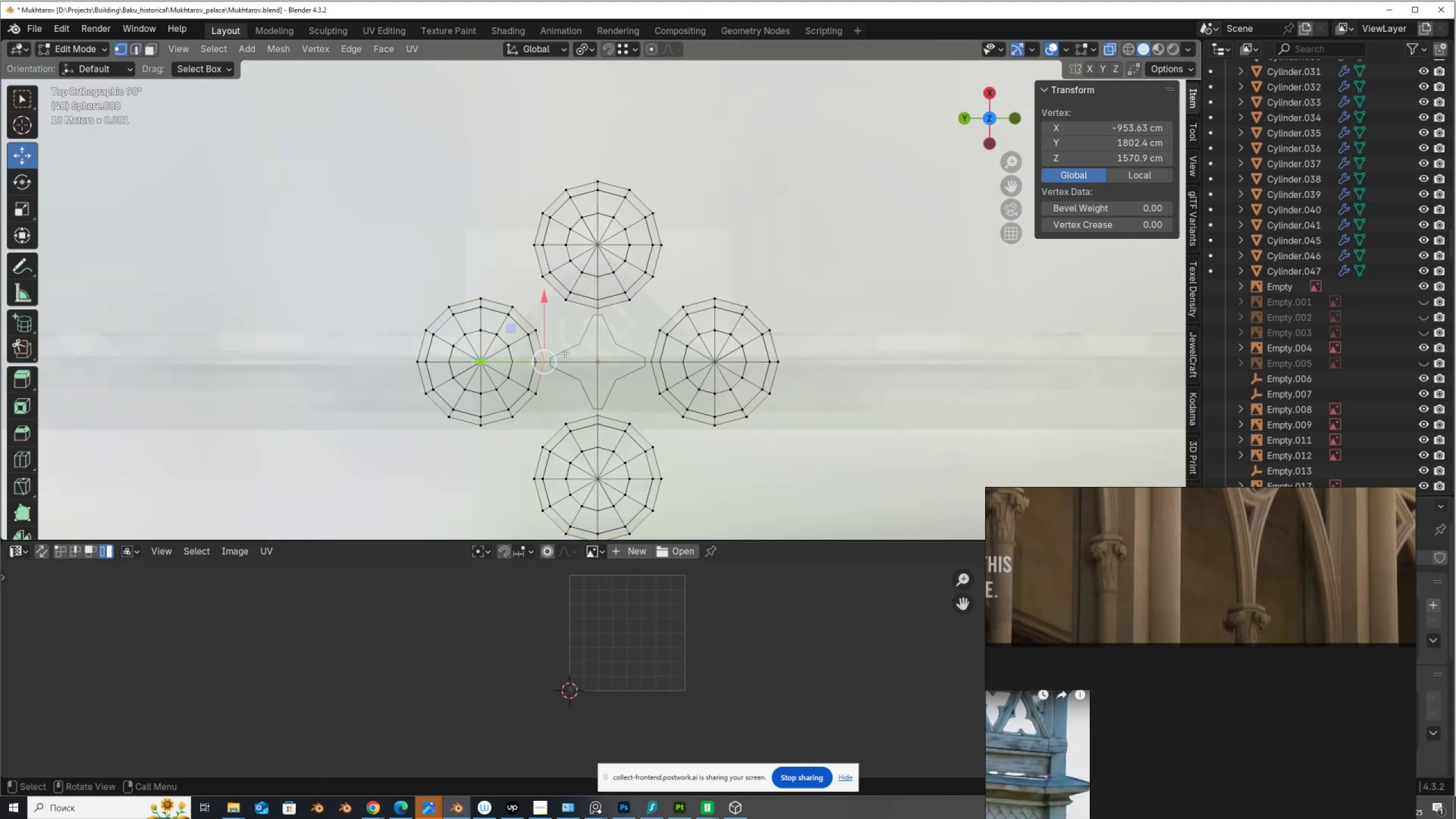 
hold_key(key=ShiftLeft, duration=1.5)
left_click_drag(start_coordinate=[616, 350], to_coordinate=[655, 378])
 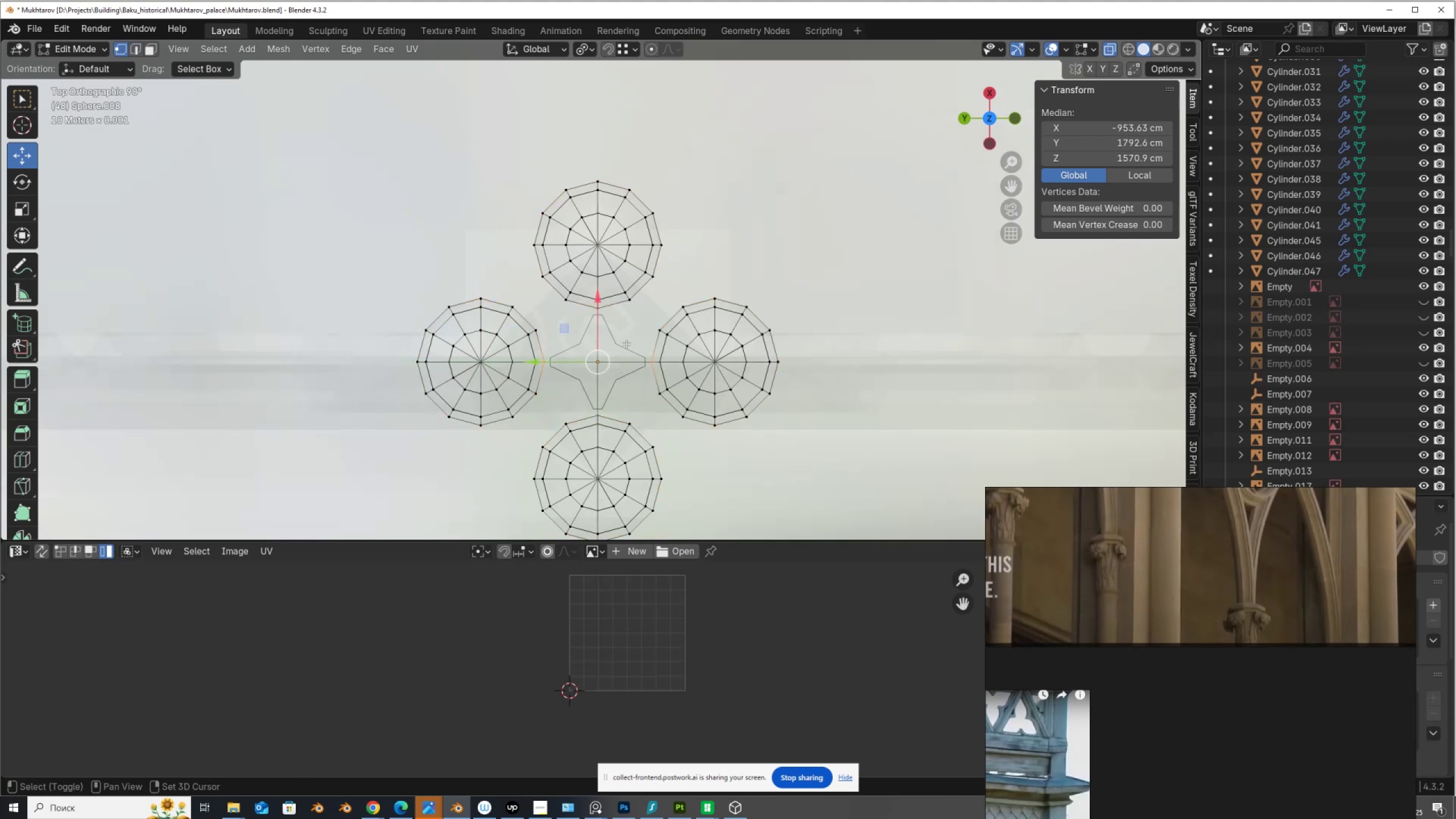 
hold_key(key=ShiftLeft, duration=1.31)
left_click_drag(start_coordinate=[605, 311], to_coordinate=[593, 309])
 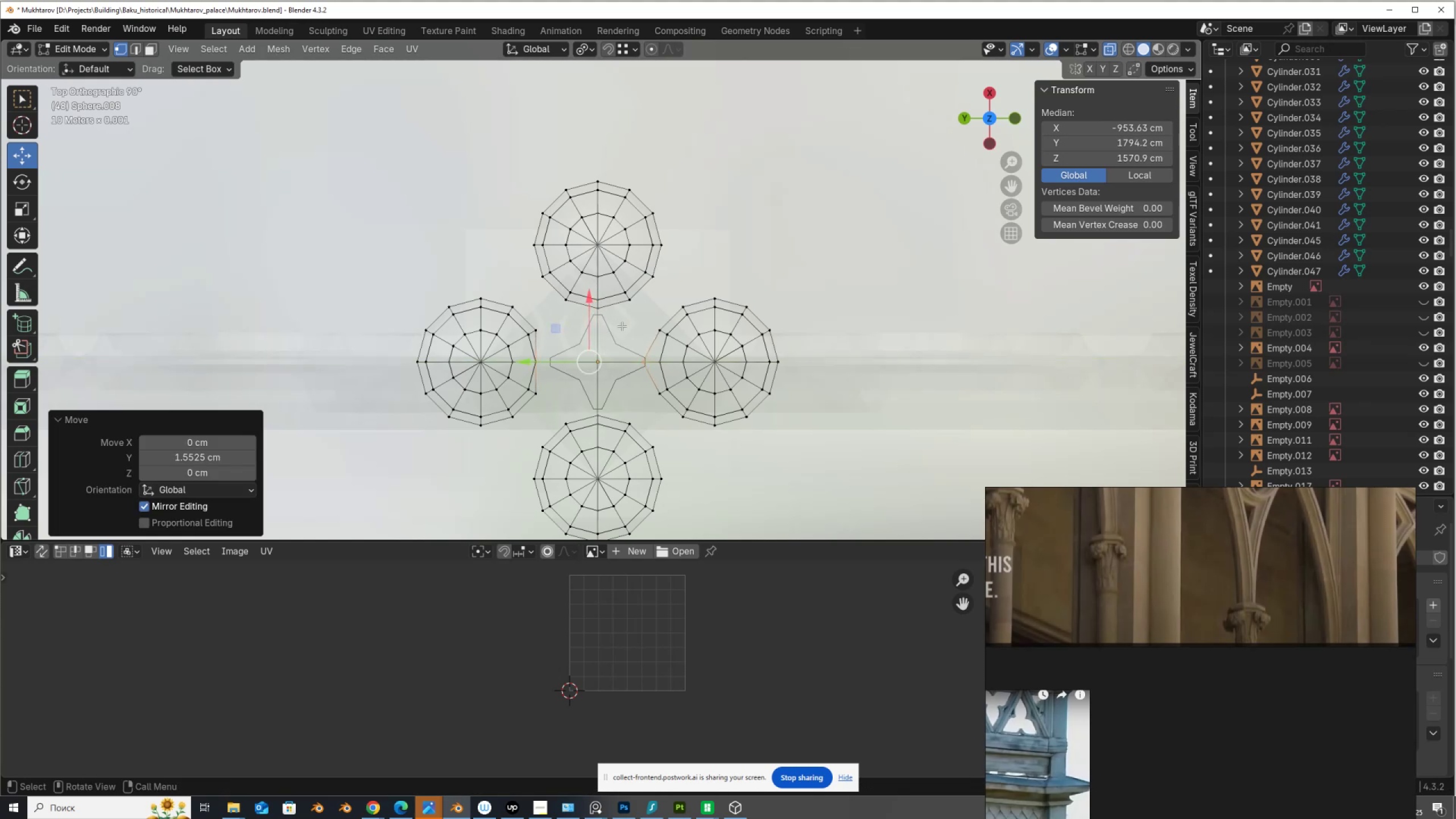 
key(Control+ControlLeft)
 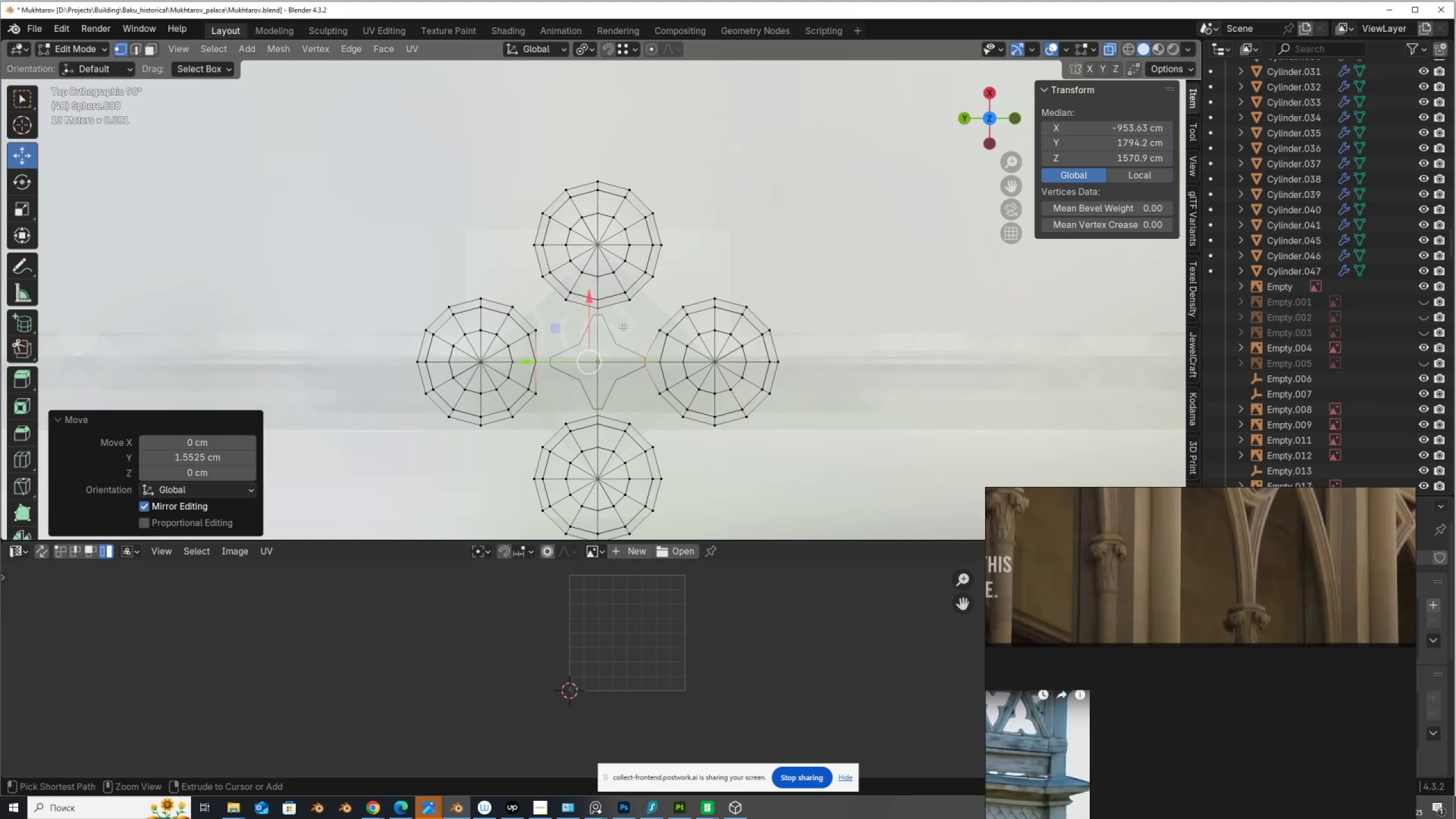 
key(Control+ControlLeft)
 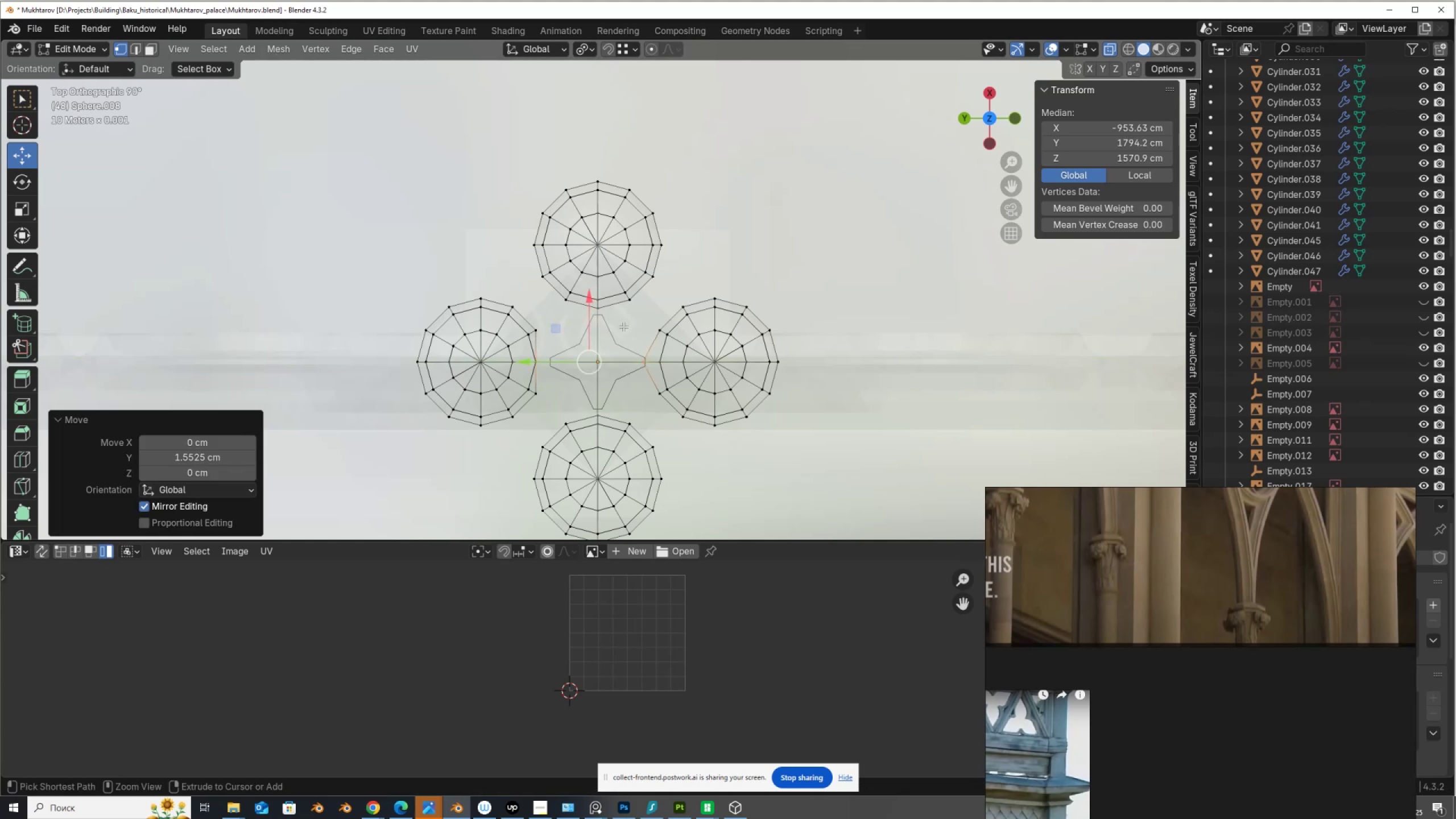 
key(Control+Z)
 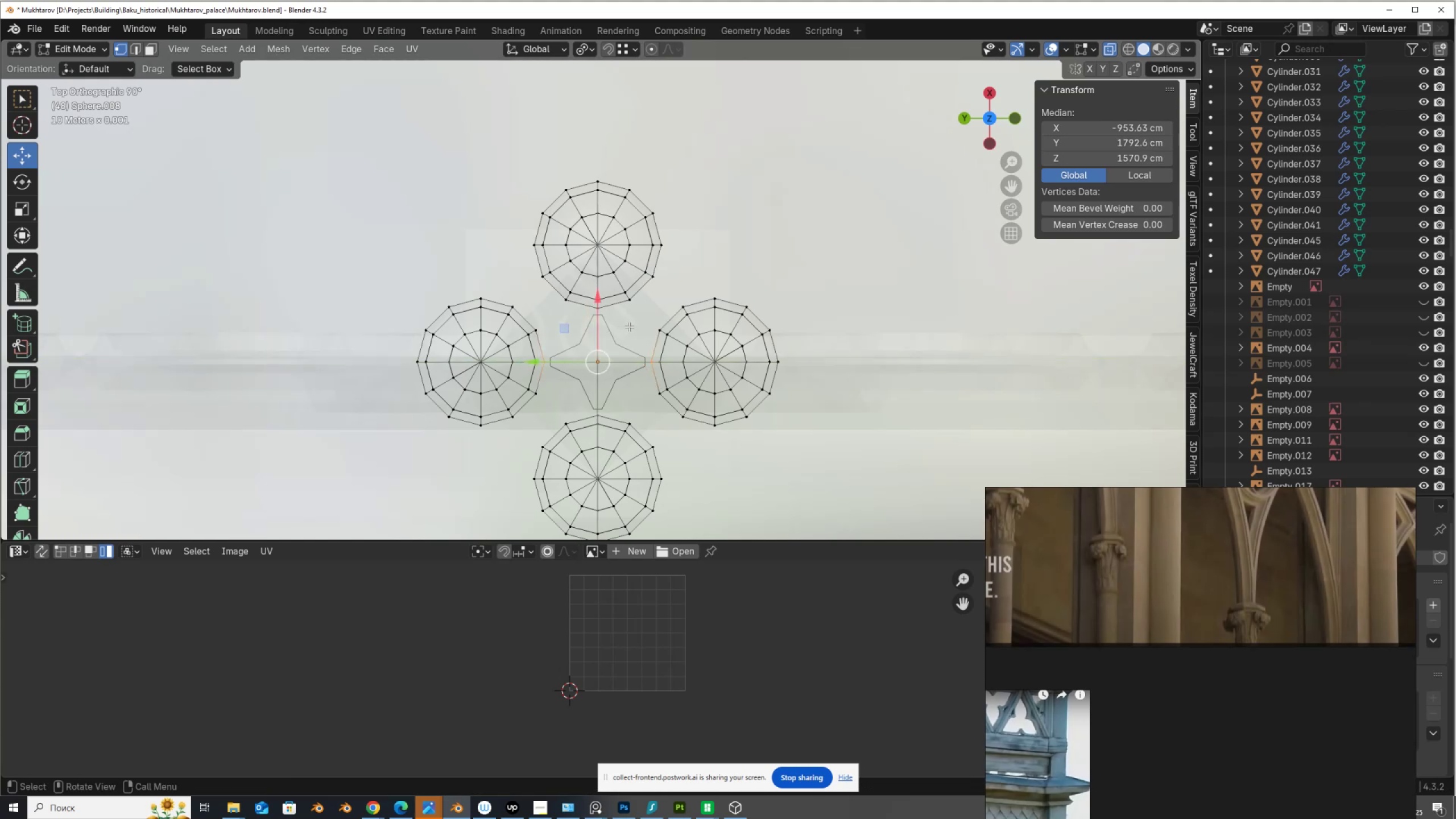 
hold_key(key=ShiftLeft, duration=1.53)
left_click_drag(start_coordinate=[629, 326], to_coordinate=[586, 304])
 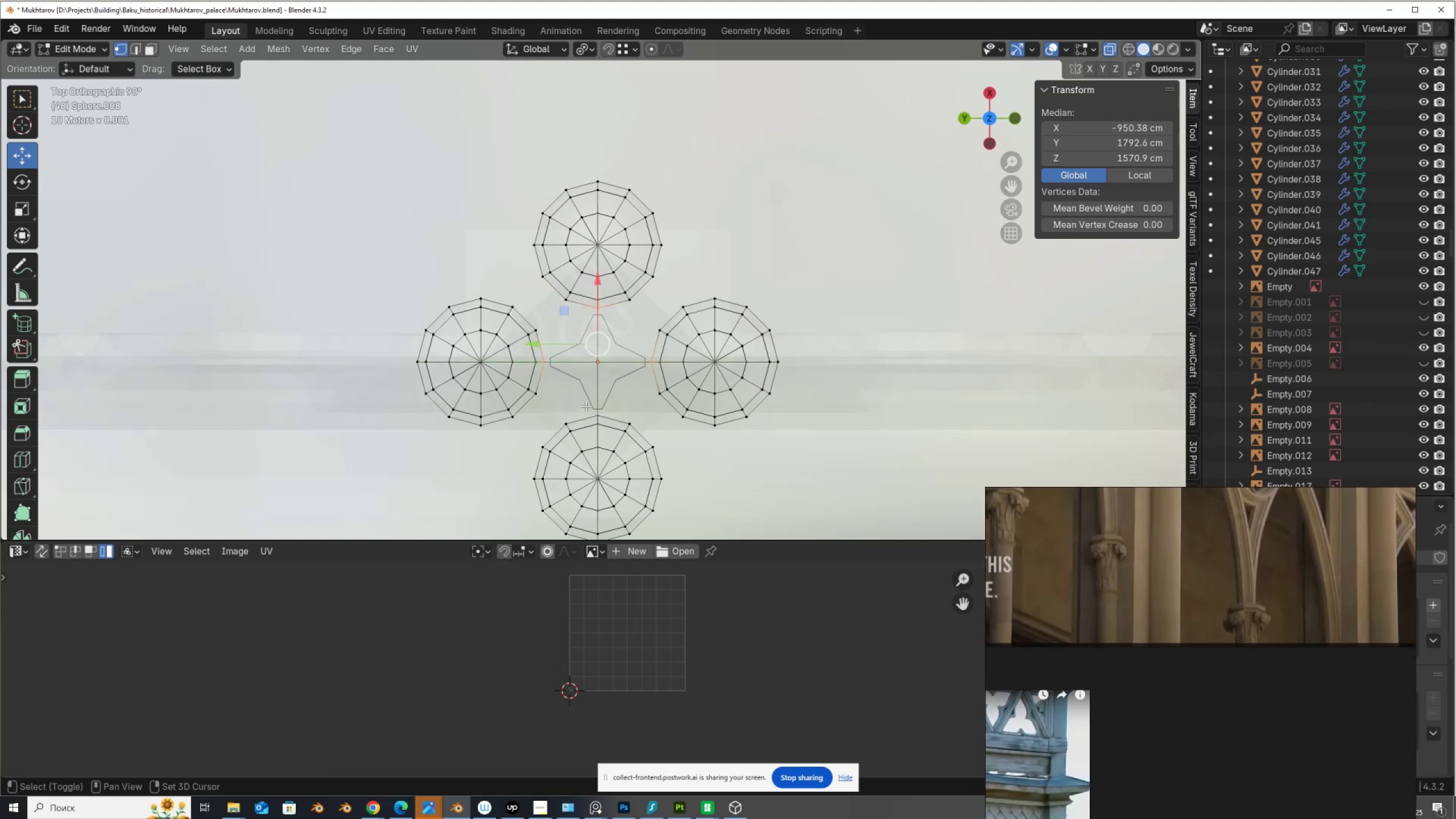 
hold_key(key=ShiftLeft, duration=1.22)
left_click_drag(start_coordinate=[584, 408], to_coordinate=[614, 420])
 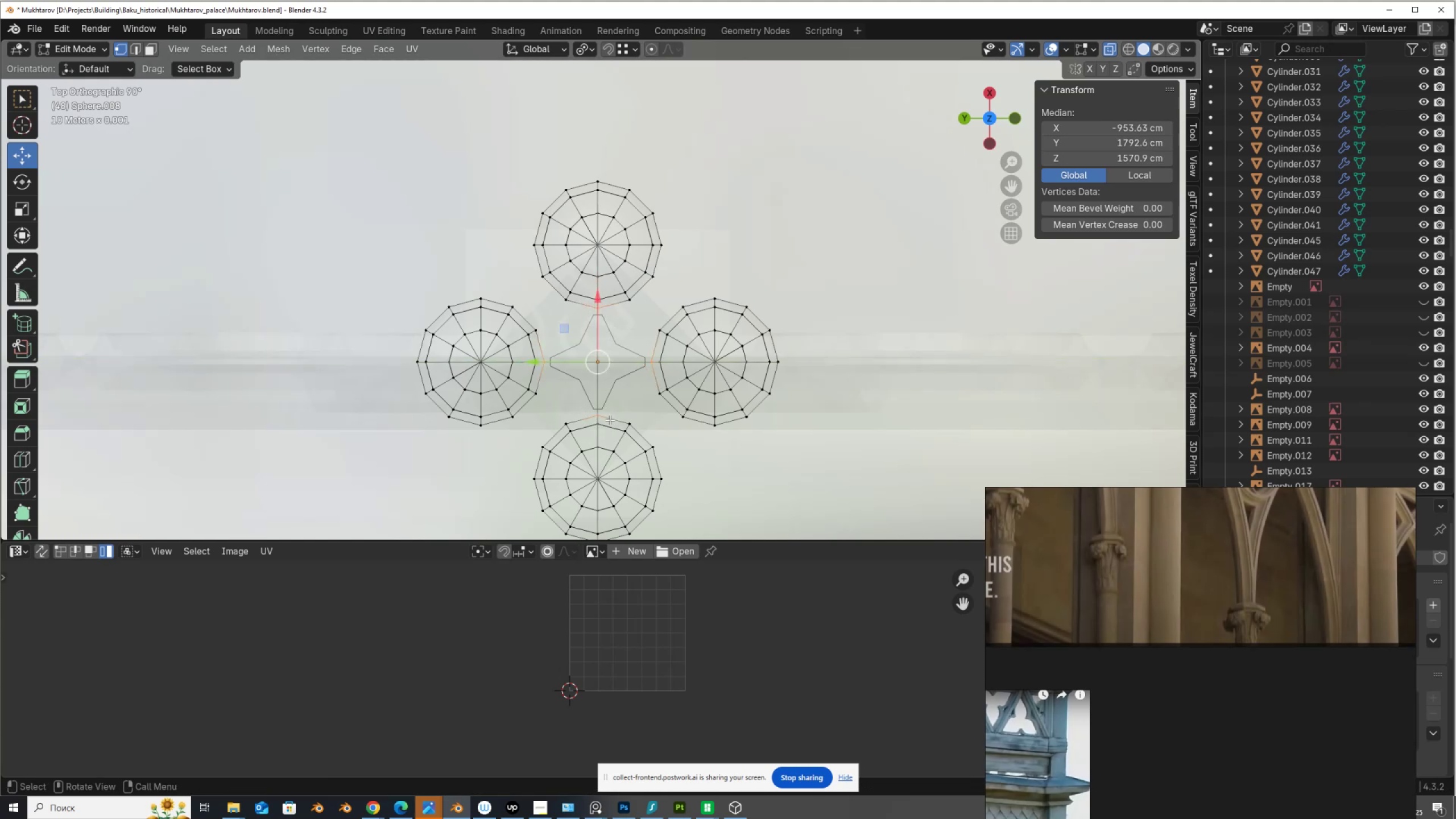 
key(Control+NumpadAdd)
 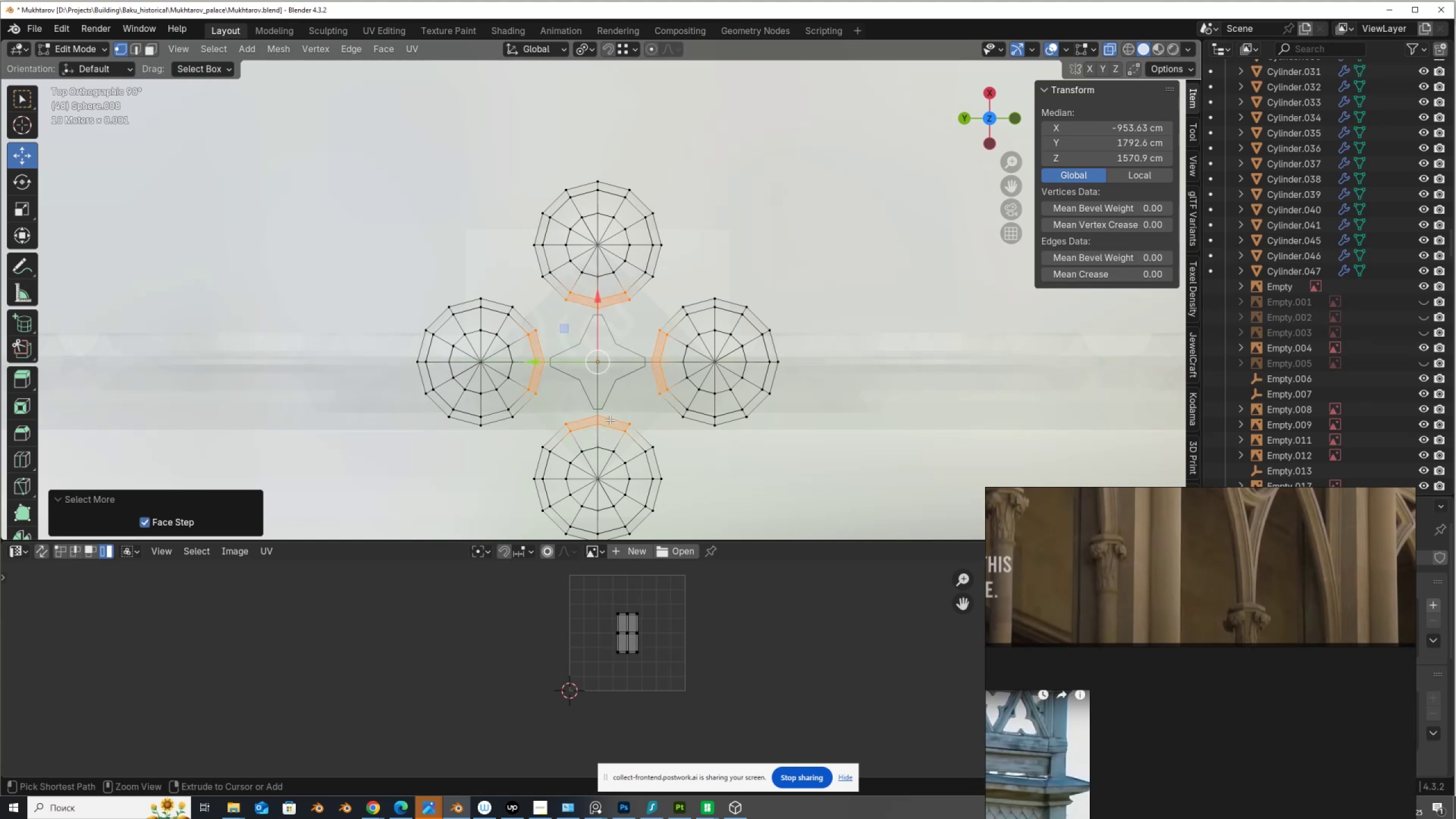 
key(Control+NumpadAdd)
 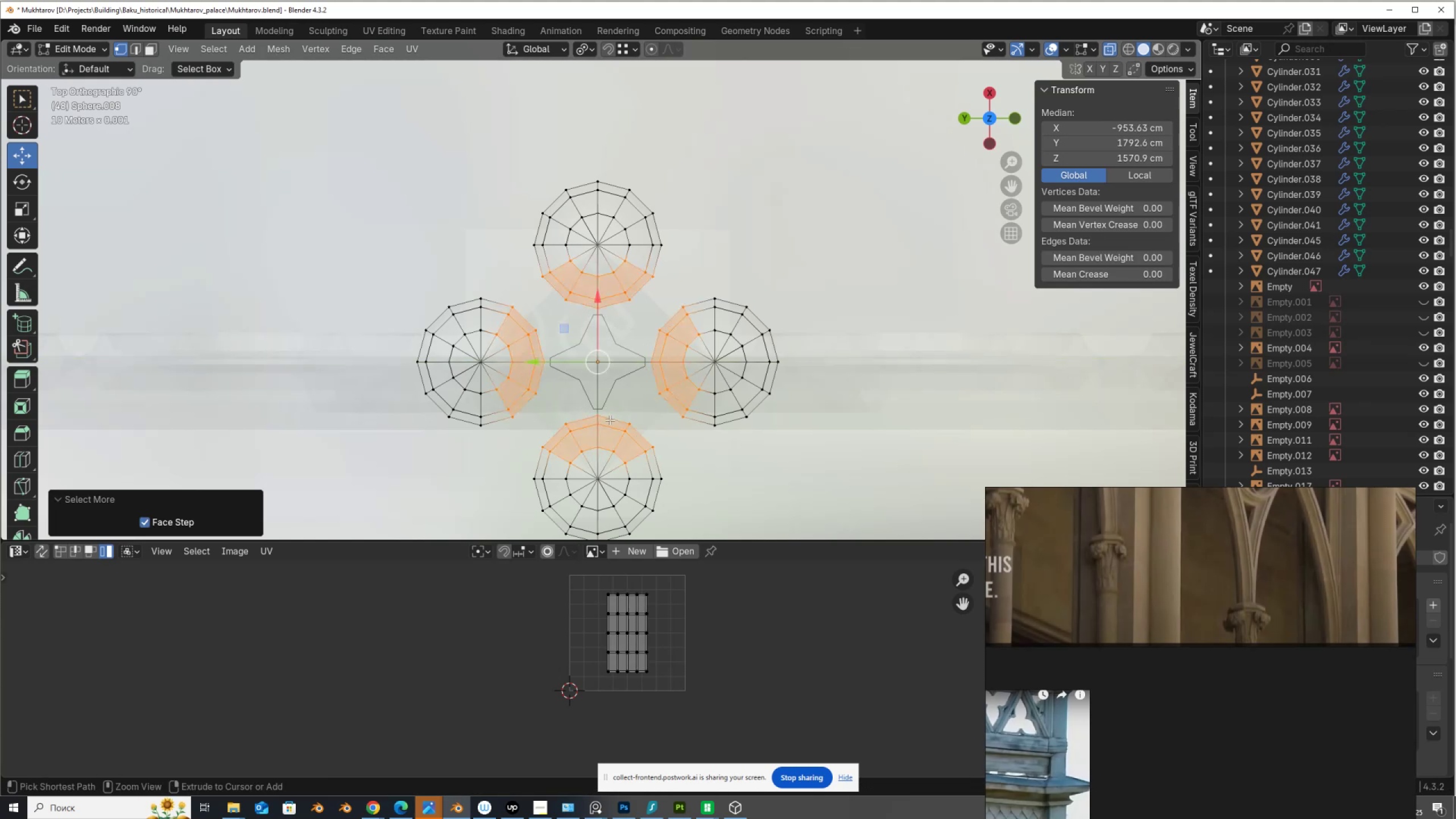 
key(Control+NumpadAdd)
 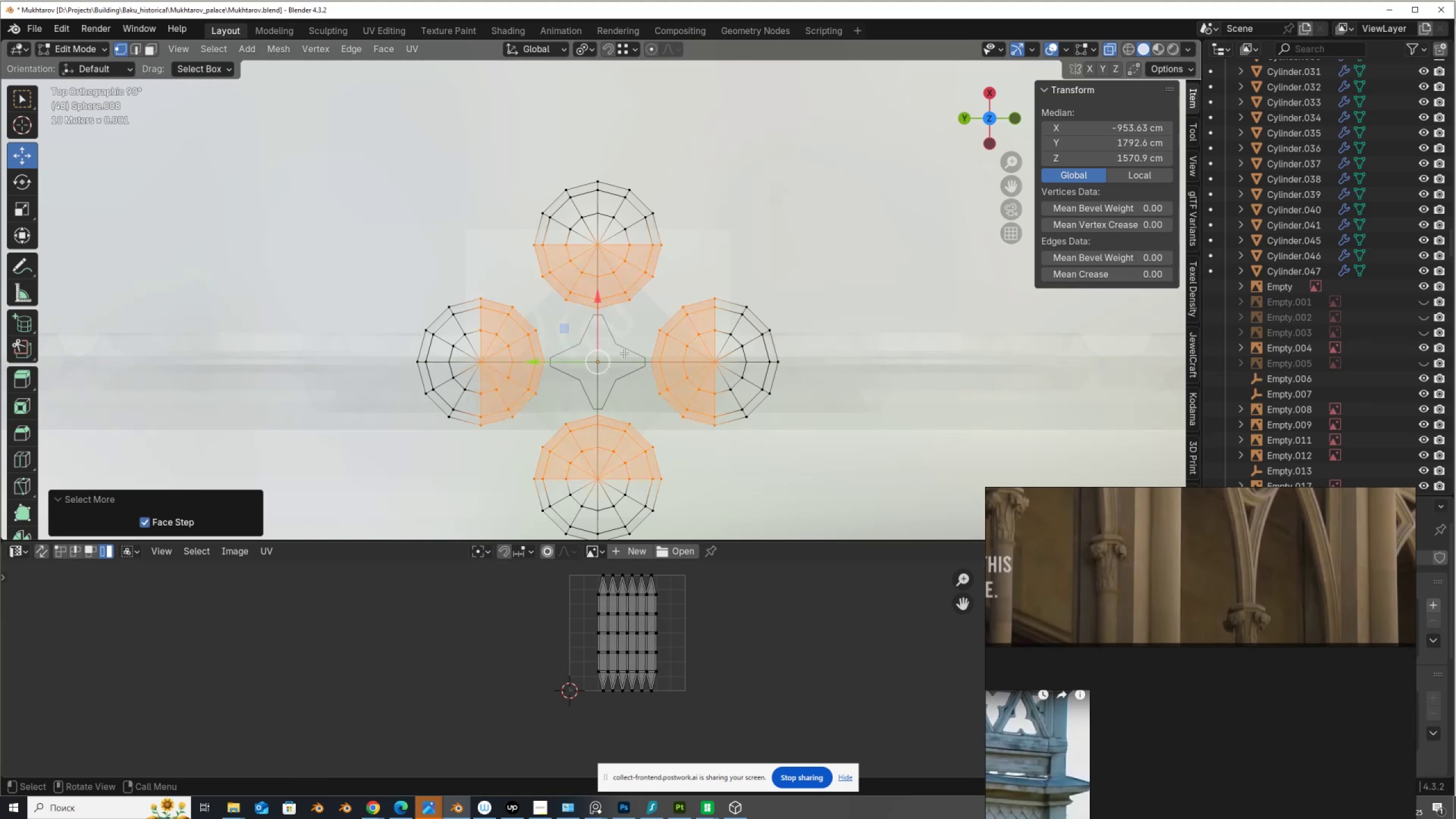 
key(Alt+AltLeft)
 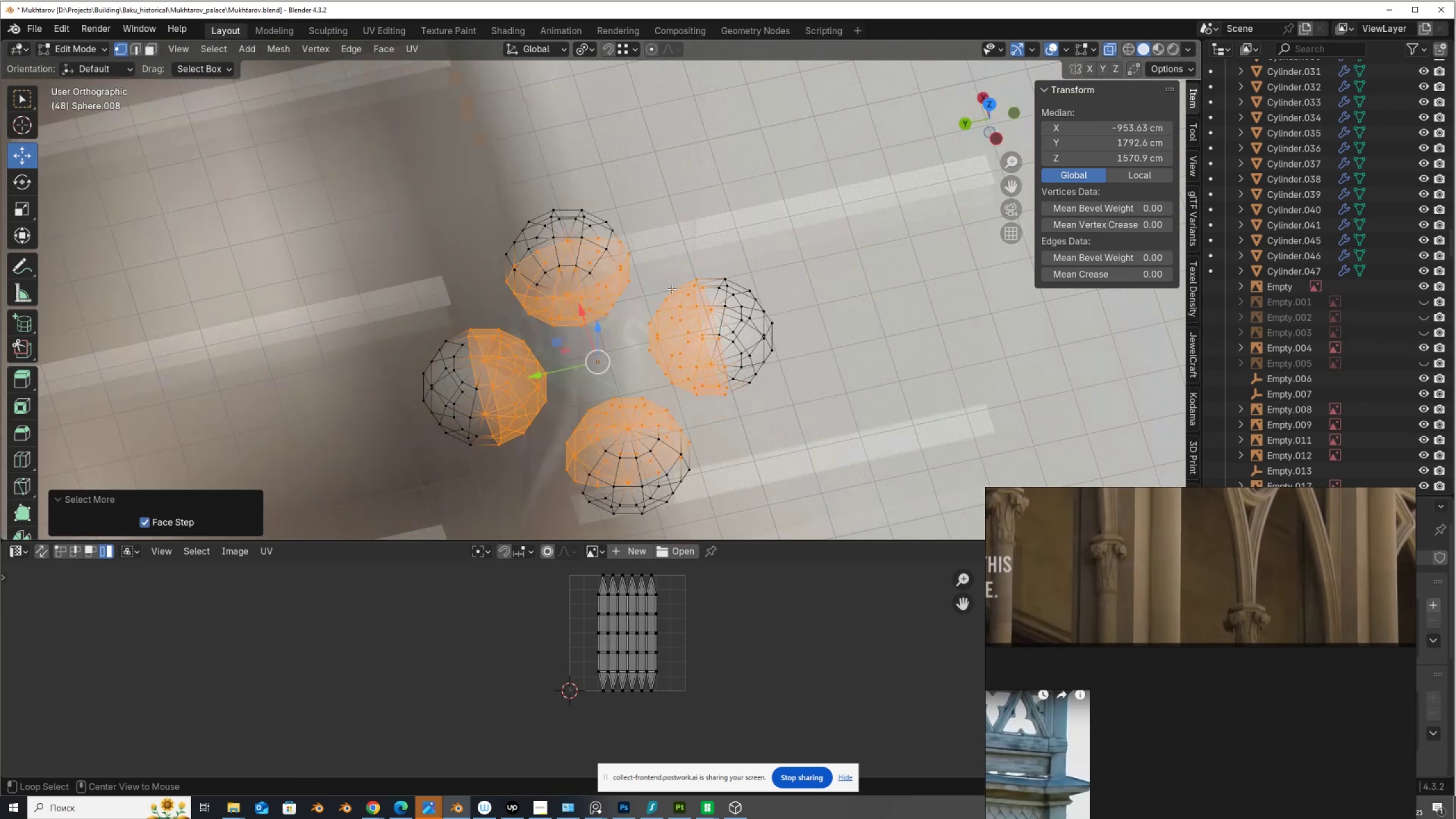 
key(Alt+Z)
 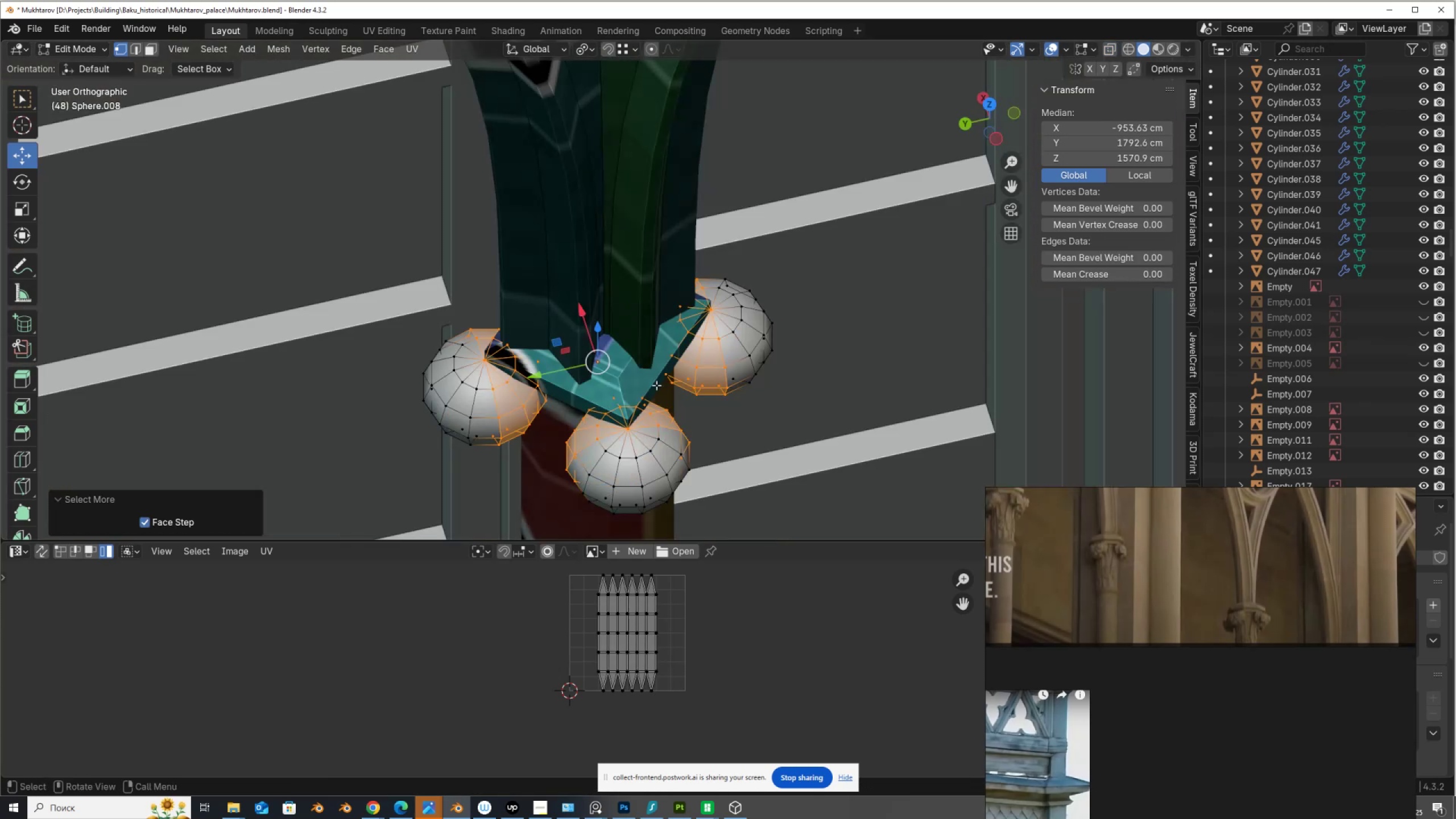 
scroll: coordinate [655, 390], scroll_direction: down, amount: 1.0
 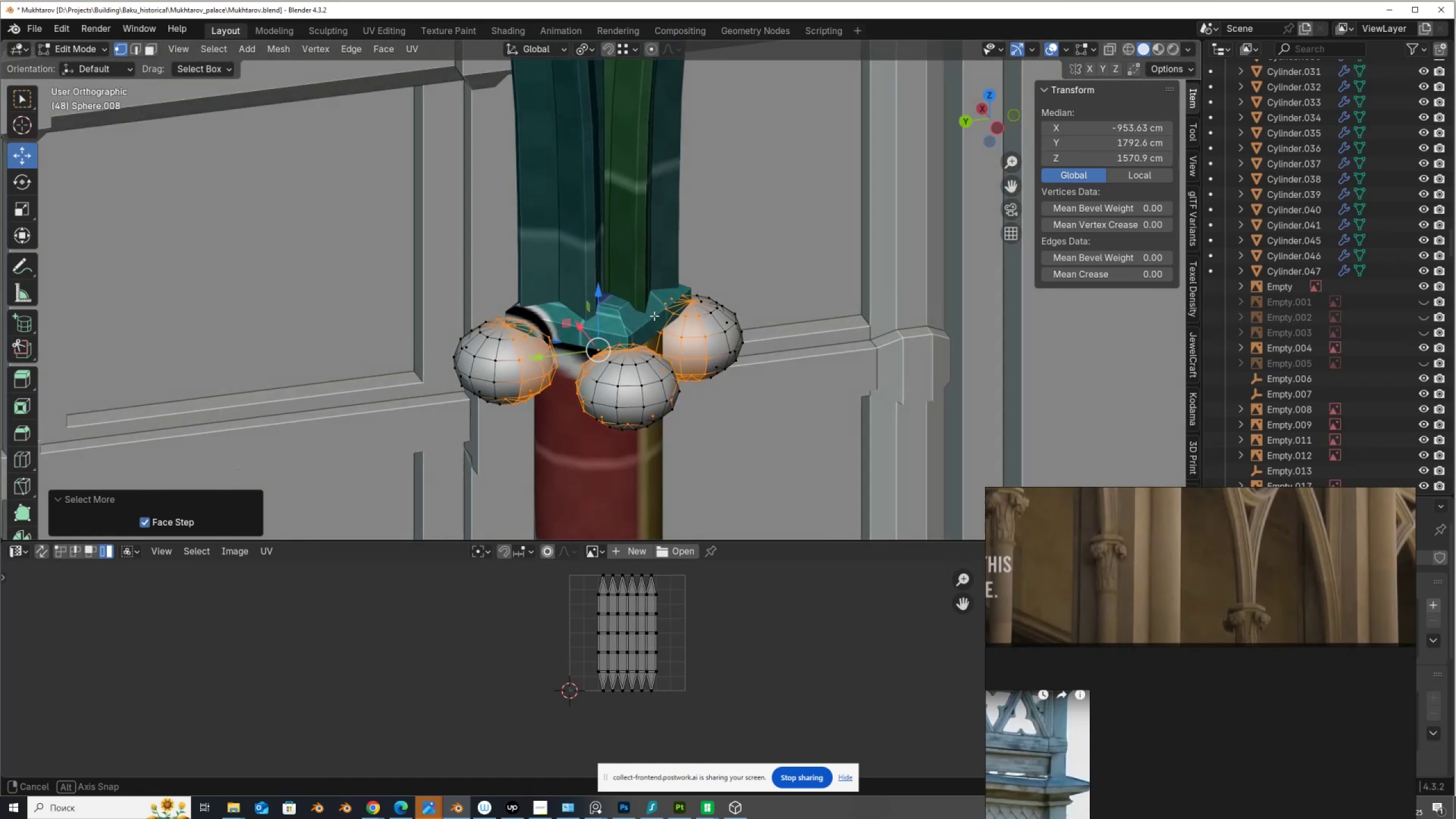 
wait(5.68)
 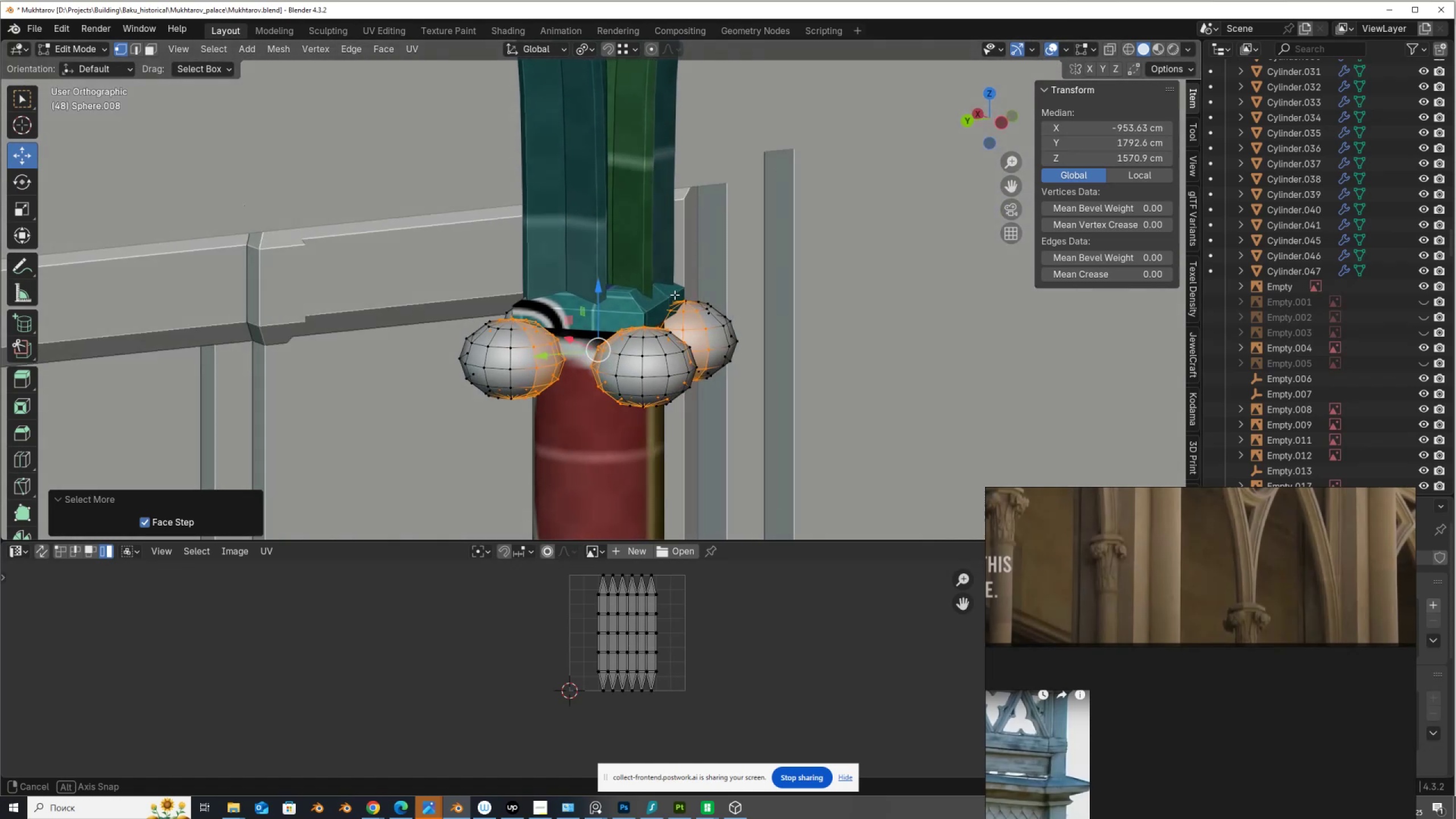 
key(X)
 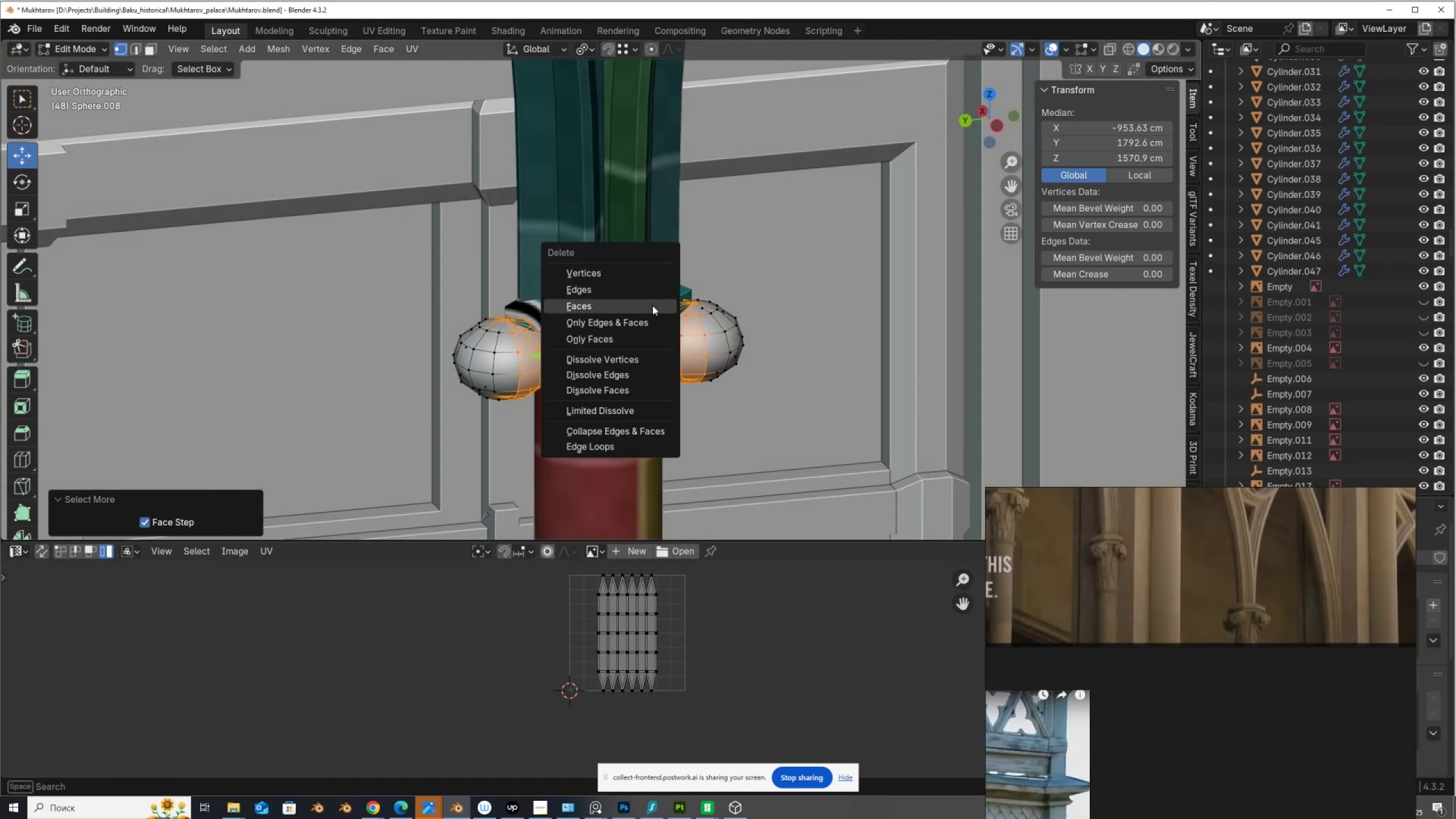 
left_click([652, 305])
 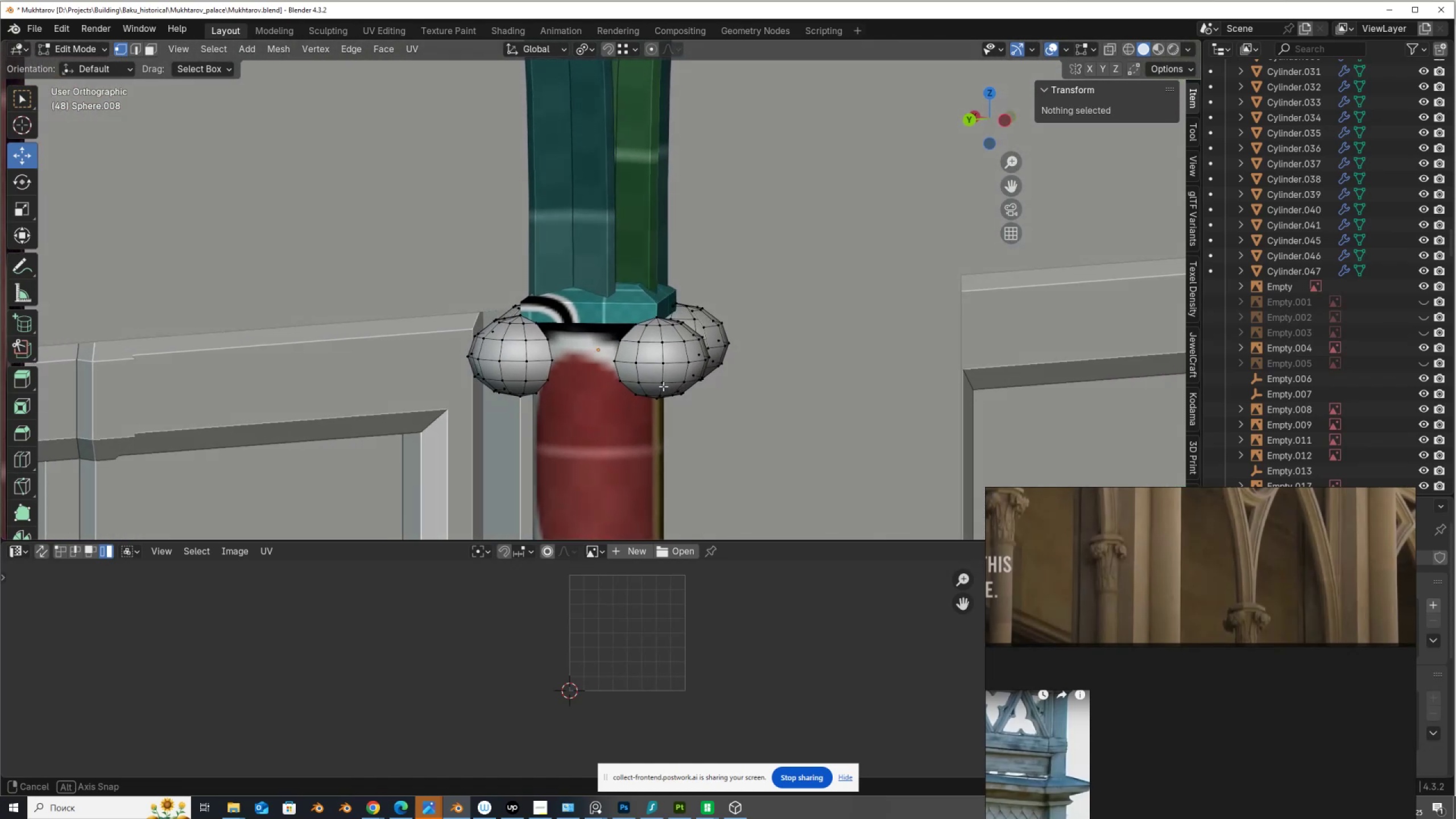 
key(2)
 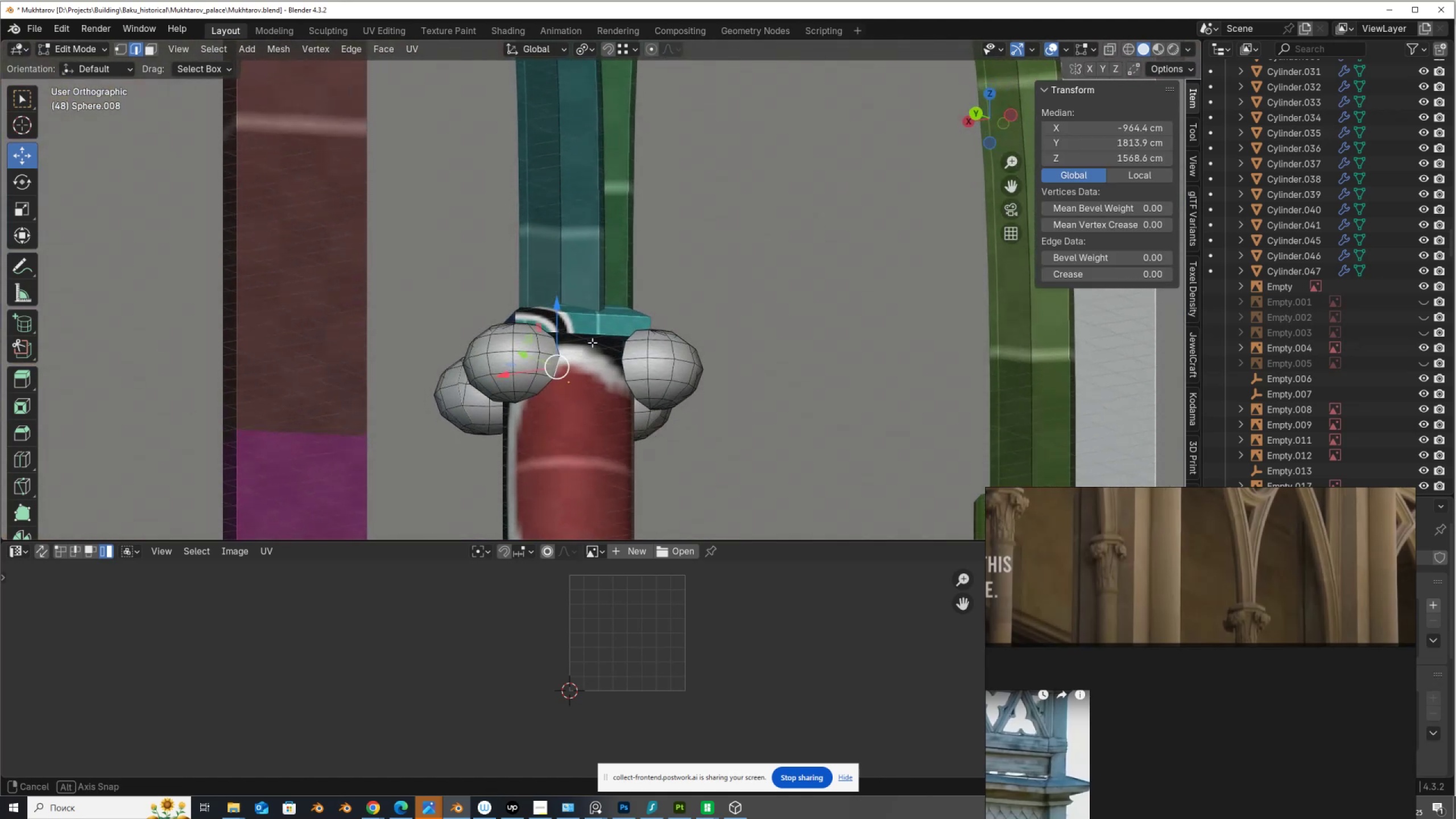 
key(Slash)
 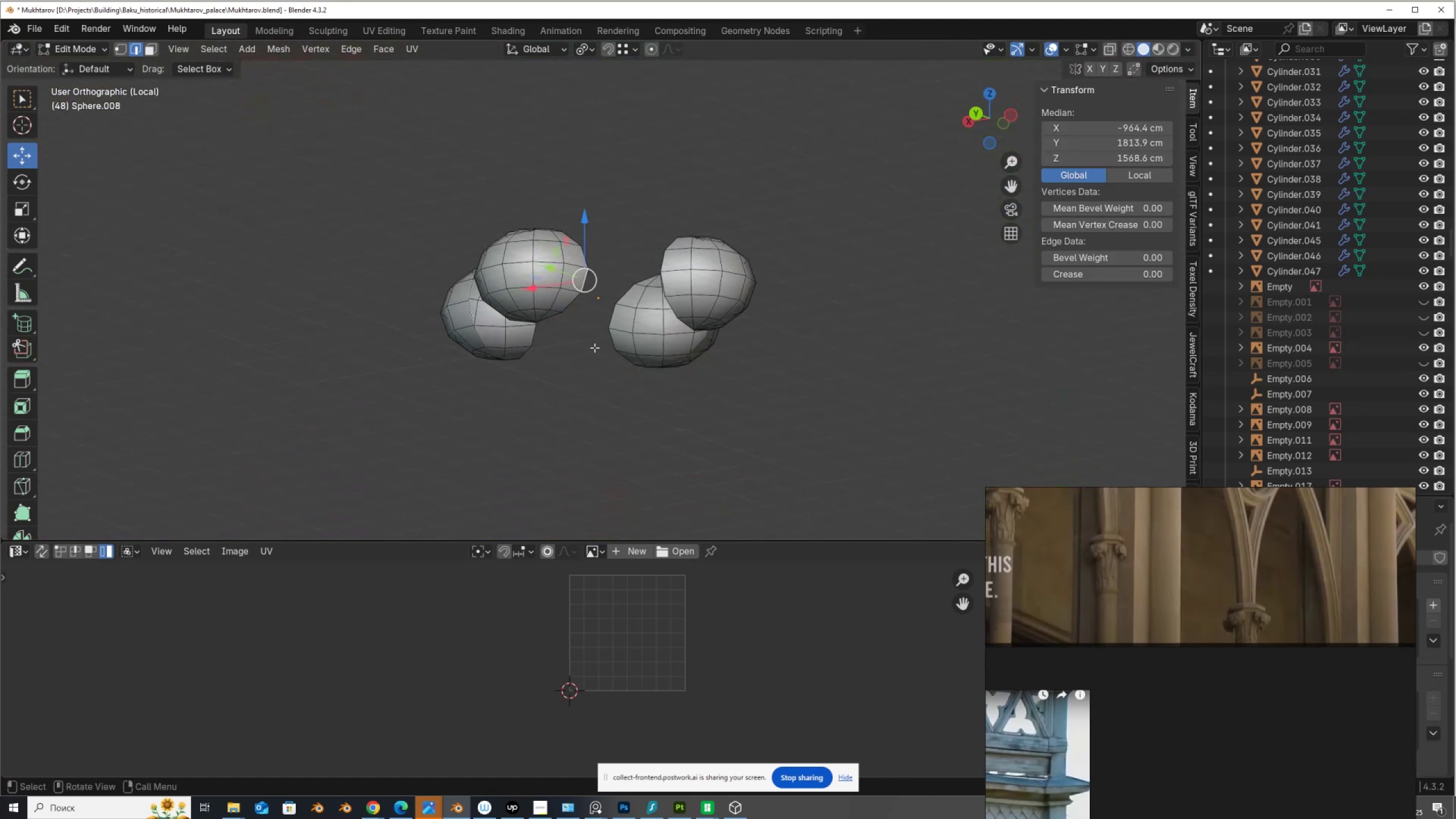 
scroll: coordinate [594, 351], scroll_direction: up, amount: 2.0
 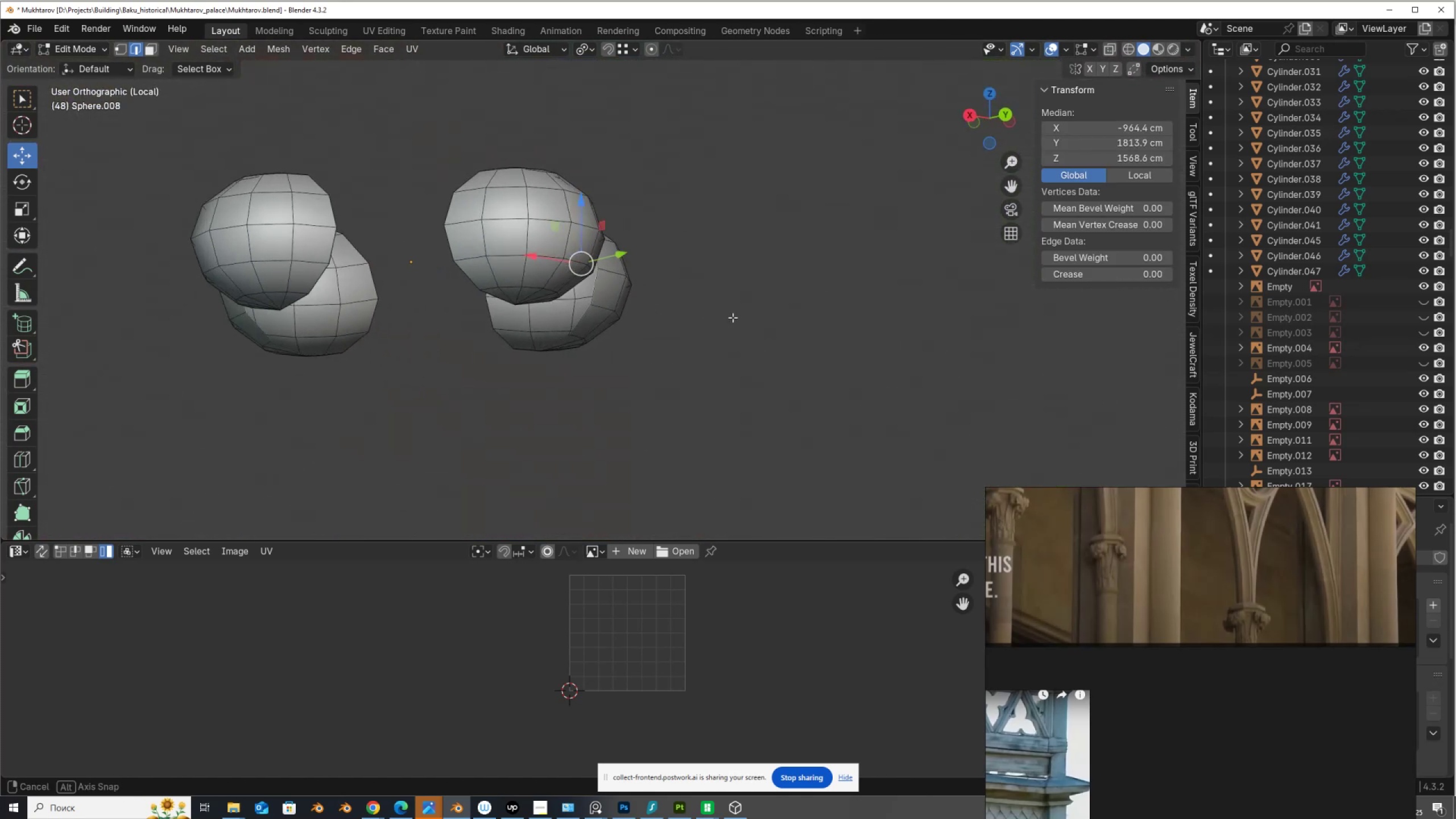 
hold_key(key=ControlLeft, duration=1.03)
left_click([453, 246])
 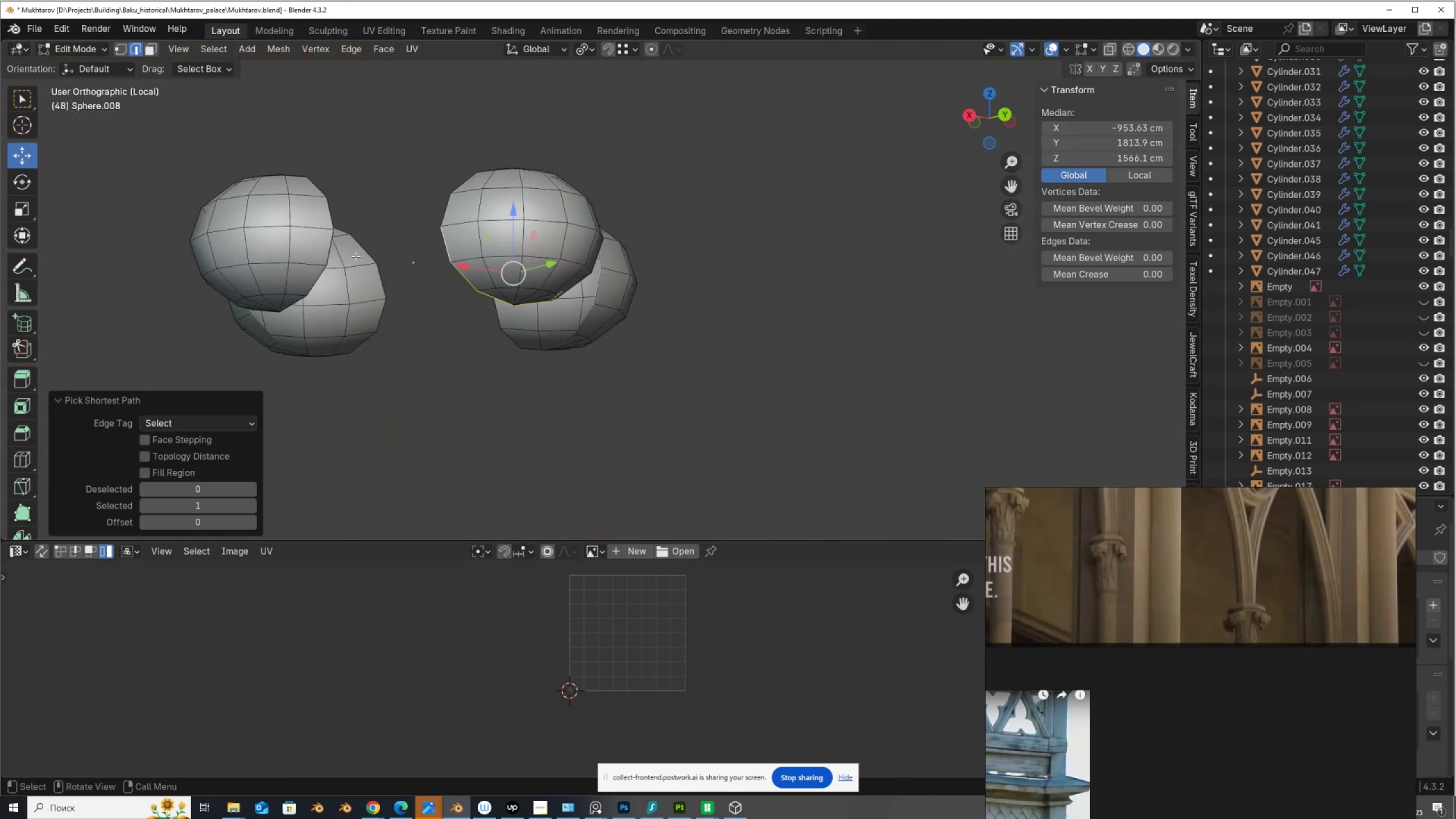 
hold_key(key=ShiftLeft, duration=0.61)
left_click([328, 249])
 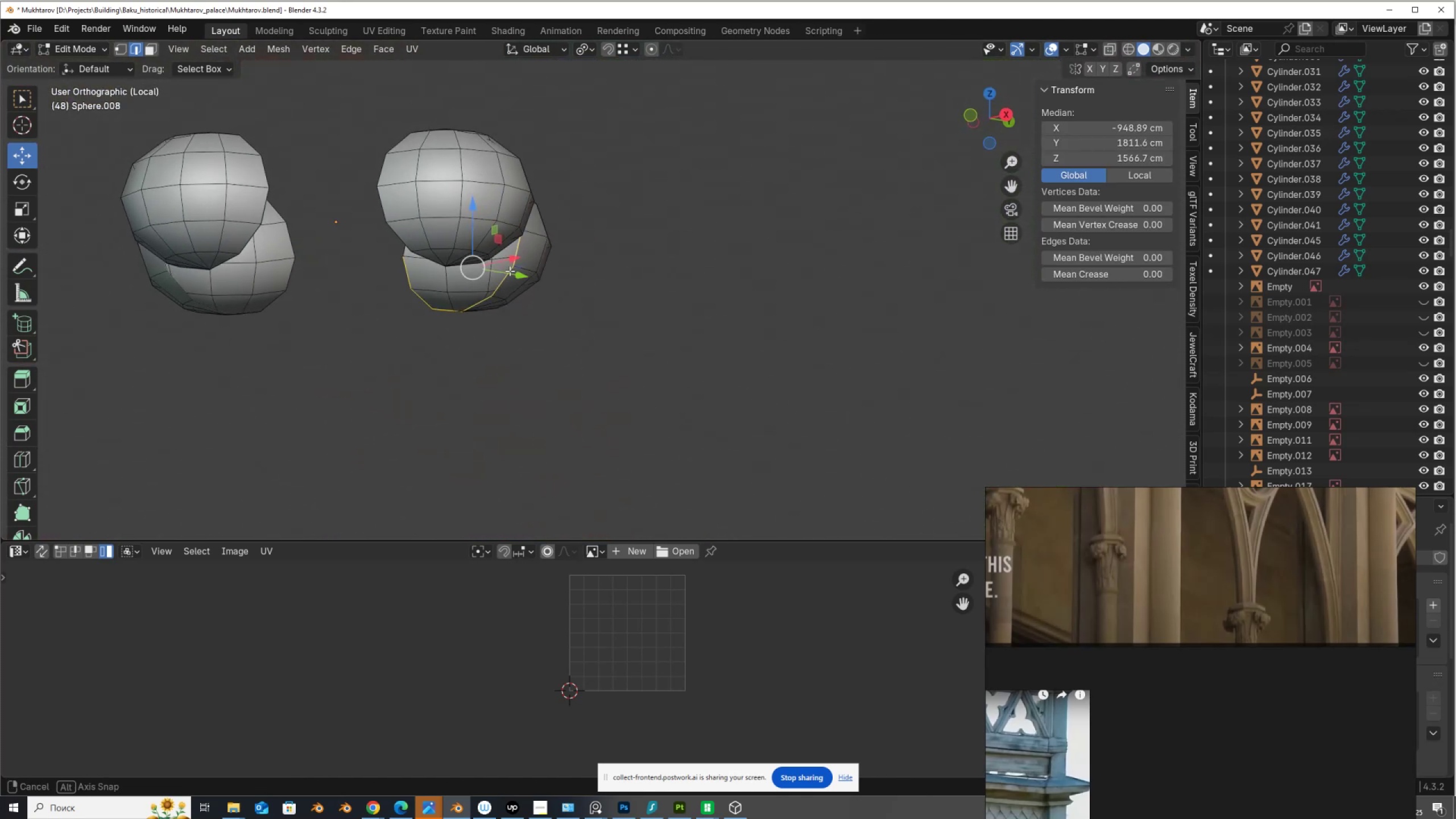 
hold_key(key=ControlLeft, duration=0.88)
left_click([378, 204])
 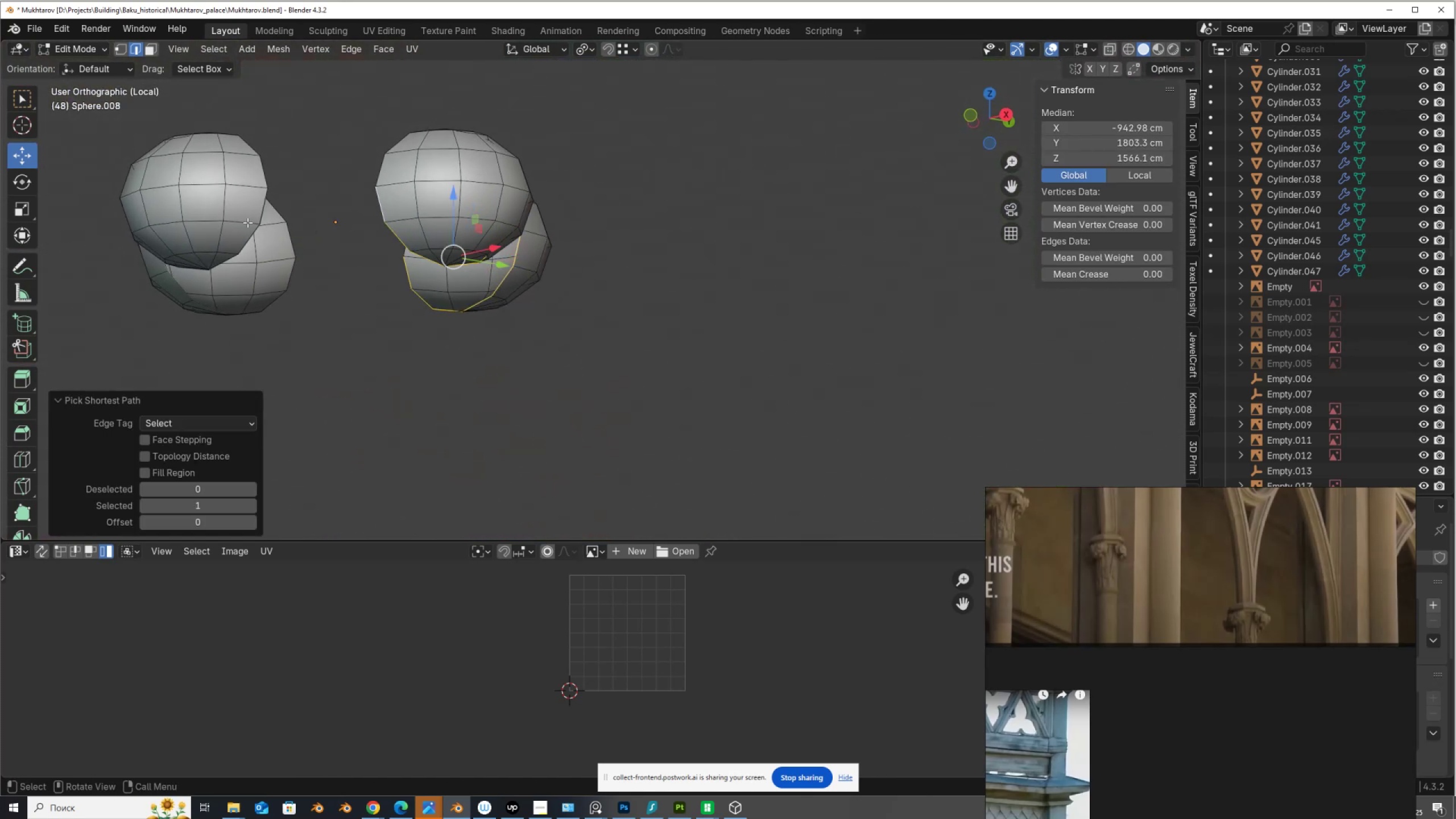 
hold_key(key=ShiftLeft, duration=0.7)
 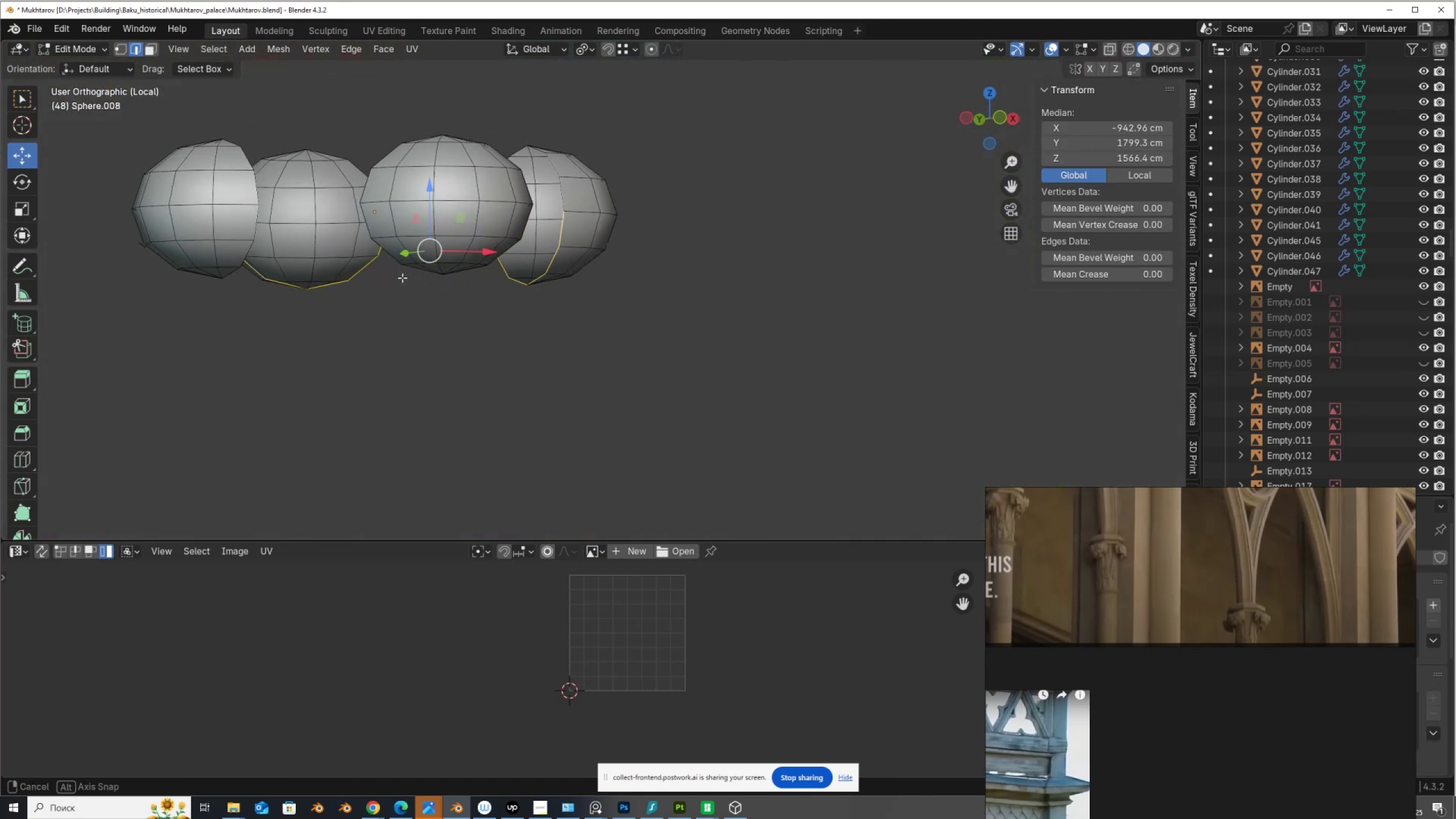 
hold_key(key=ControlLeft, duration=0.64)
left_click([370, 221])
 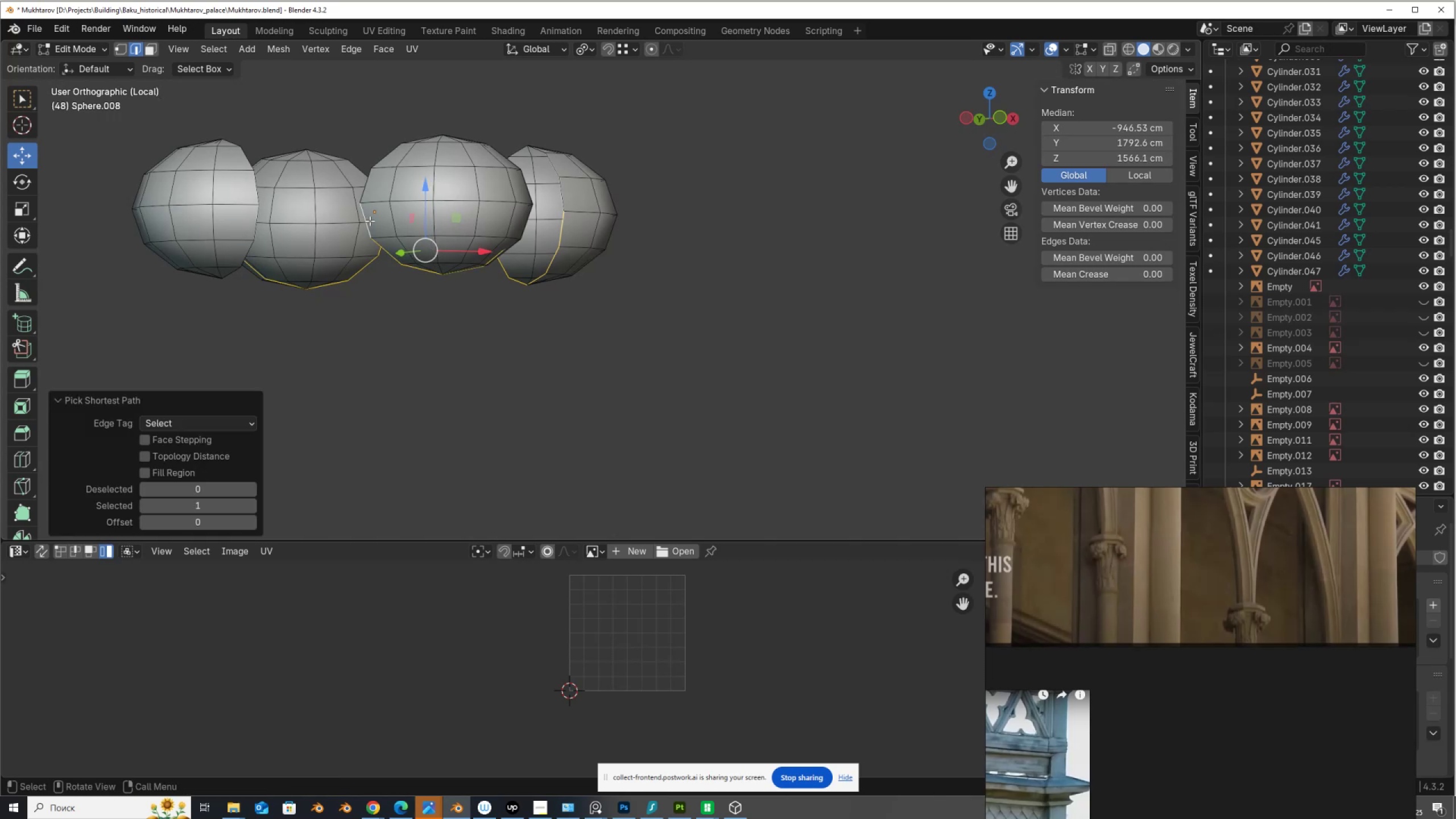 
hold_key(key=ControlLeft, duration=1.89)
hold_key(key=ShiftLeft, duration=0.76)
left_click([254, 222])
 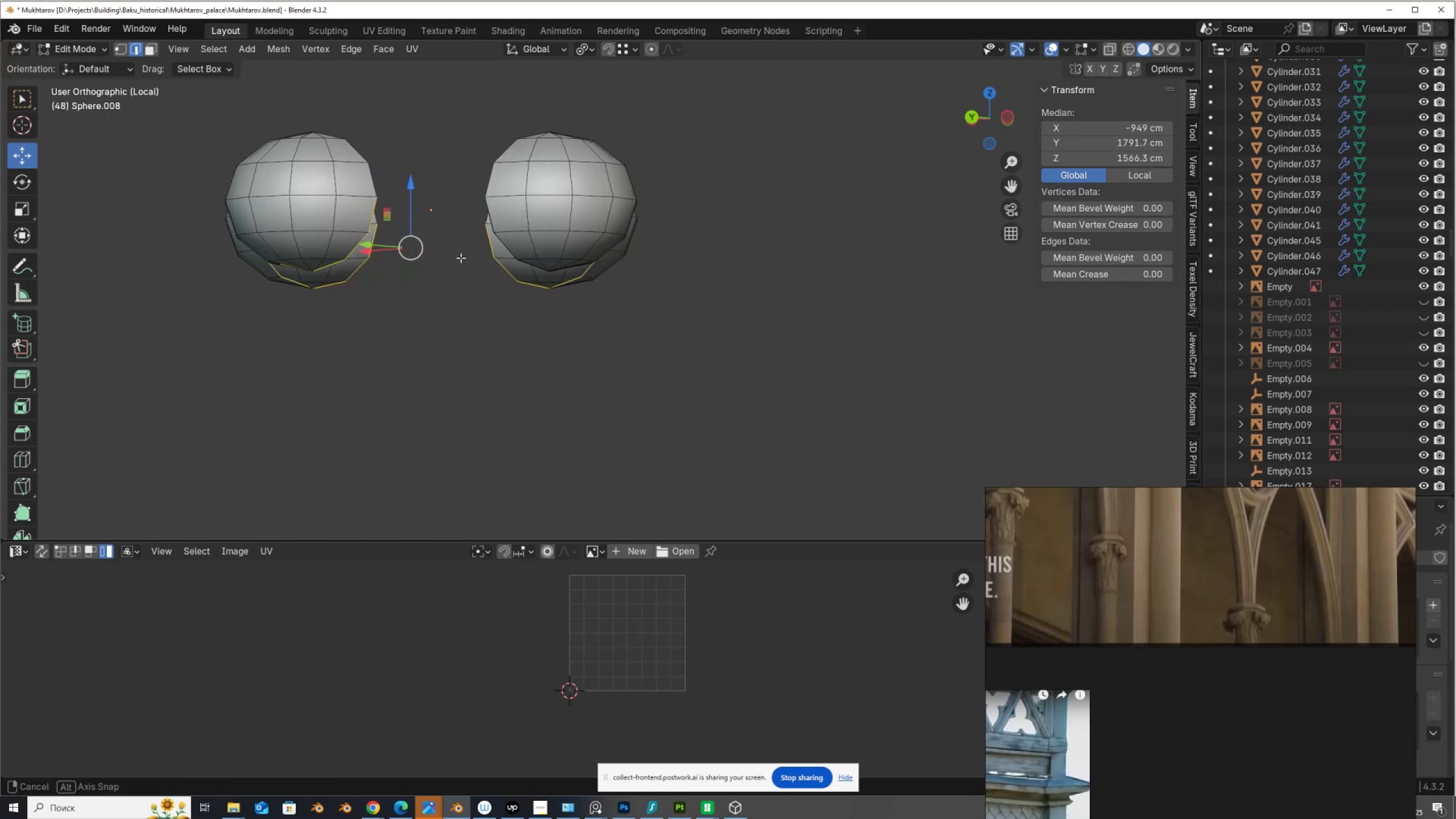 
hold_key(key=ControlLeft, duration=0.67)
left_click([497, 212])
 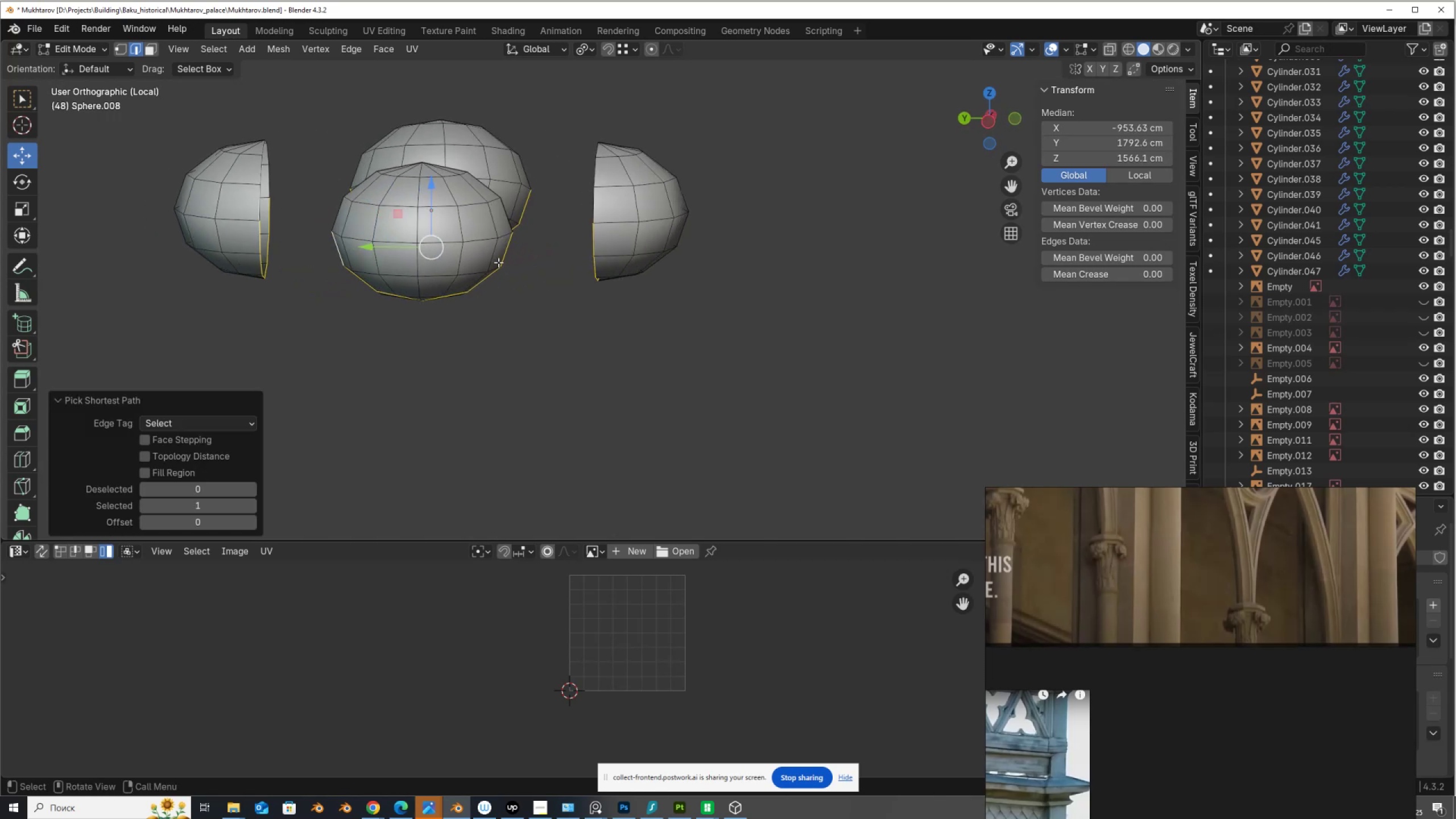 
key(E)
 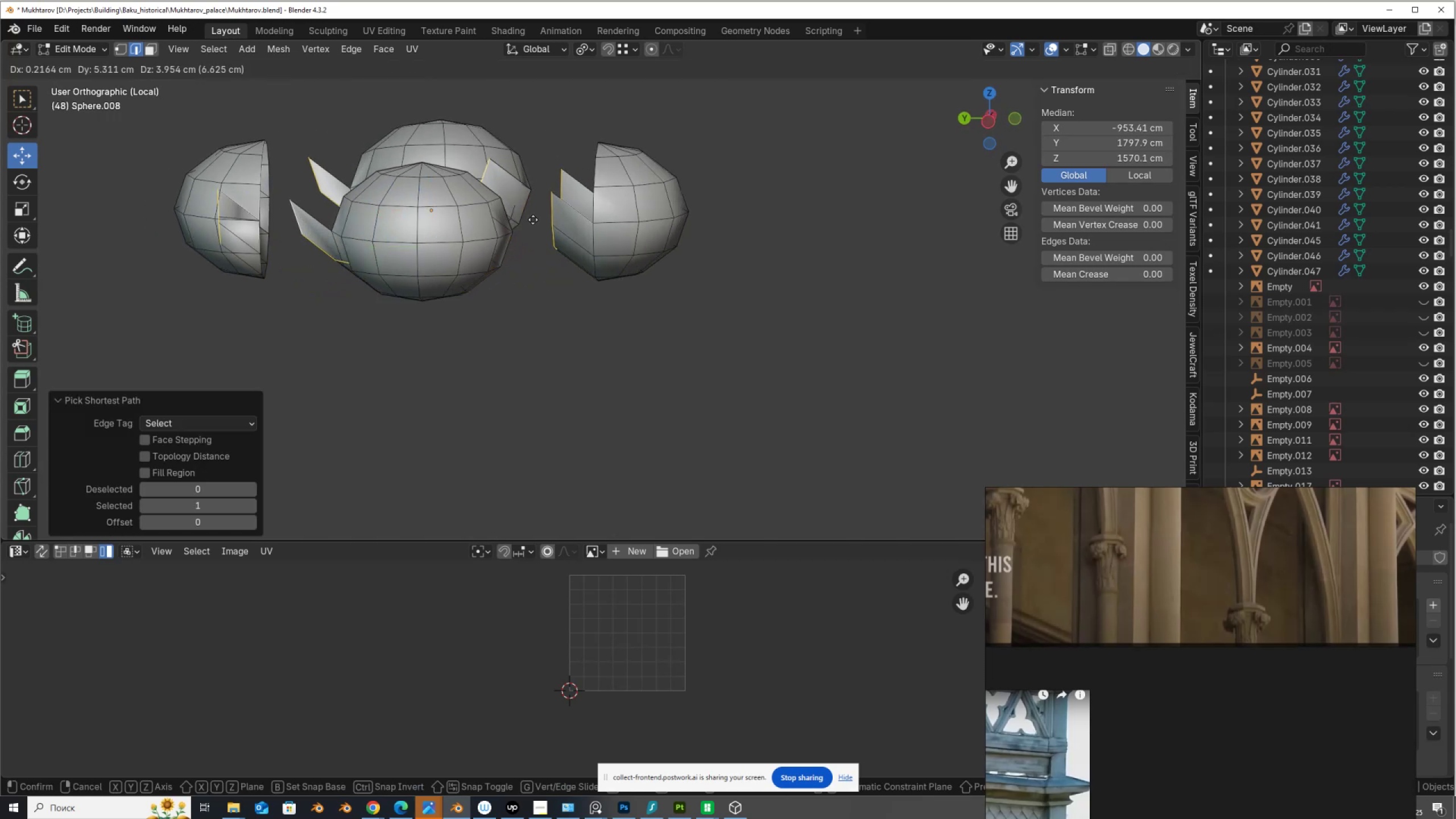 
right_click([533, 220])
 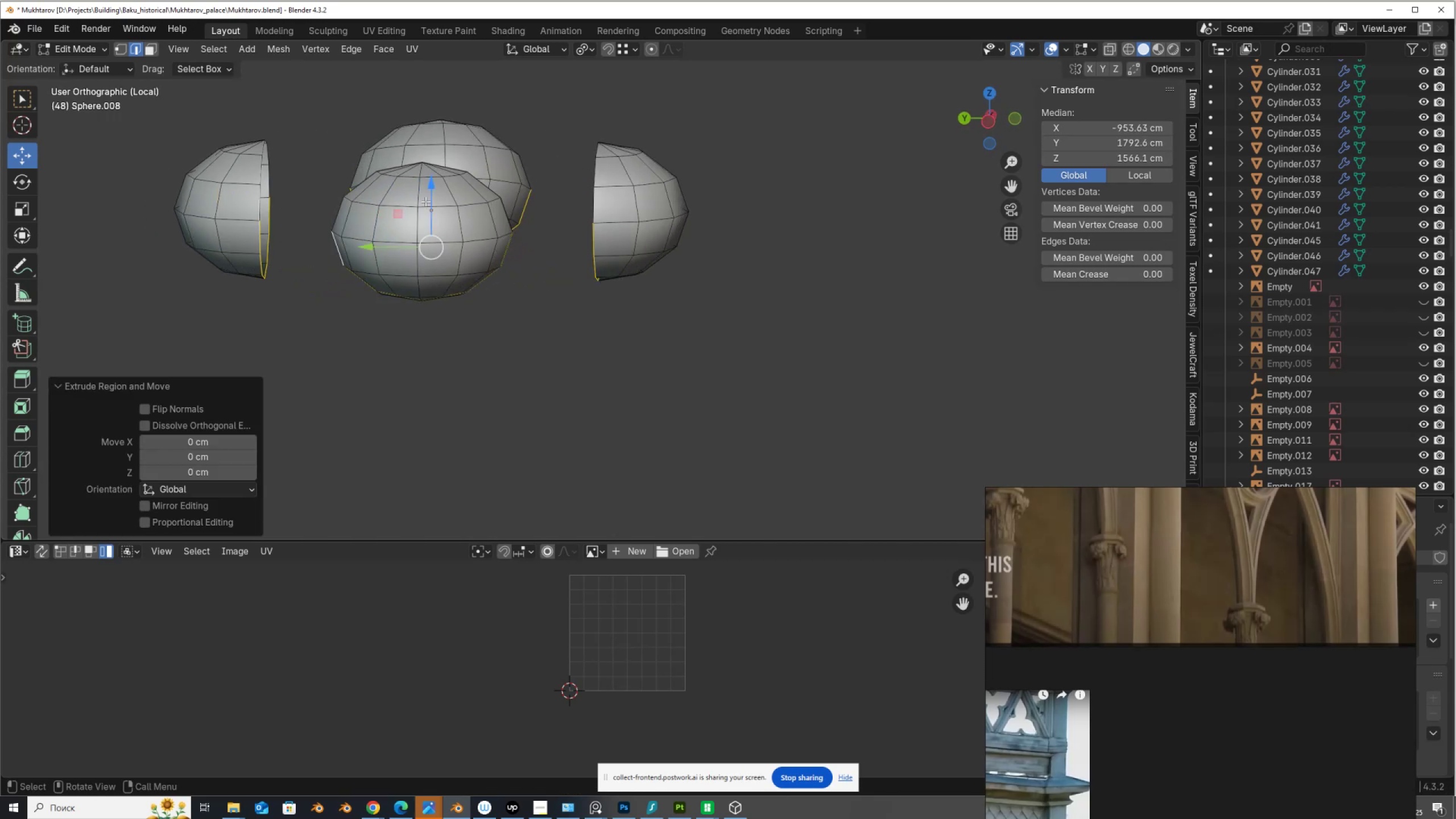 
left_click_drag(start_coordinate=[433, 202], to_coordinate=[438, 355])
 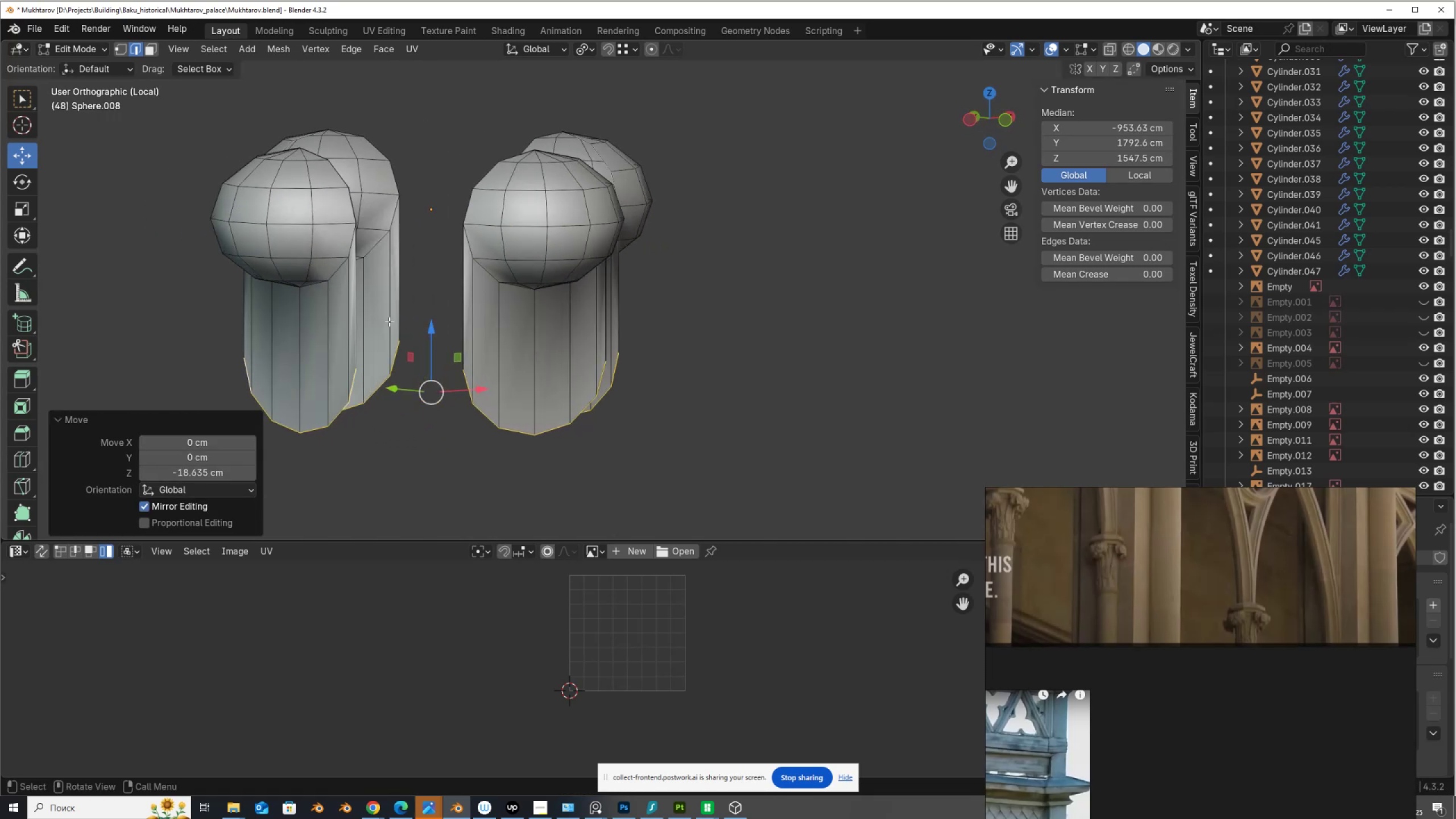 
type(/sz0)
key(NumpadEnter)
 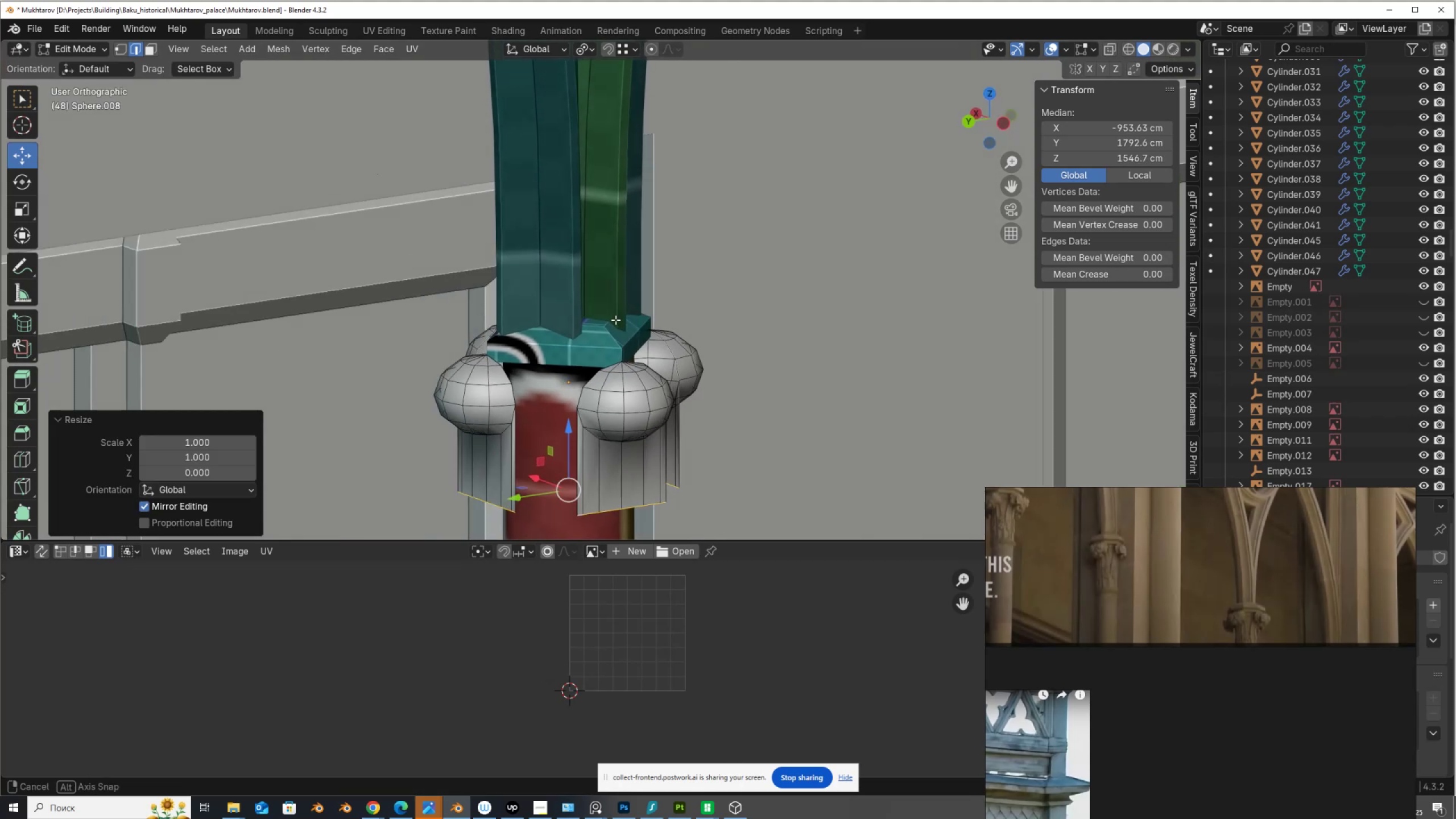 
hold_key(key=ShiftLeft, duration=0.53)
 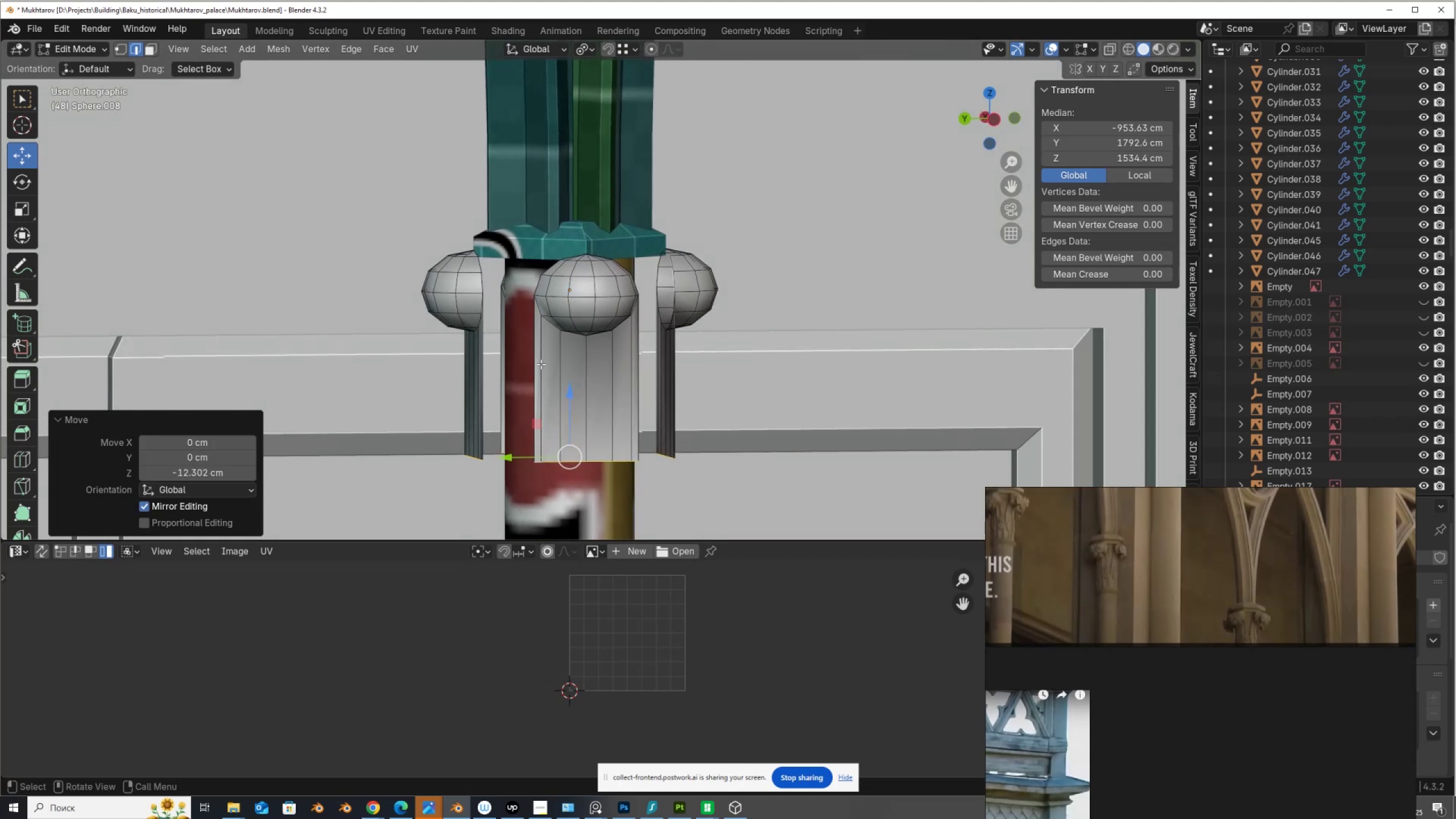 
wait(7.02)
 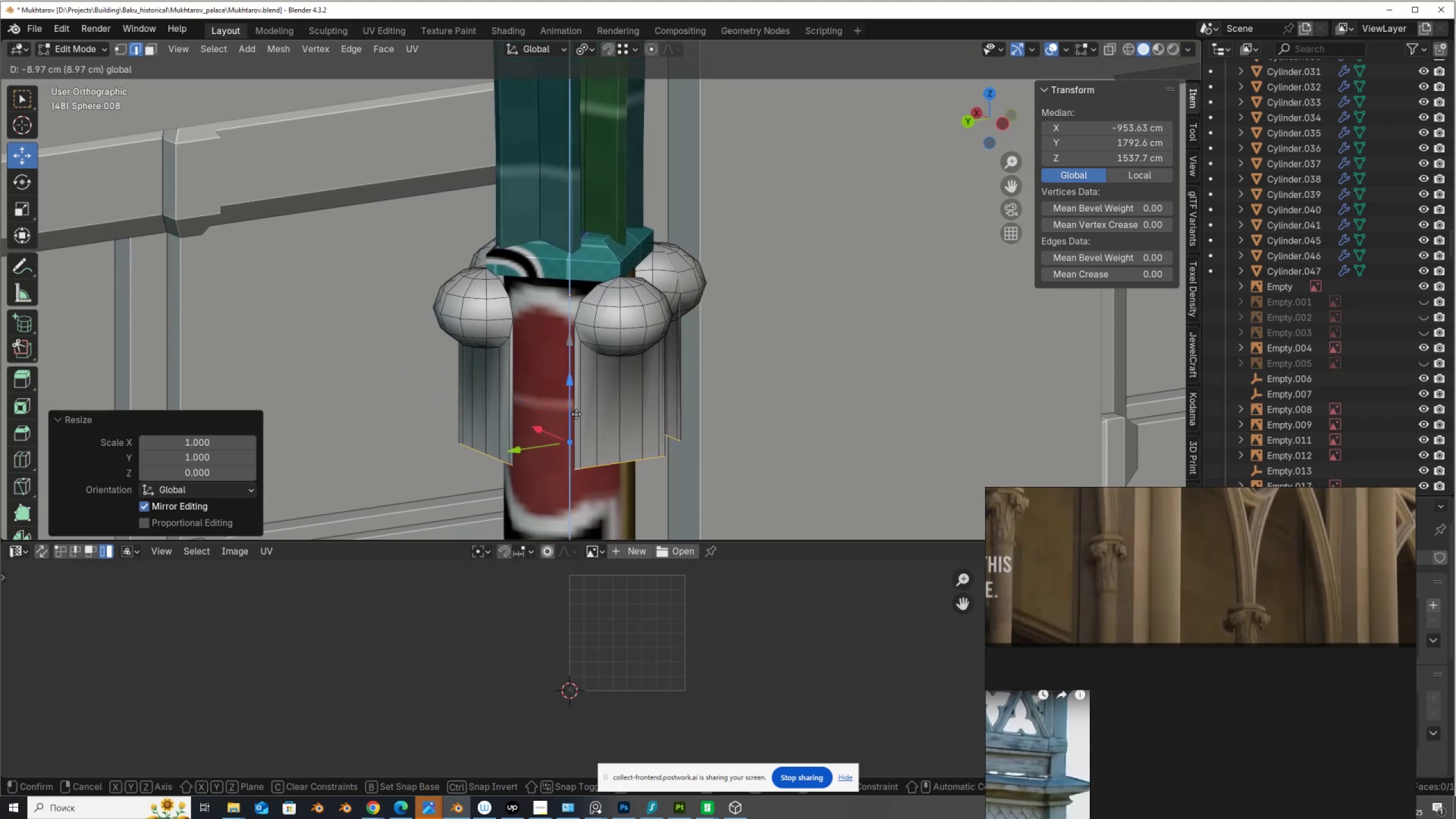 
hold_key(key=ShiftLeft, duration=0.46)
 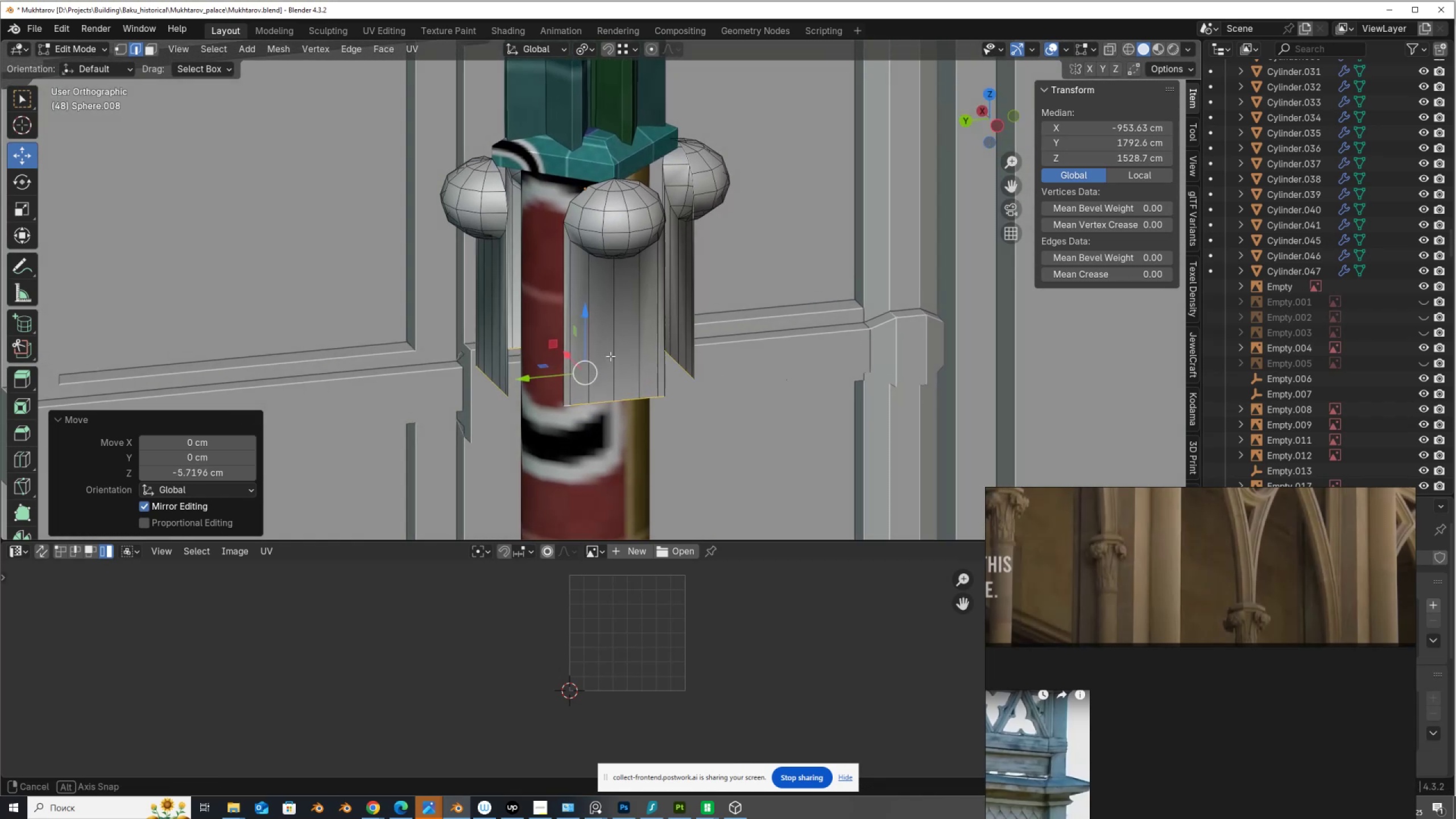 
key(Control+Z)
 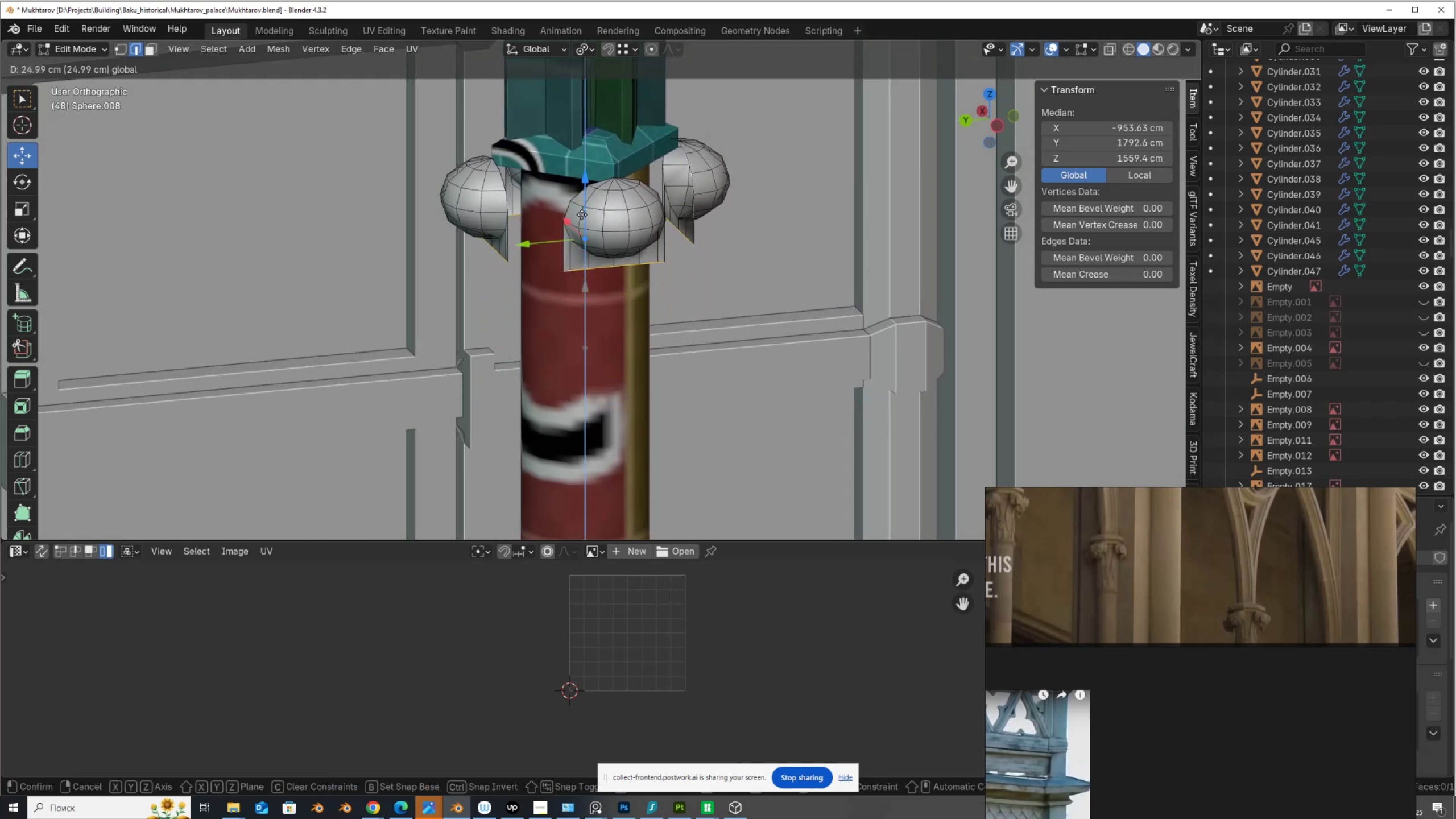 
scroll: coordinate [572, 234], scroll_direction: up, amount: 2.0
 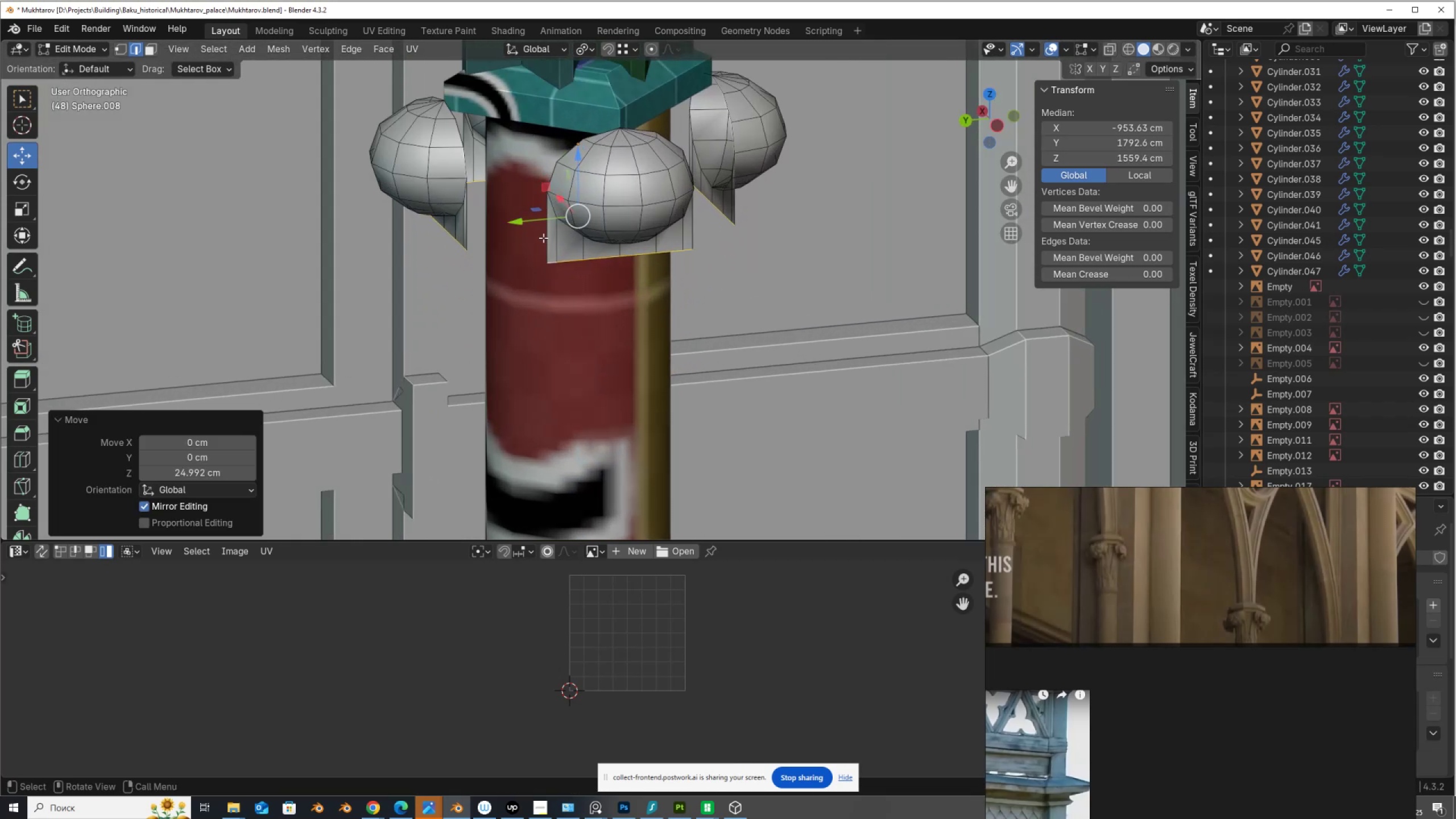 
left_click([543, 237])
 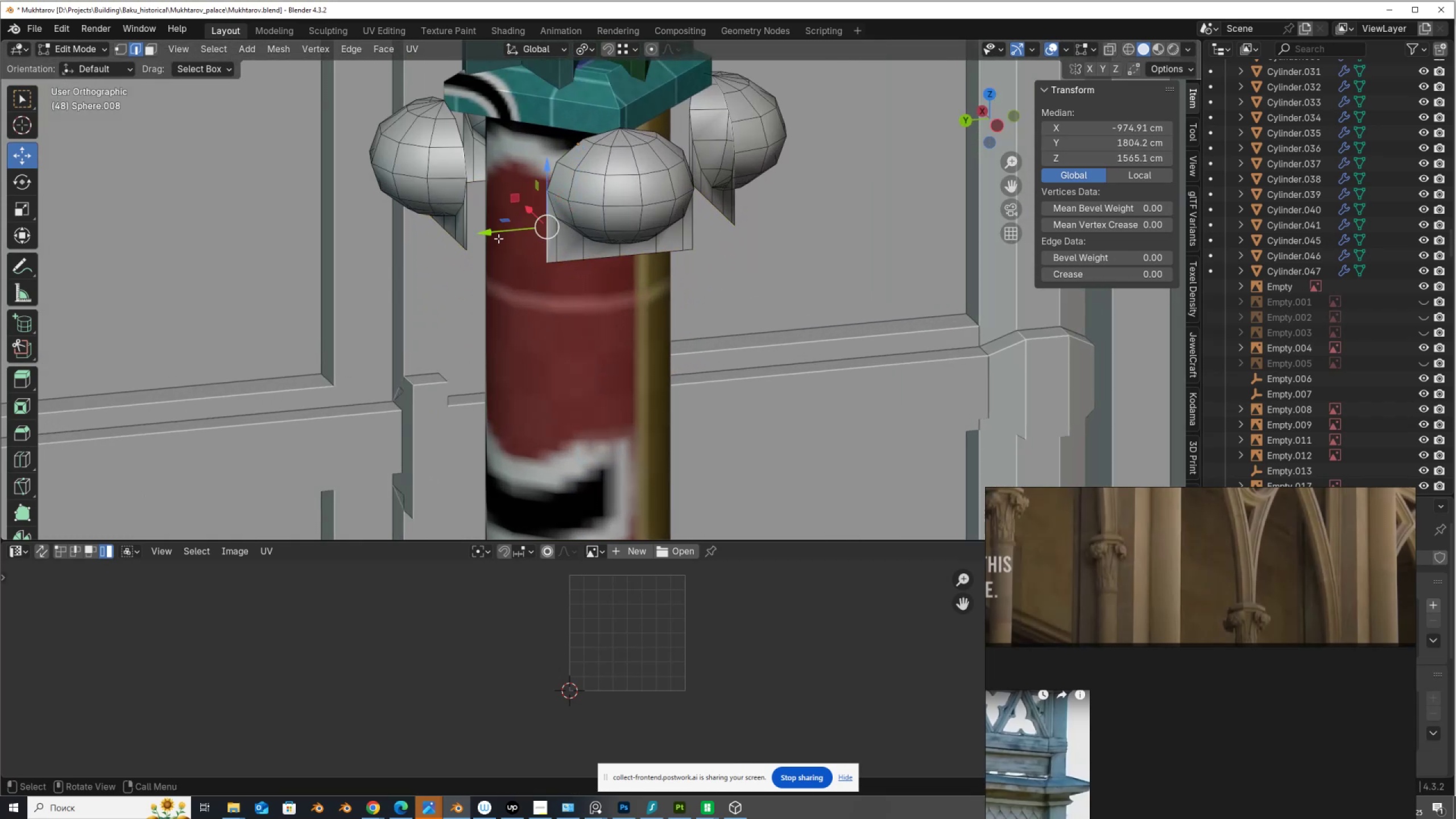 
hold_key(key=ShiftLeft, duration=0.89)
 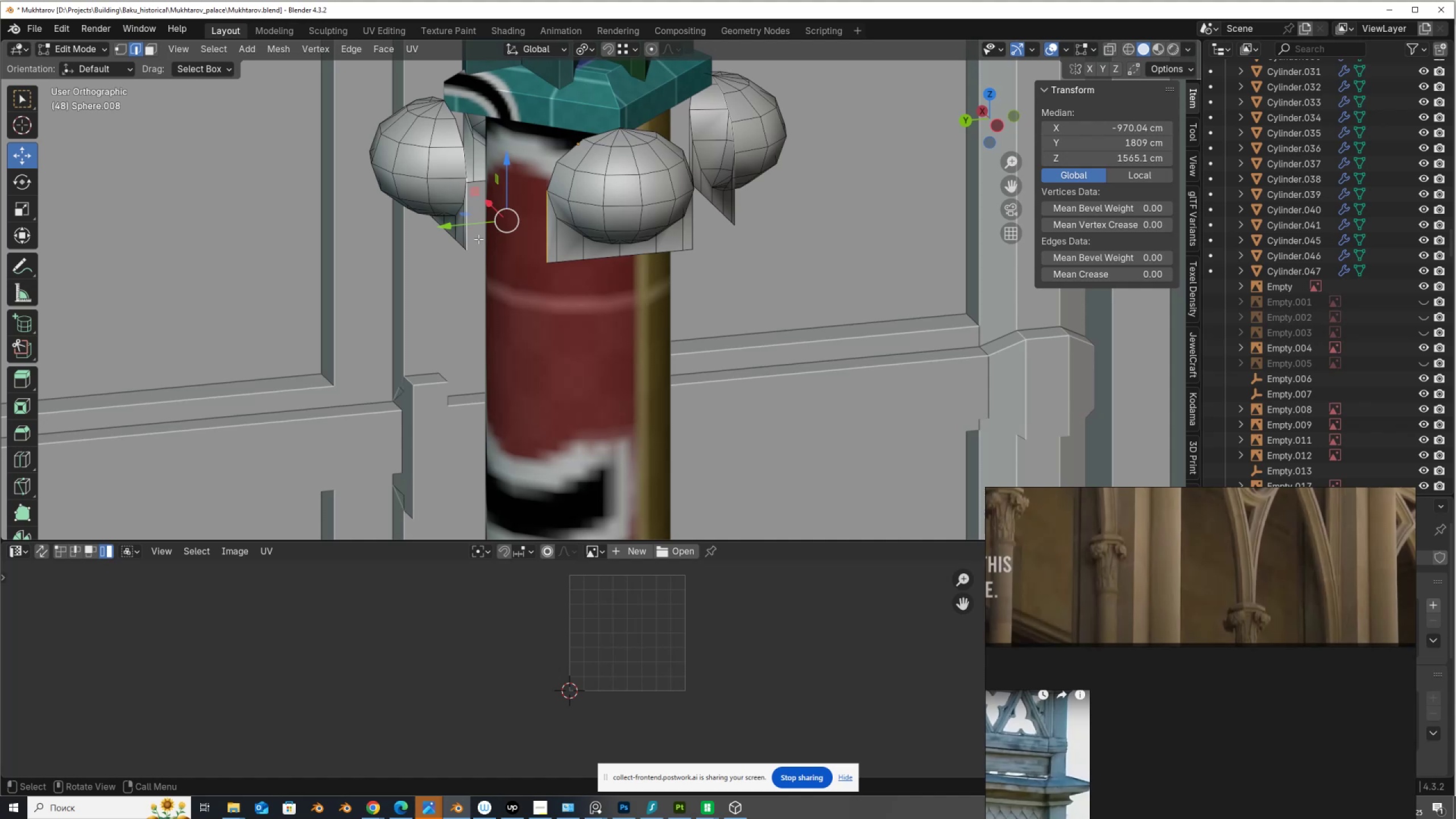 
key(F)
 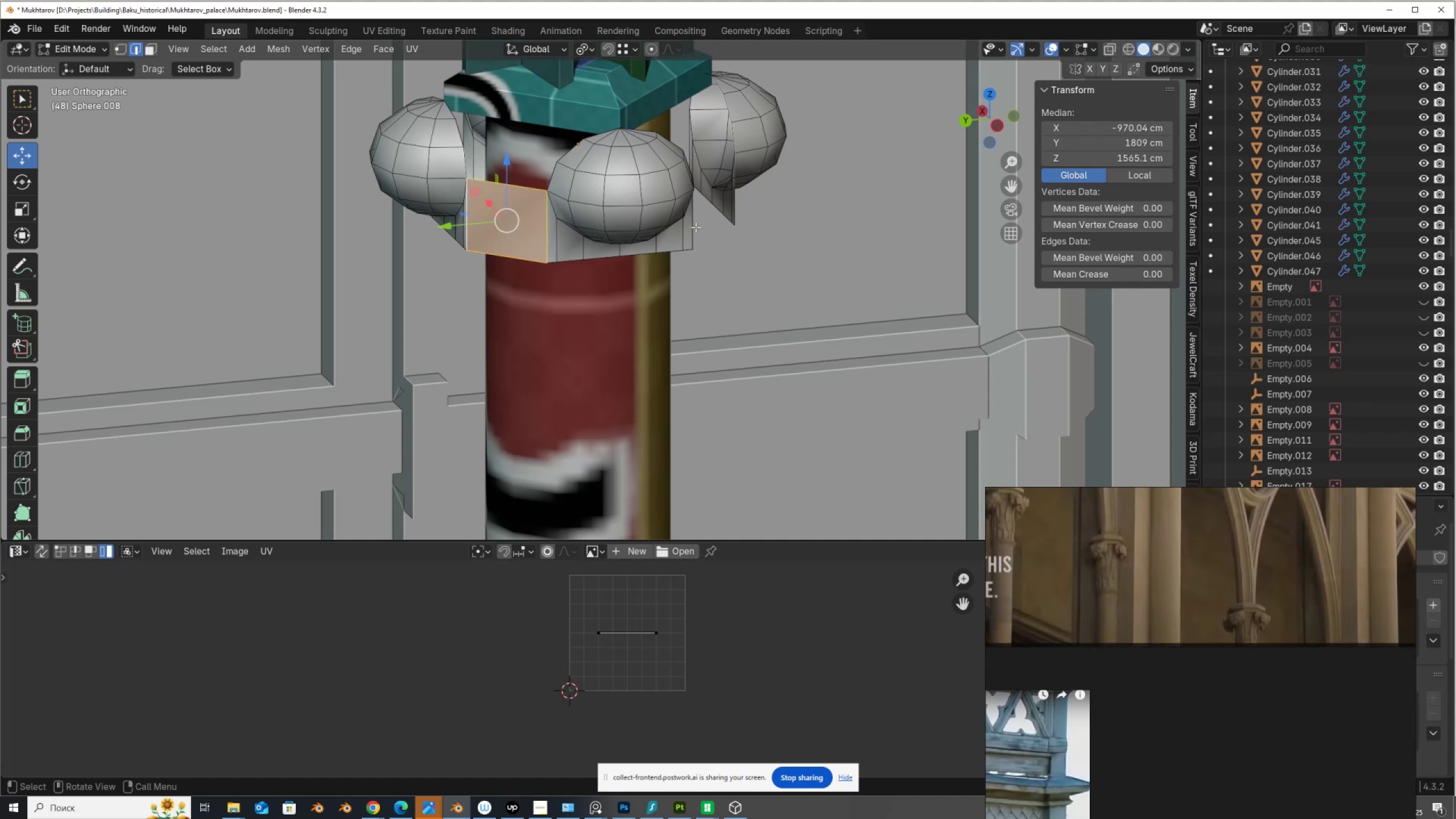 
scroll: coordinate [717, 237], scroll_direction: up, amount: 1.0
 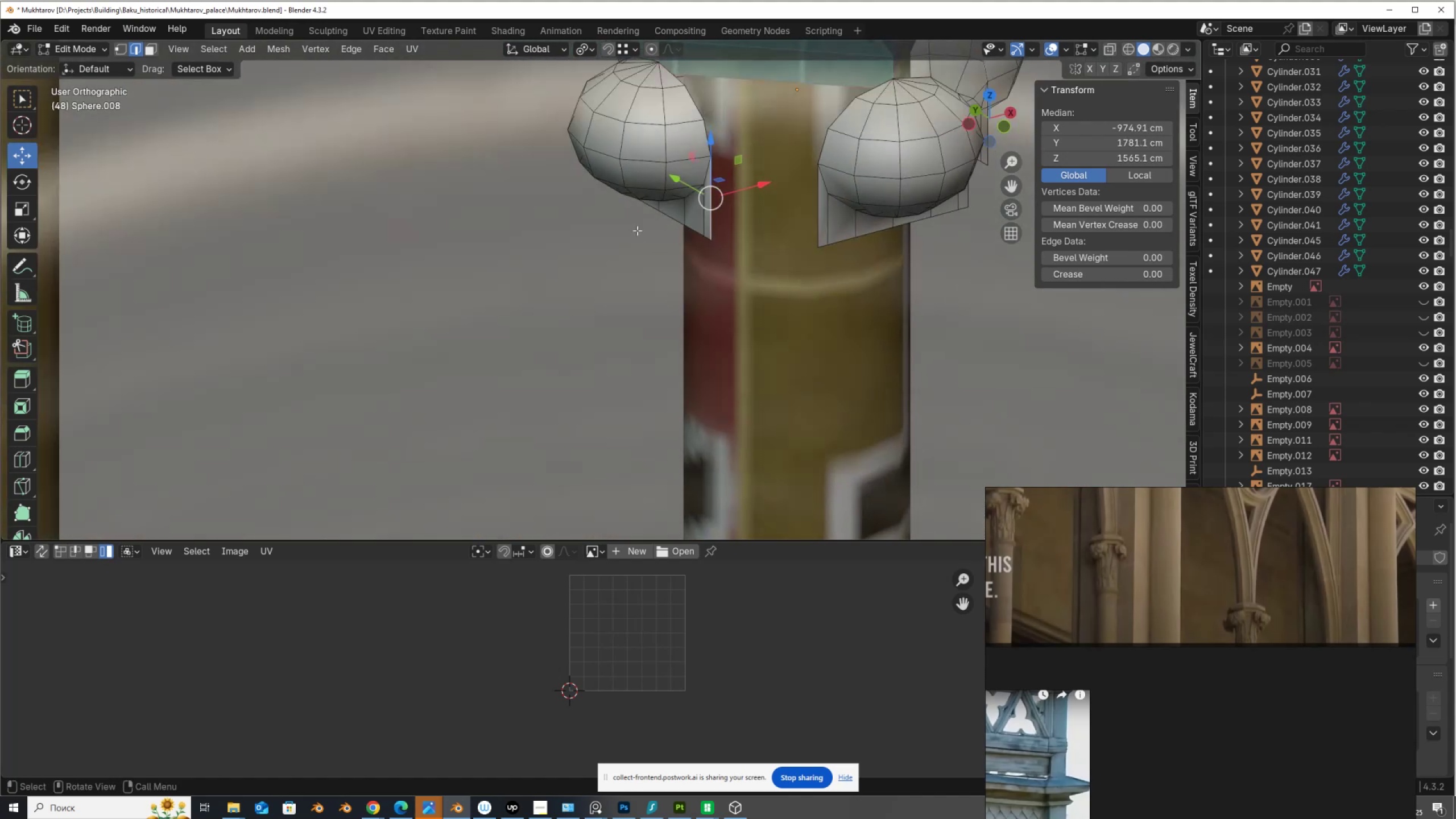 
hold_key(key=ShiftLeft, duration=0.71)
left_click([815, 213])
 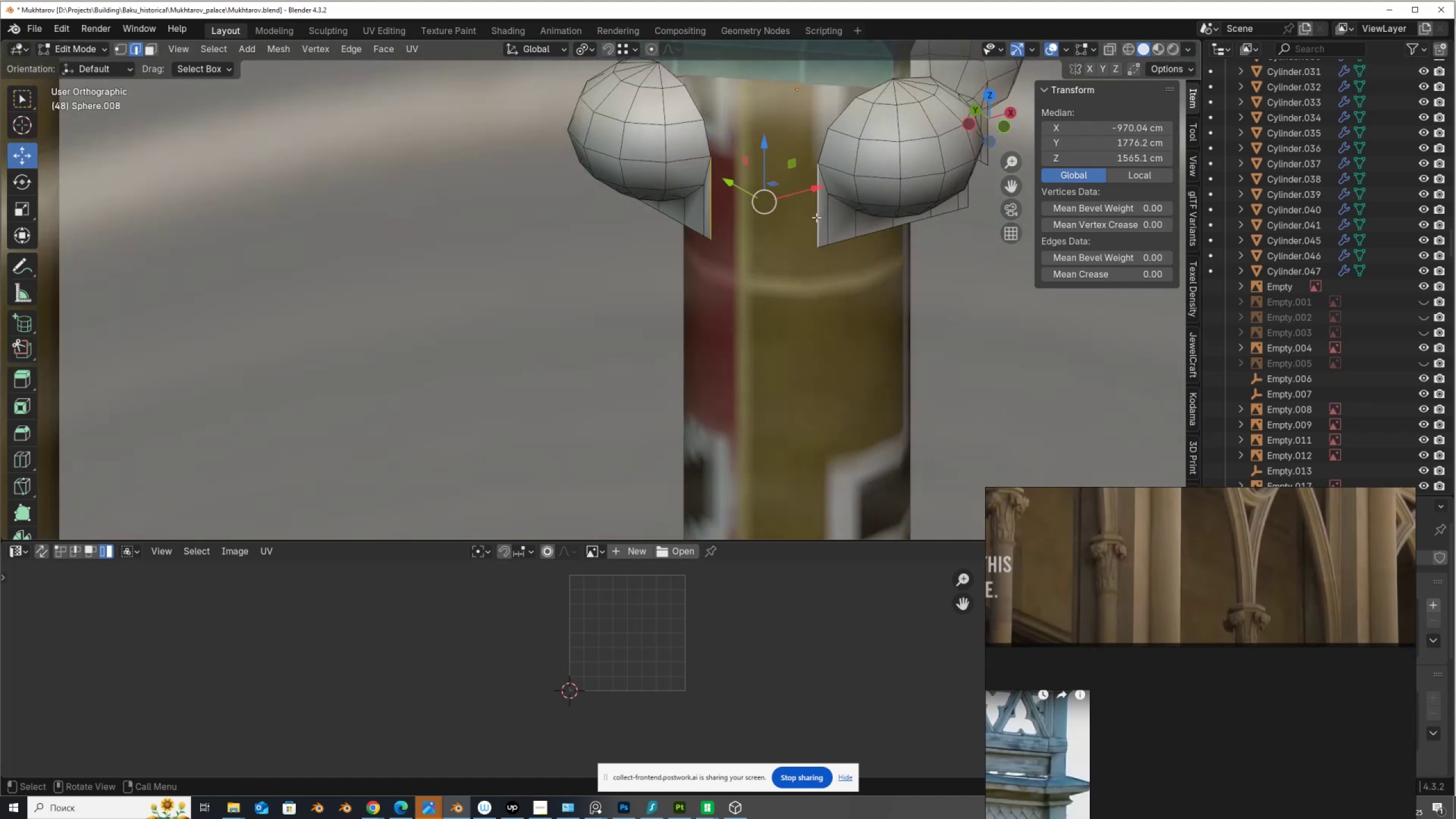 
key(F)
 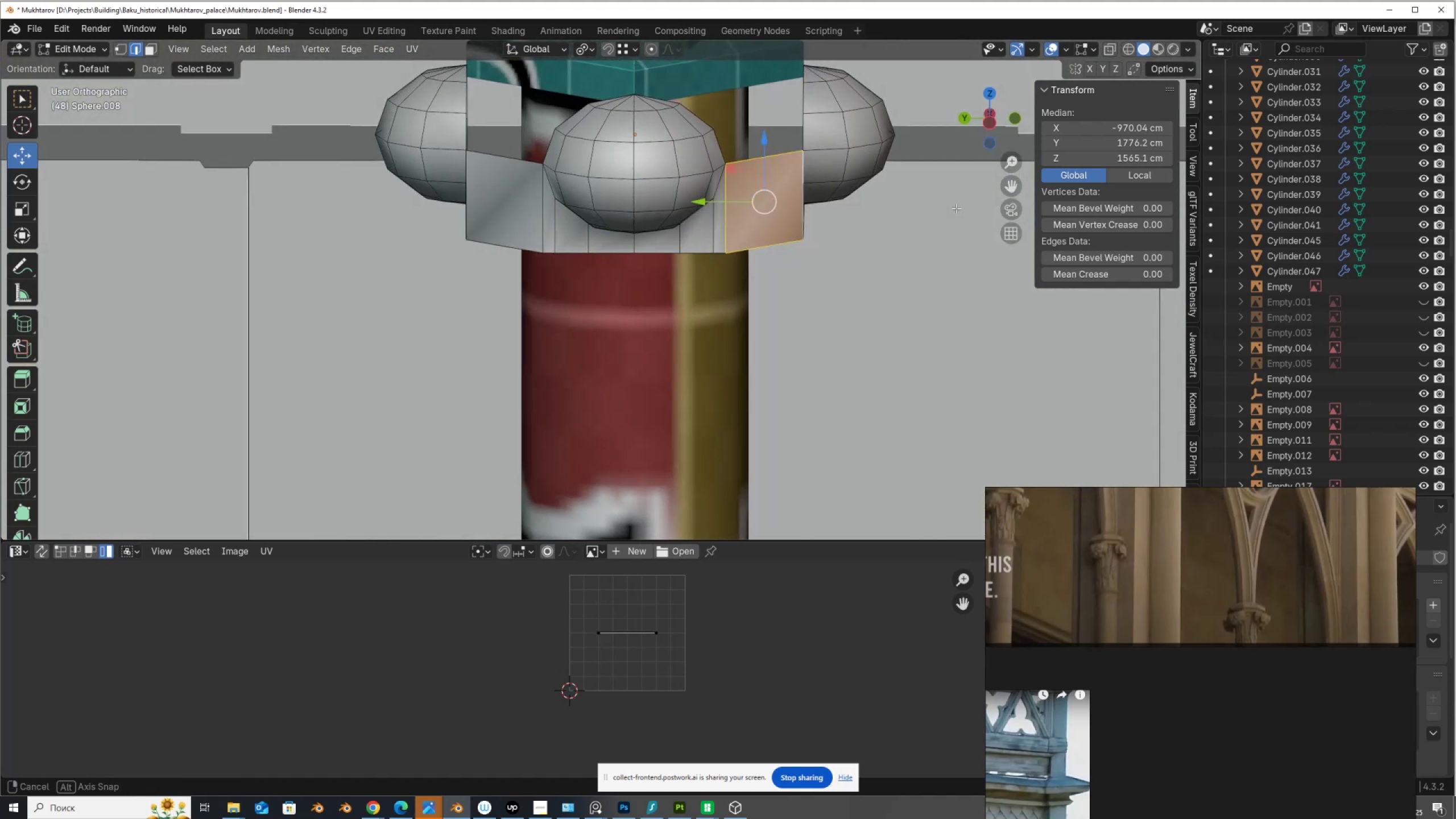 
key(Alt+AltLeft)
 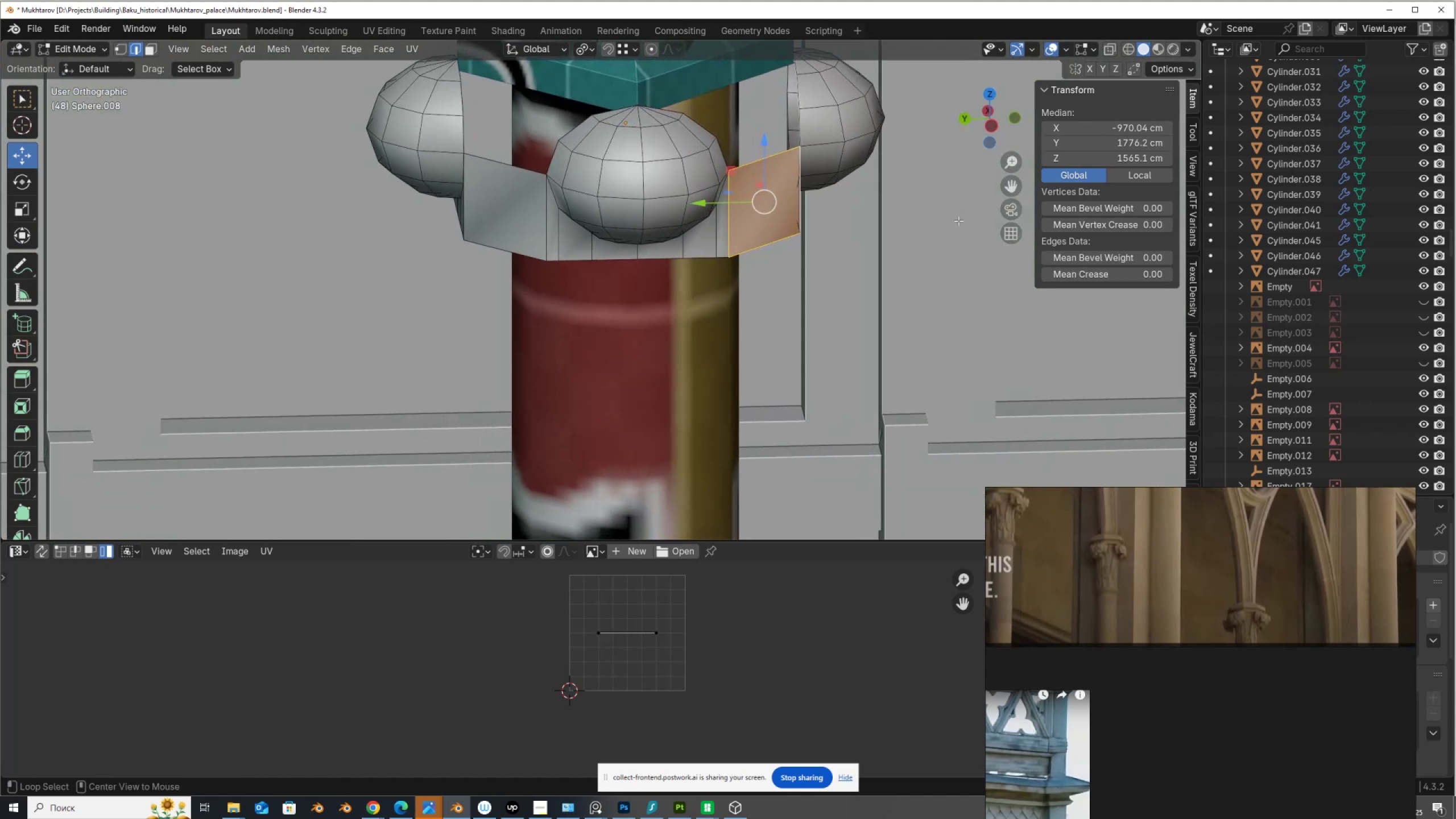 
key(Alt+Z)
 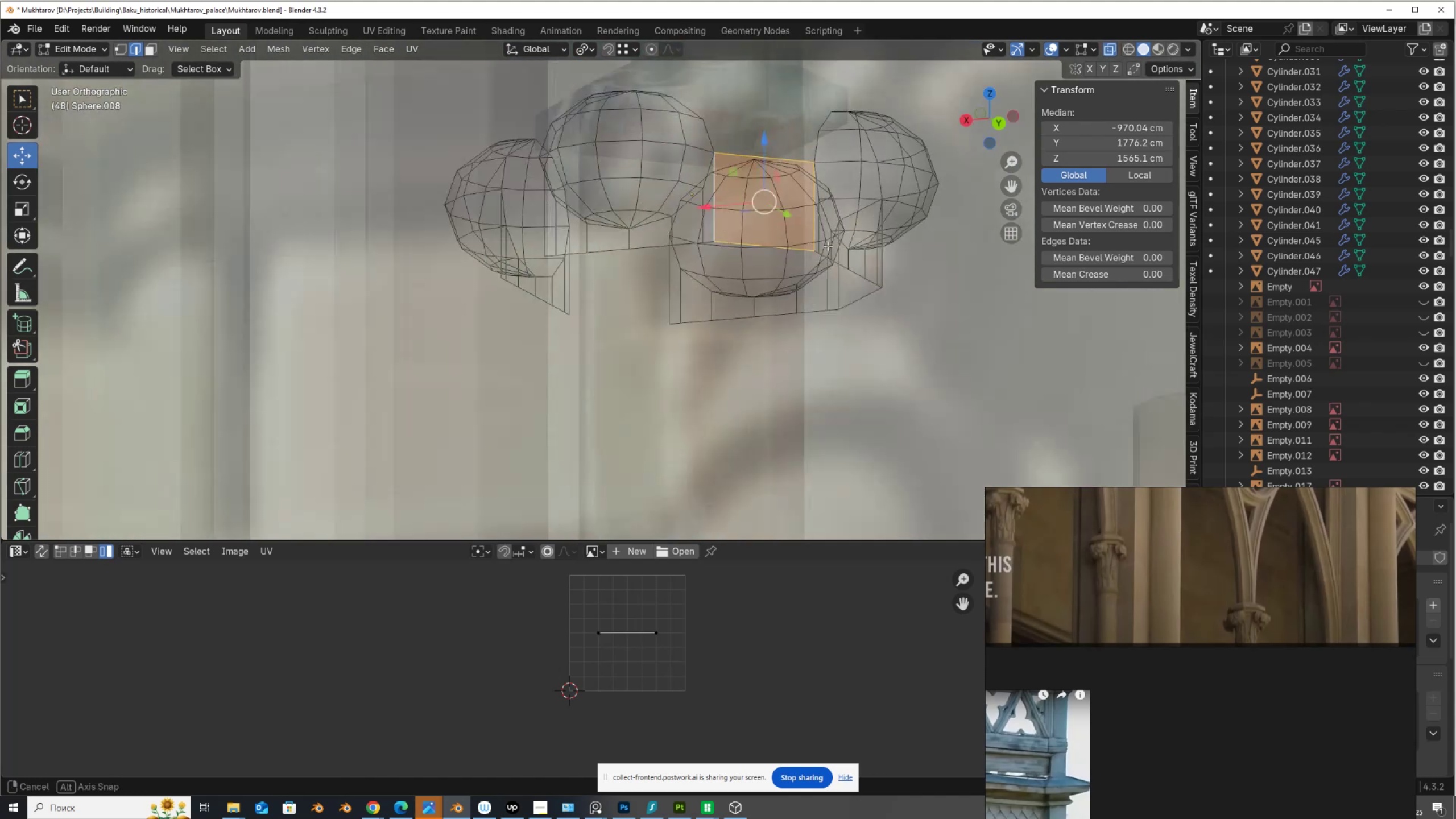 
hold_key(key=ShiftLeft, duration=0.38)
 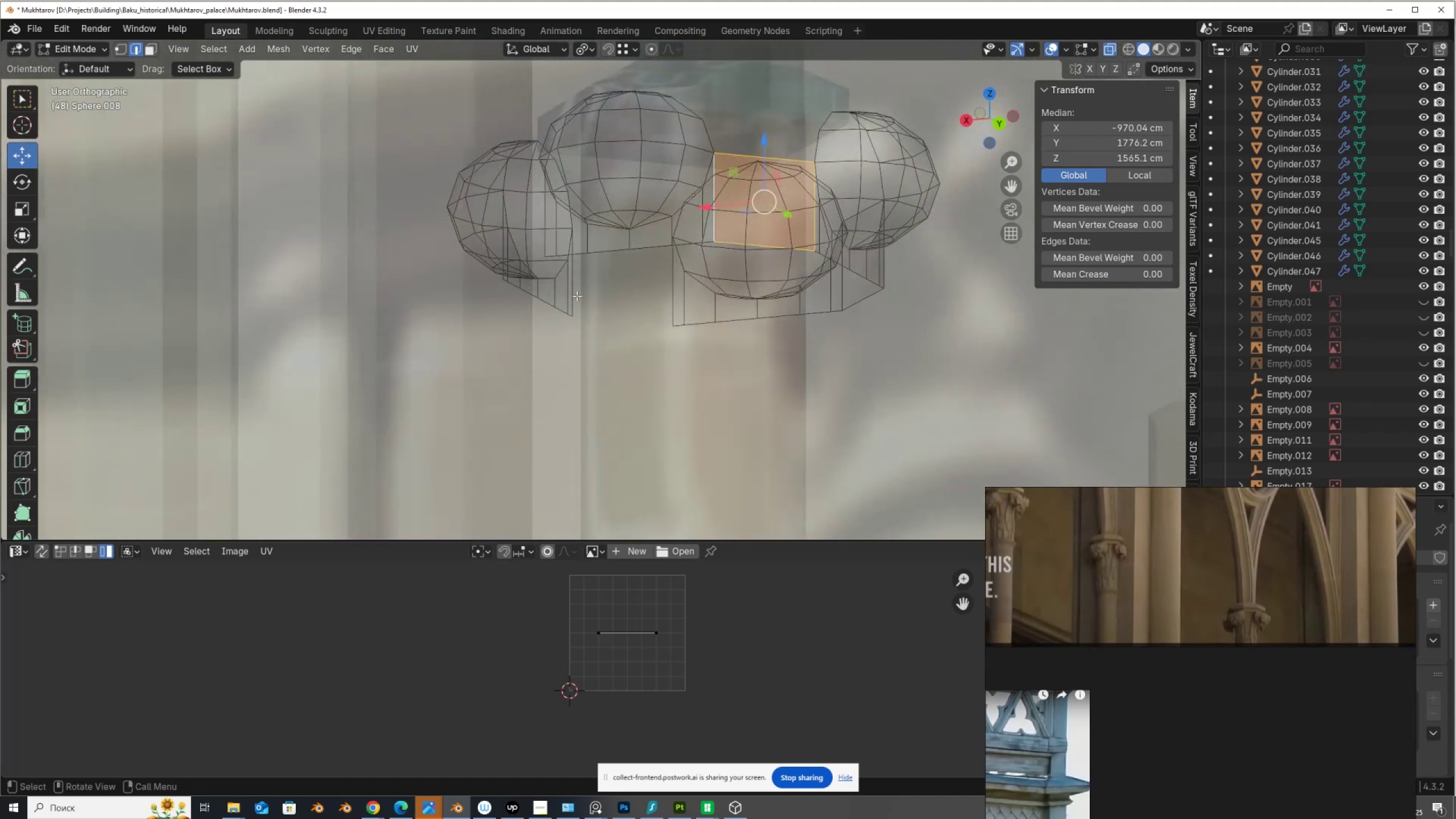 
left_click([577, 296])
 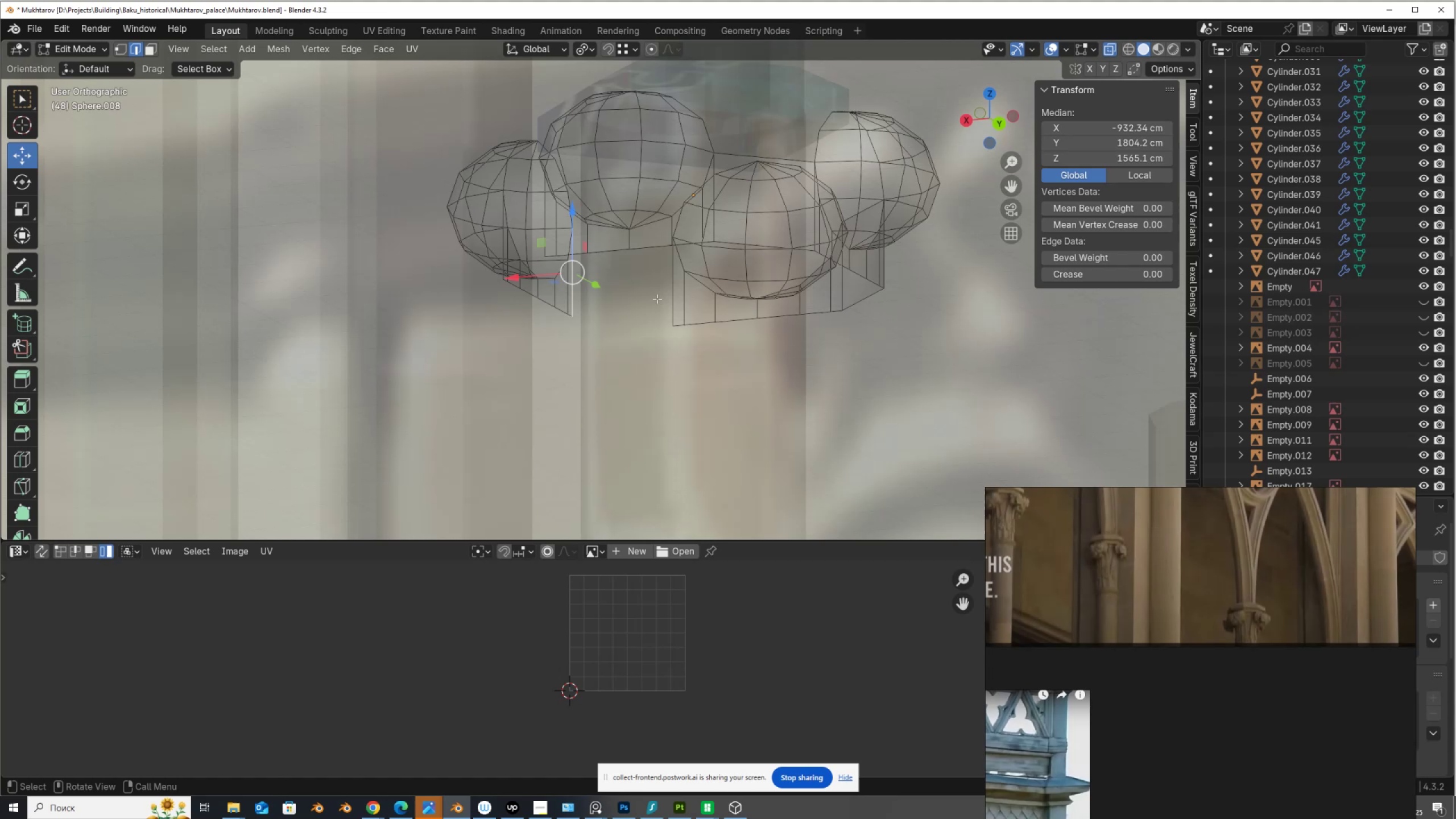 
hold_key(key=ShiftLeft, duration=0.69)
left_click([676, 299])
 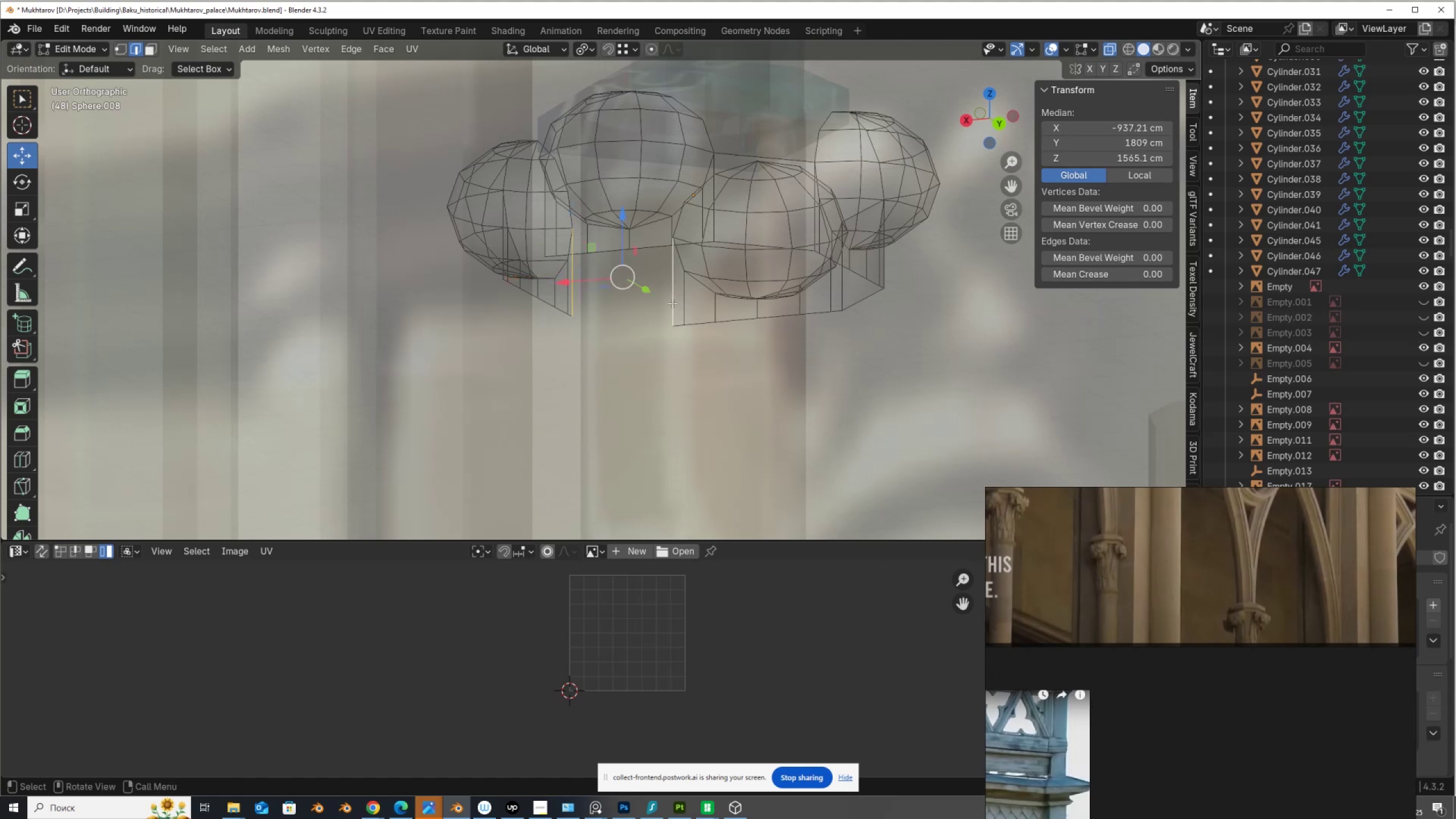 
key(F)
 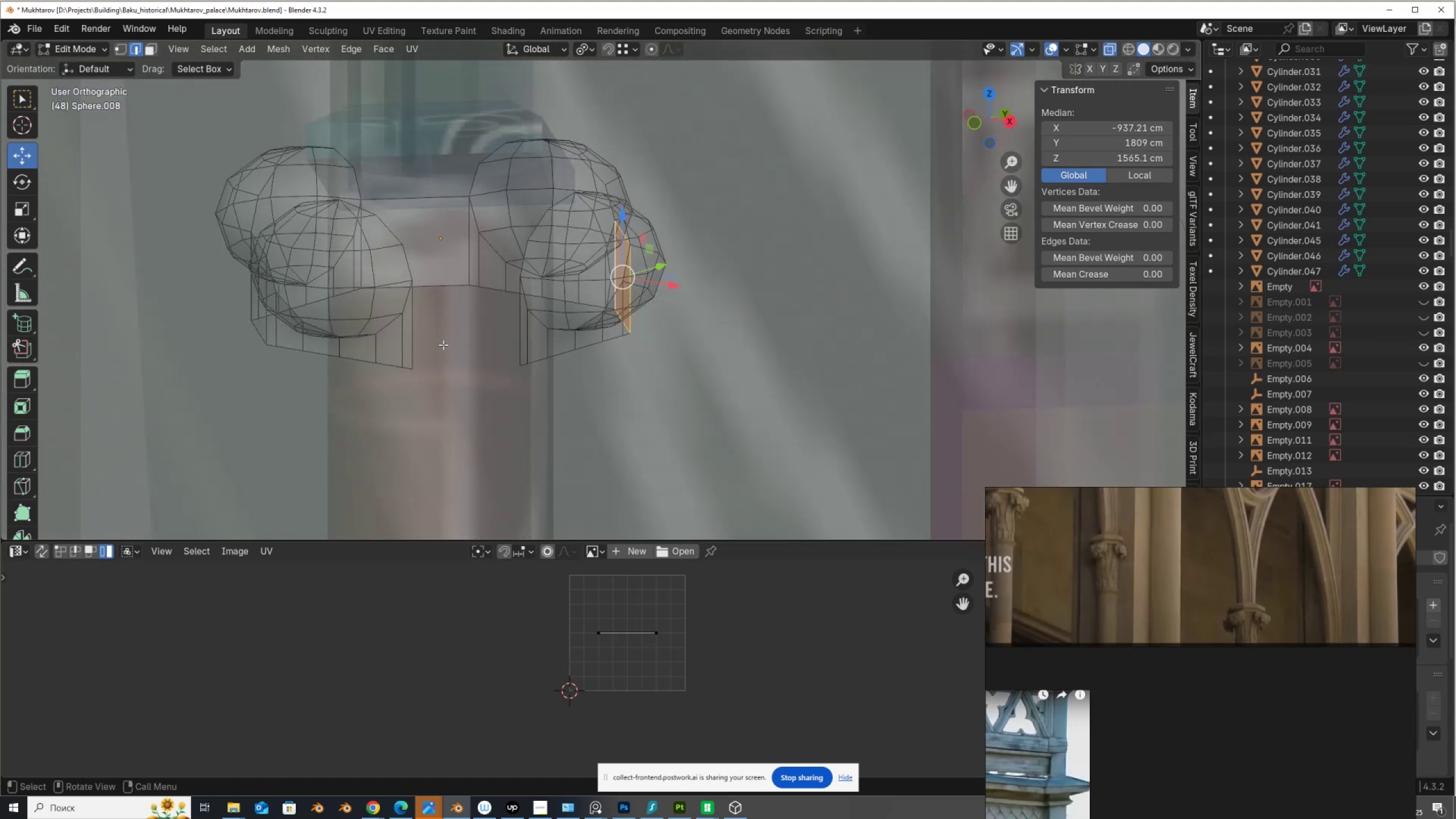 
left_click([422, 338])
 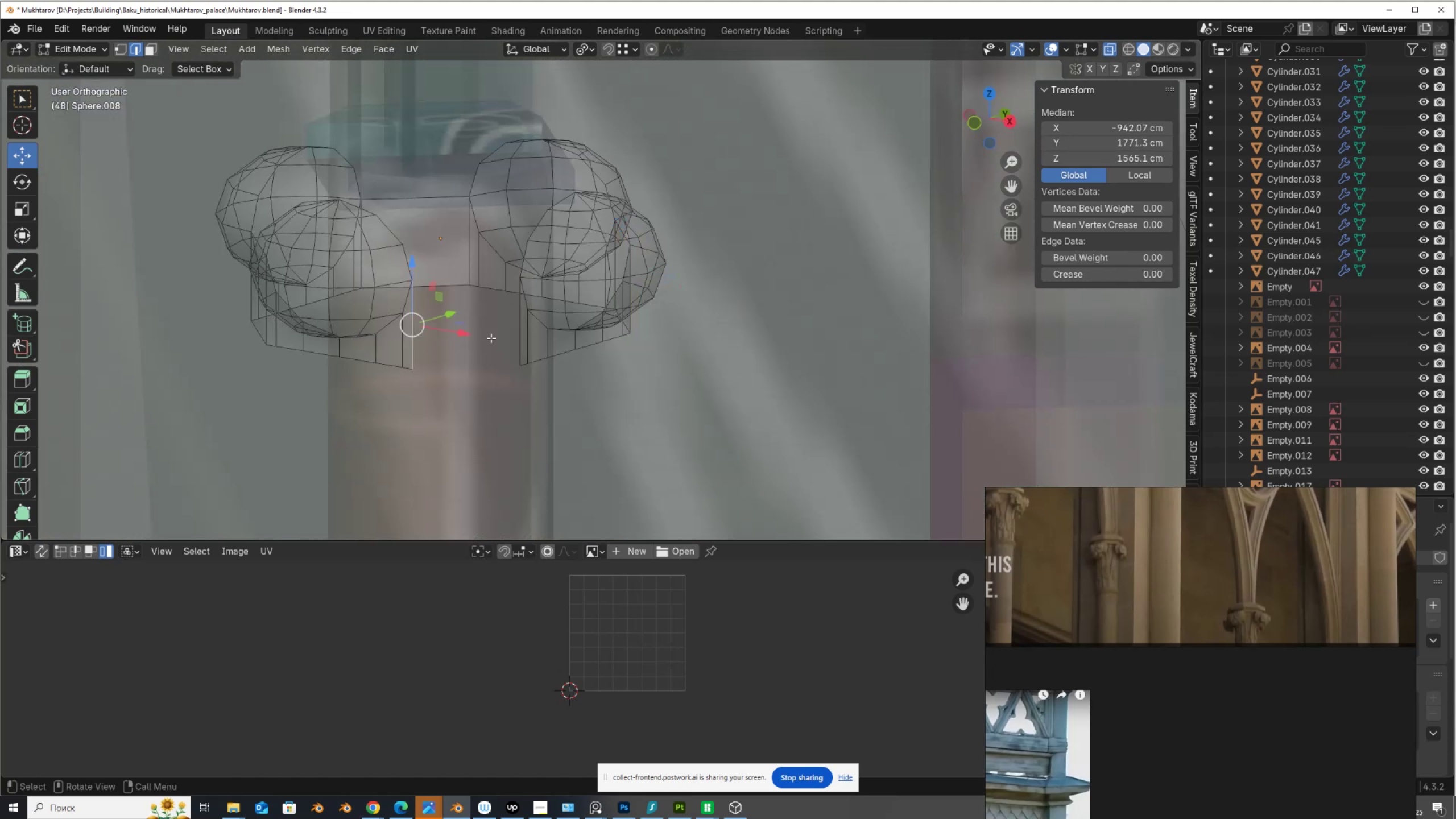 
hold_key(key=ShiftLeft, duration=0.46)
left_click([516, 336])
 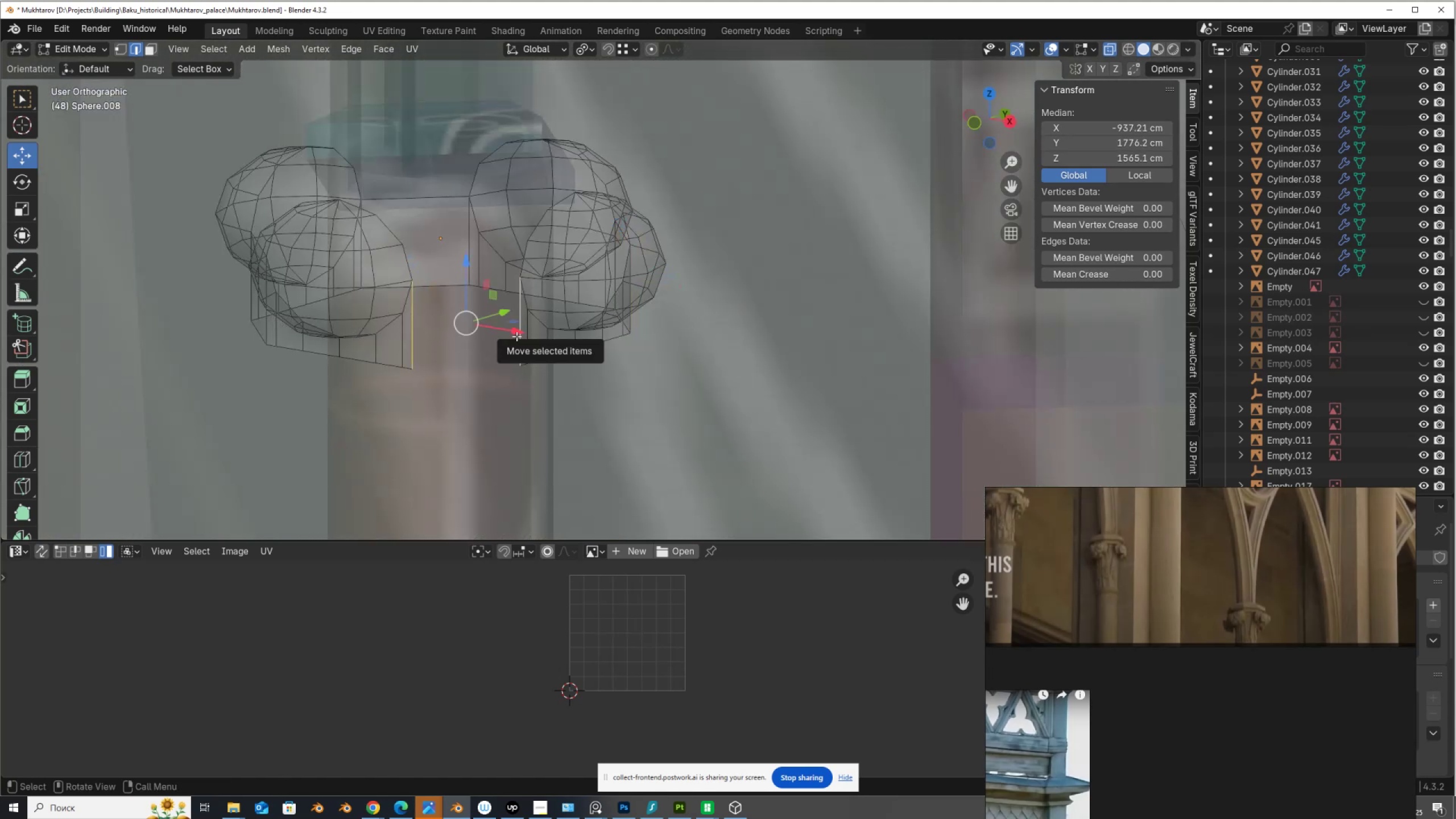 
key(F)
 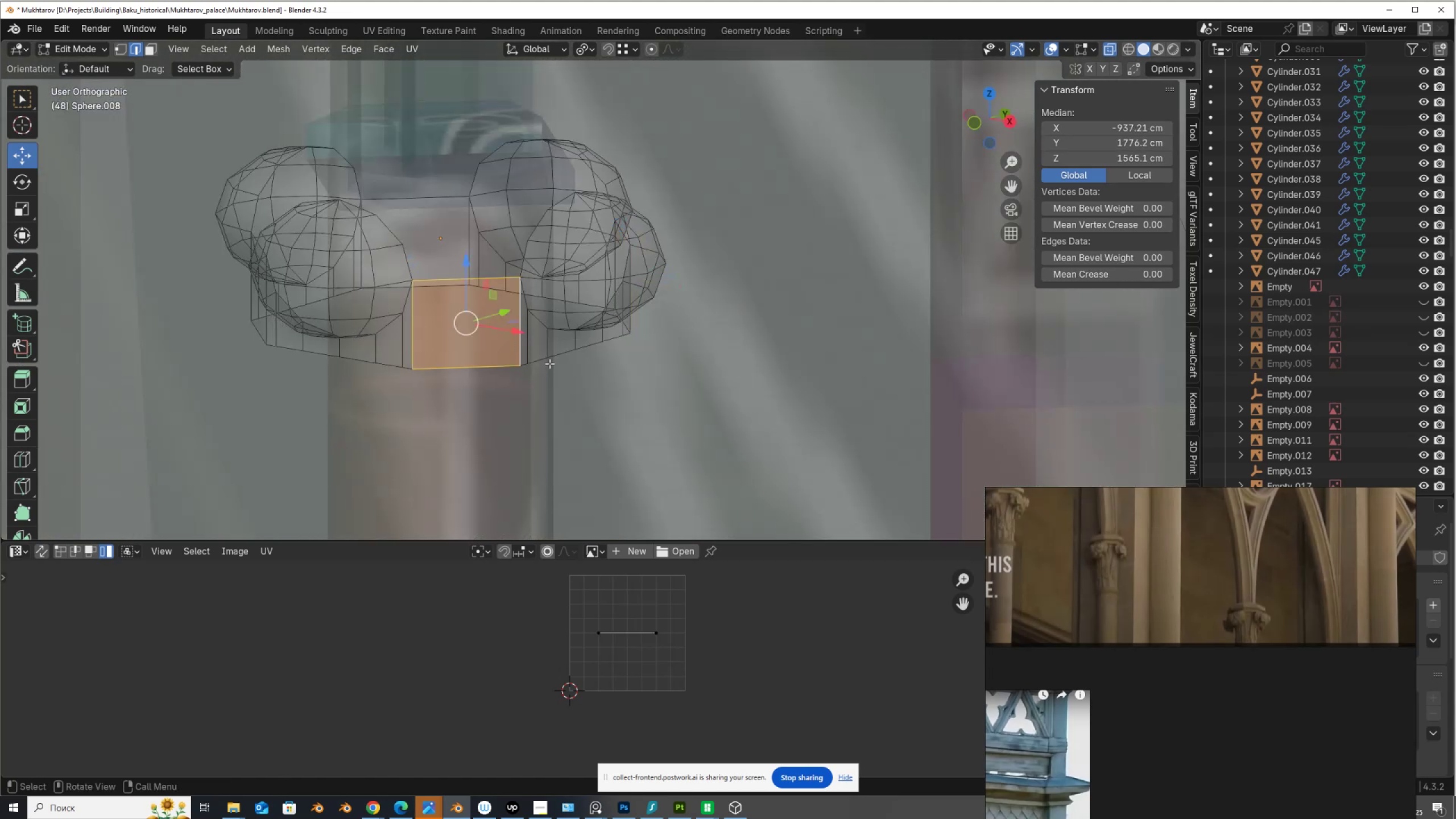 
hold_key(key=AltLeft, duration=0.67)
left_click([539, 358])
 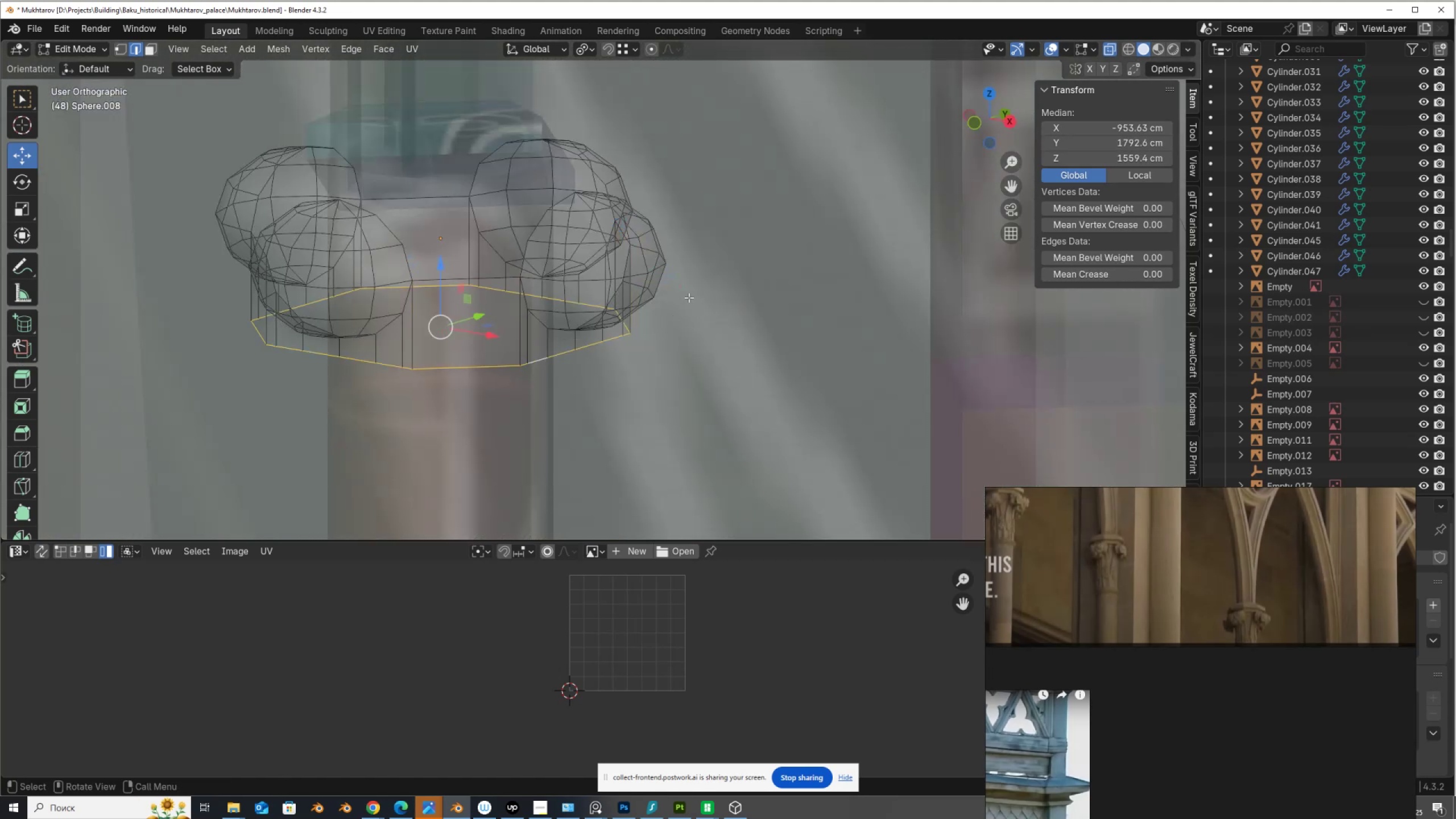 
right_click([689, 297])
 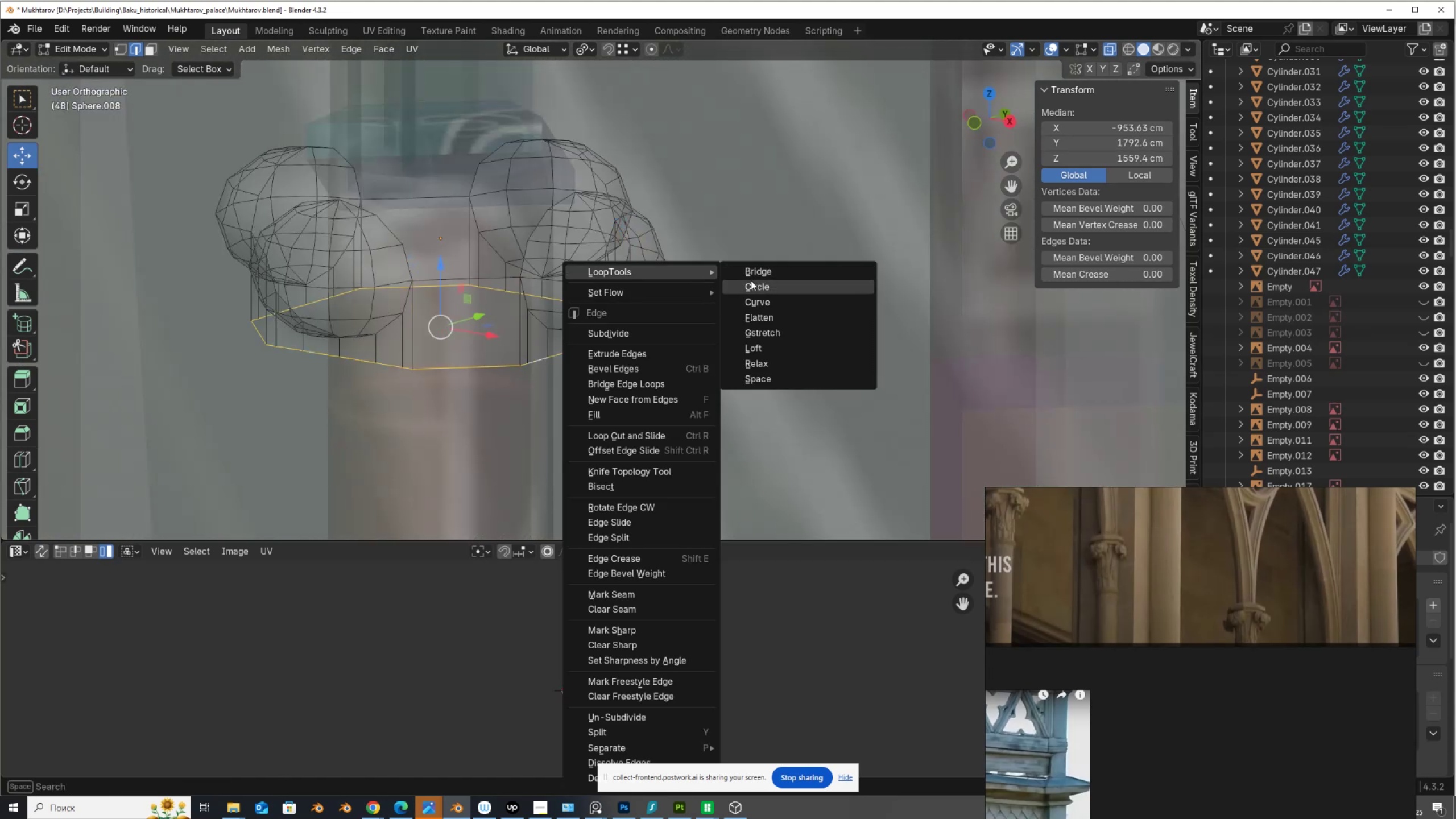 
left_click([754, 286])
 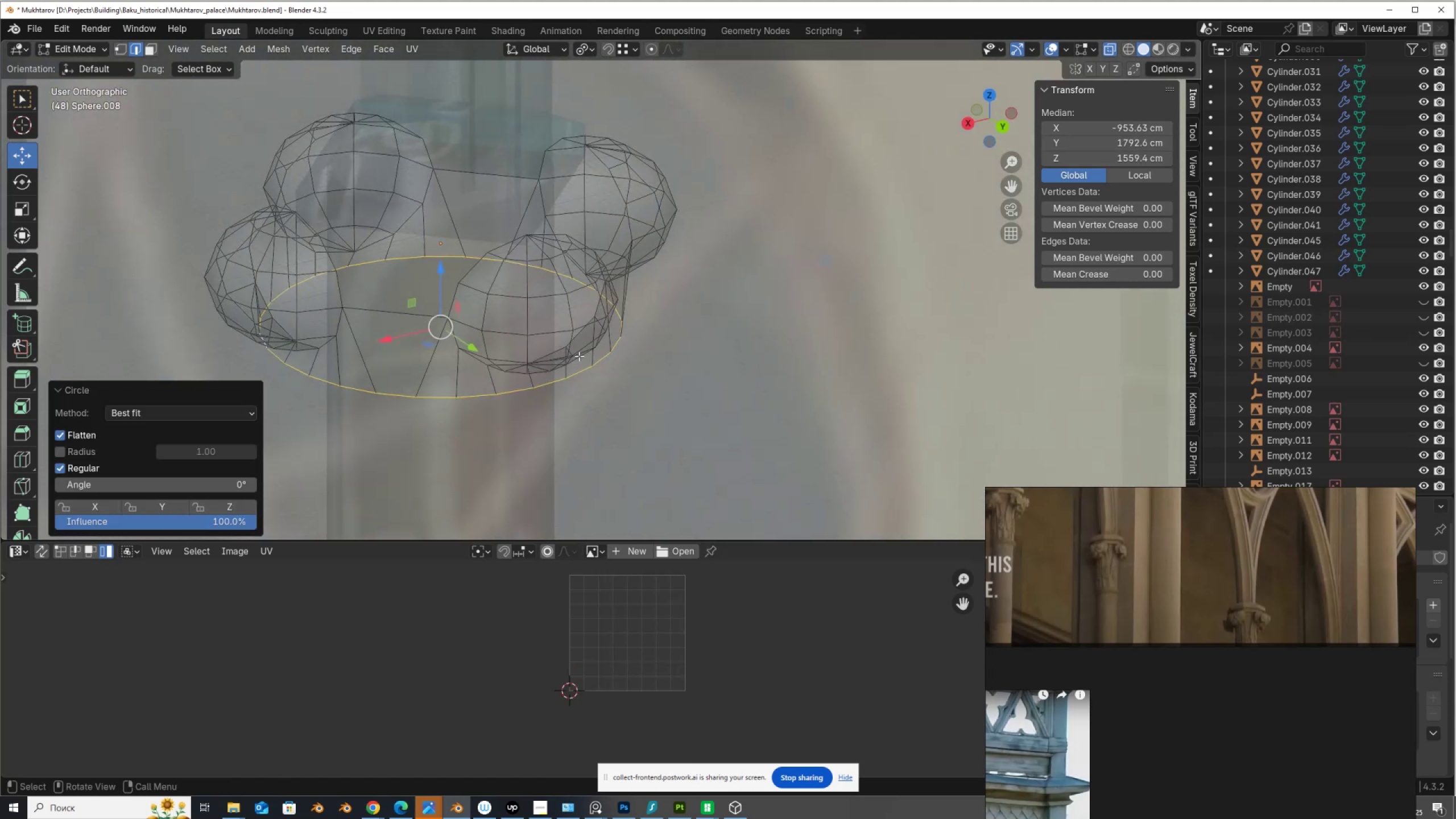 
key(Alt+AltLeft)
 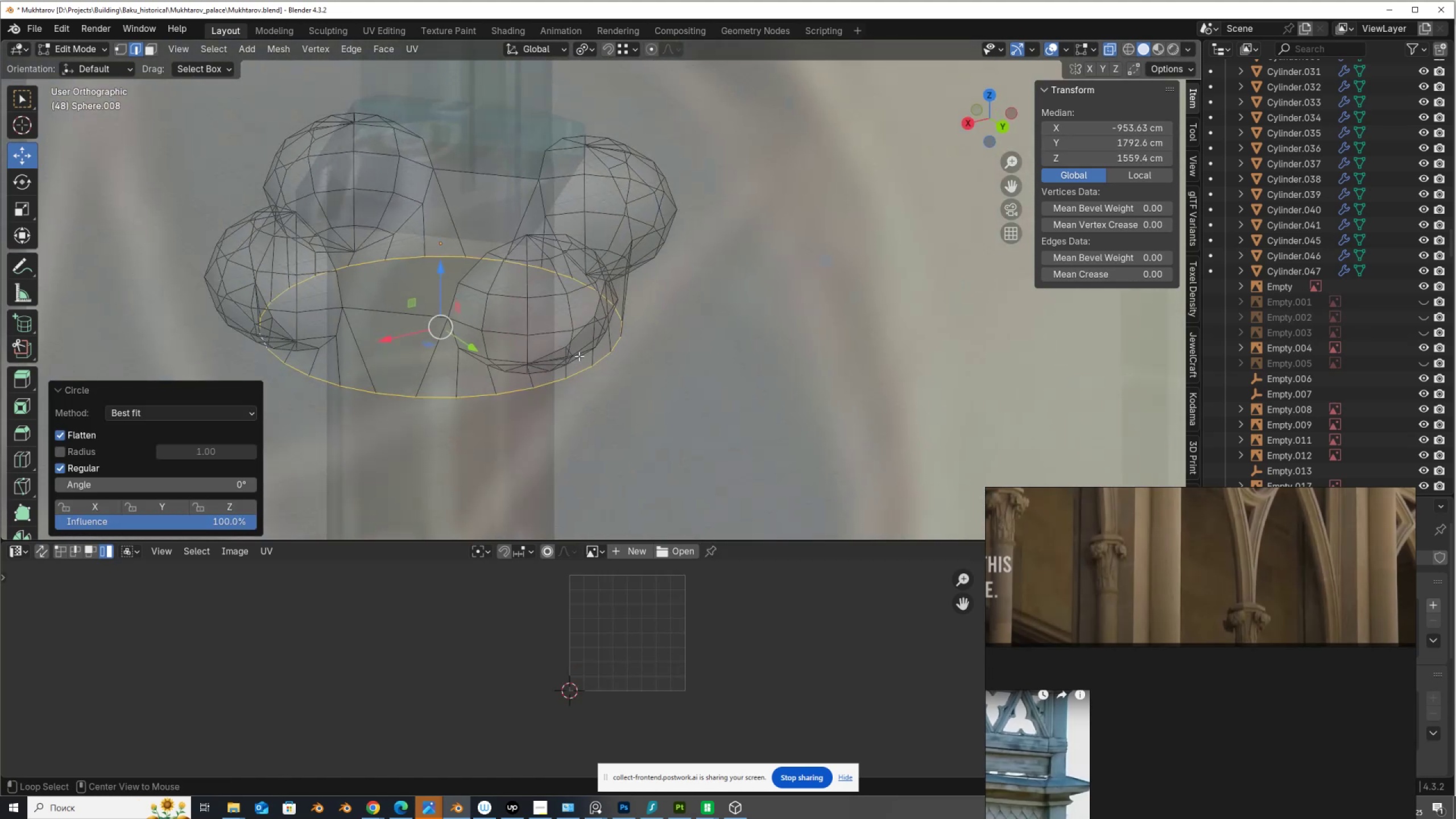 
key(Alt+Z)
 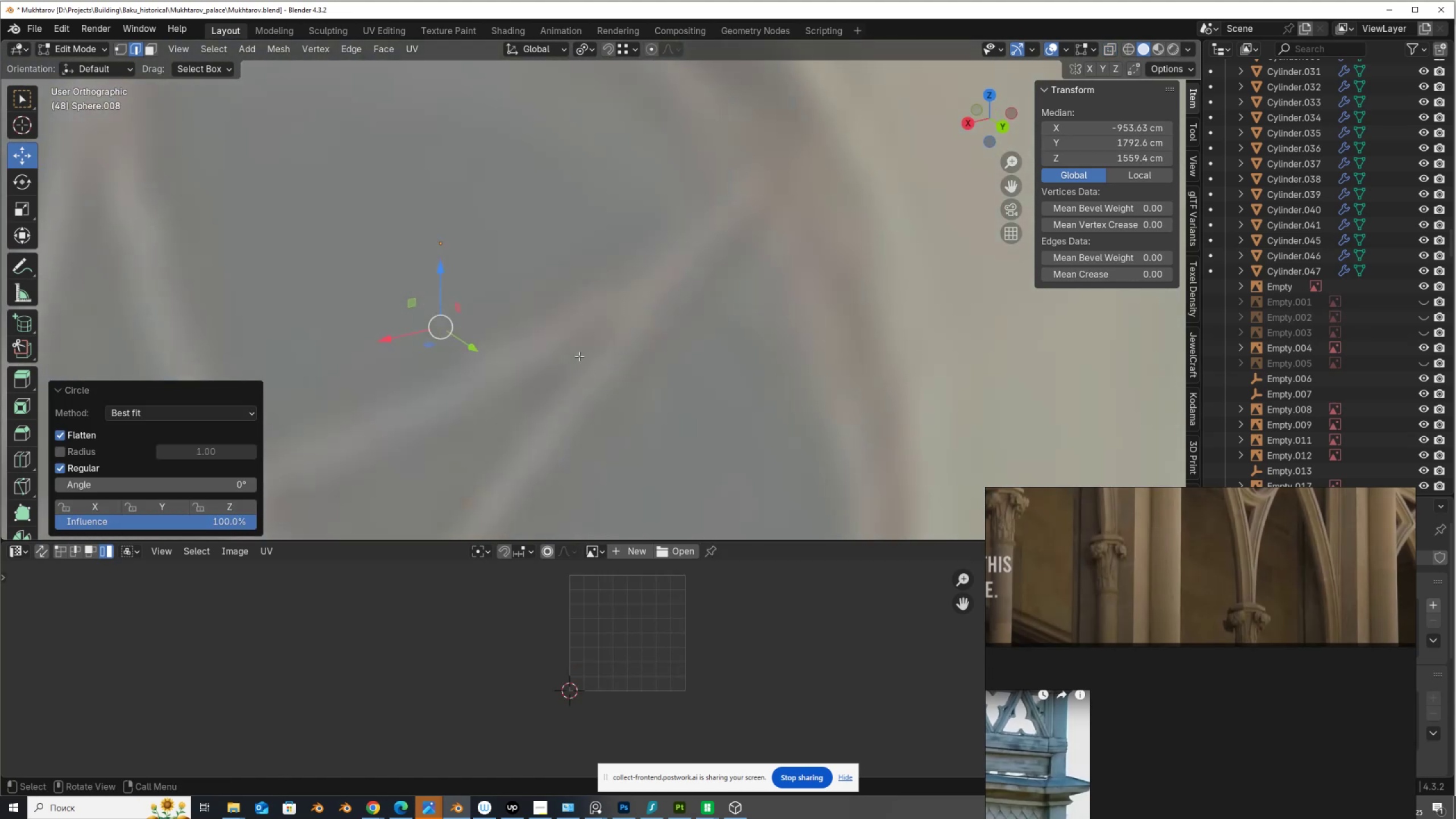 
scroll: coordinate [599, 345], scroll_direction: down, amount: 5.0
 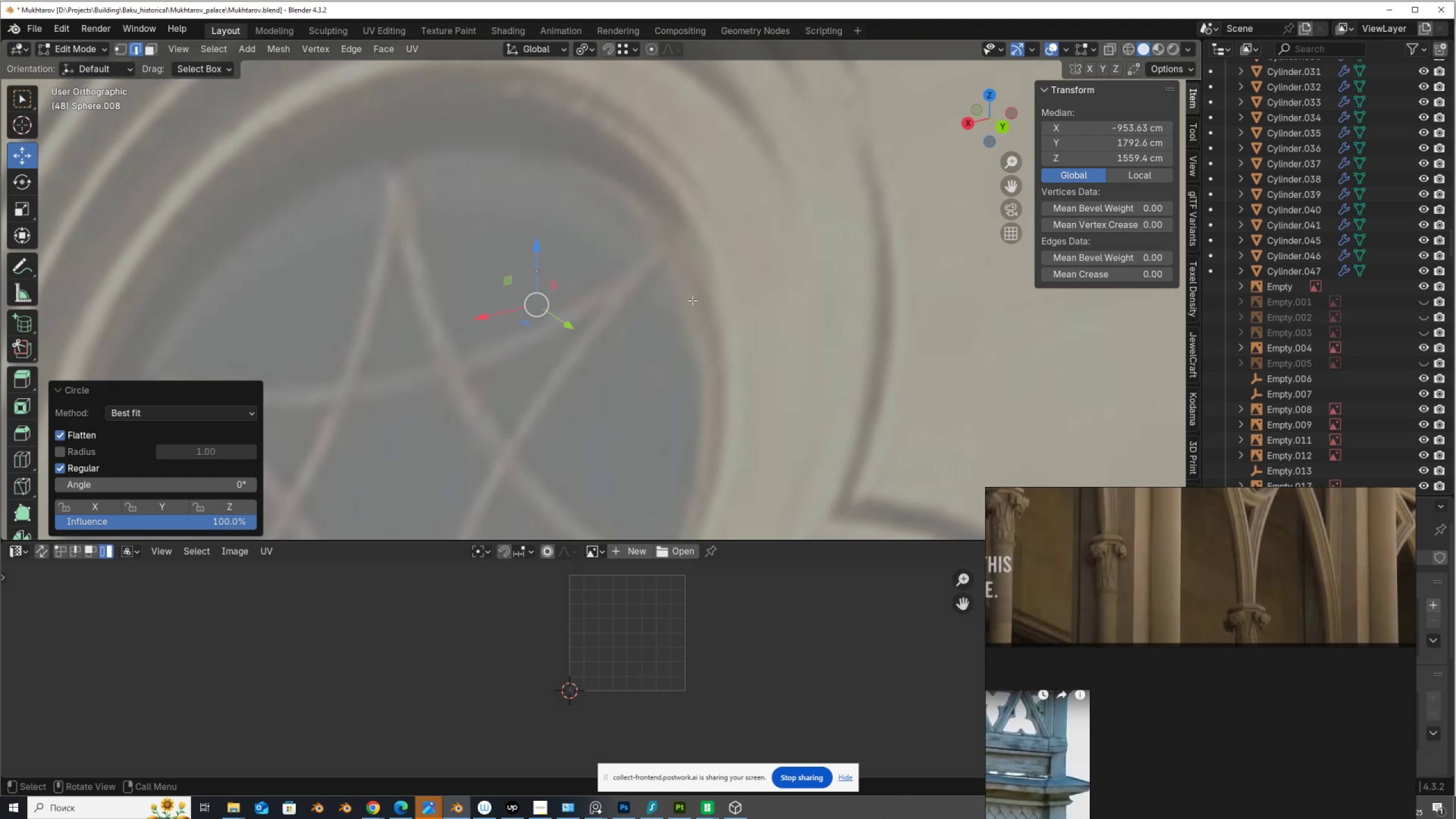 
key(NumpadDecimal)
 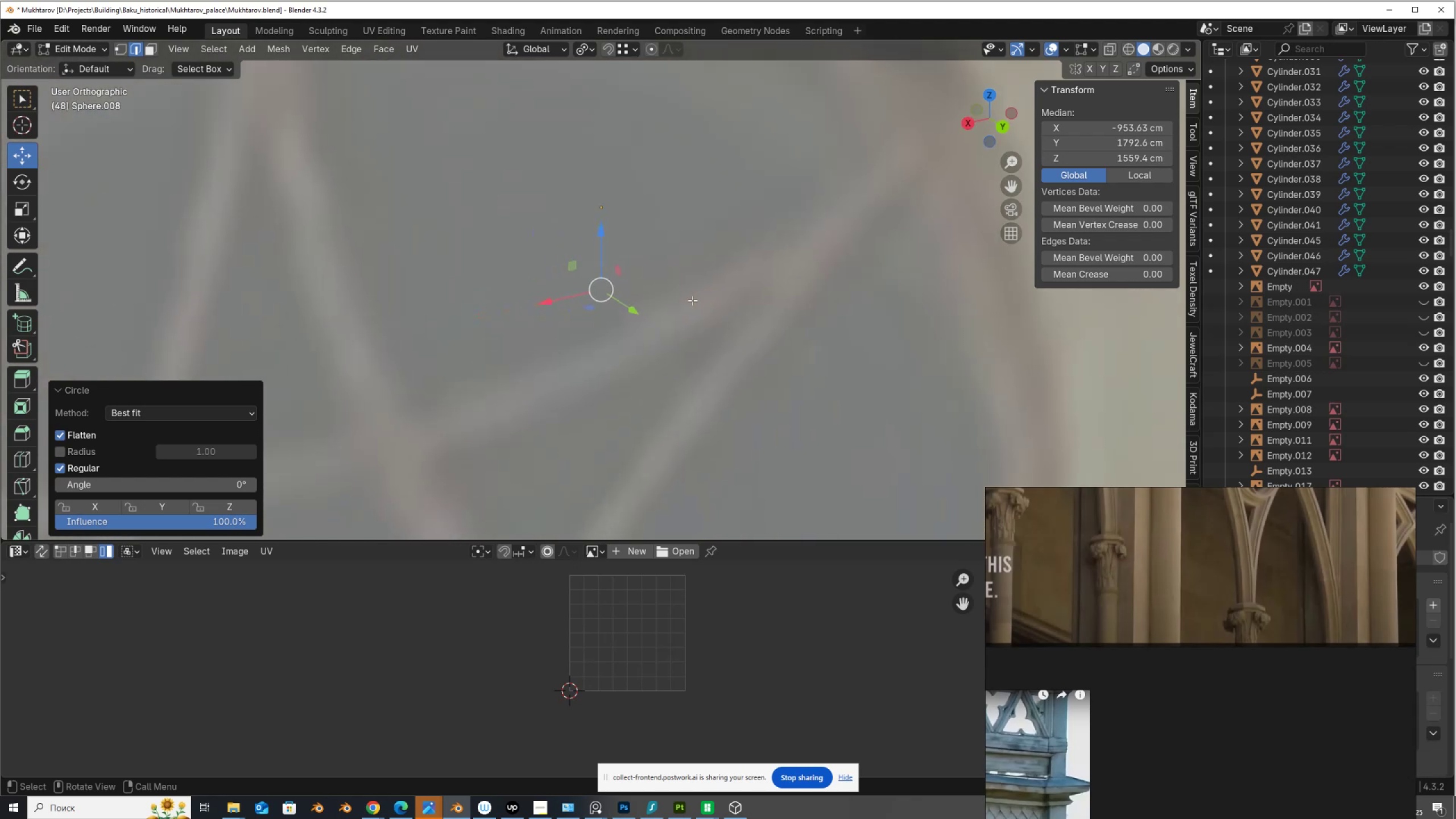 
scroll: coordinate [453, 281], scroll_direction: down, amount: 4.0
 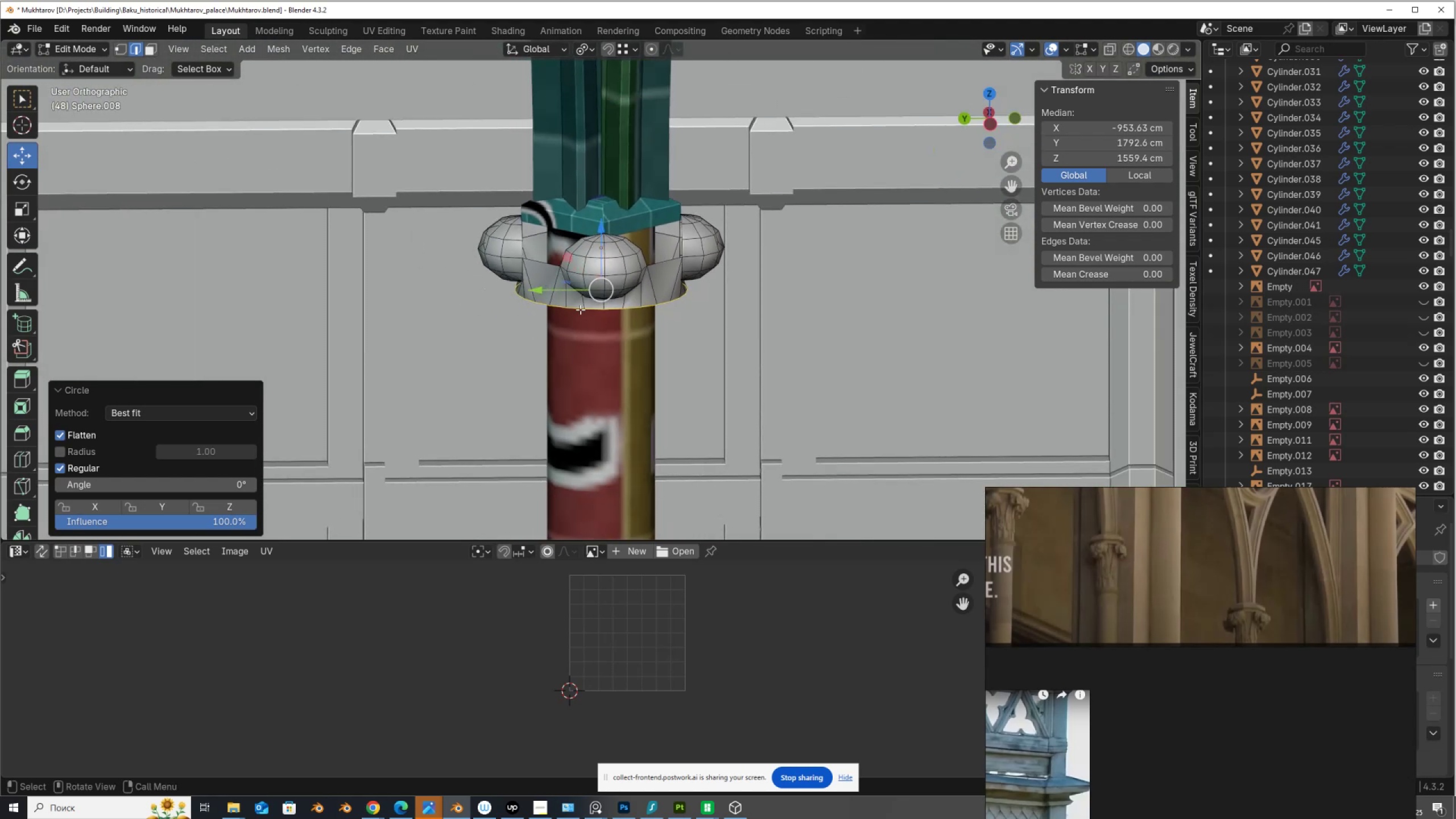 
hold_key(key=AltLeft, duration=0.34)
 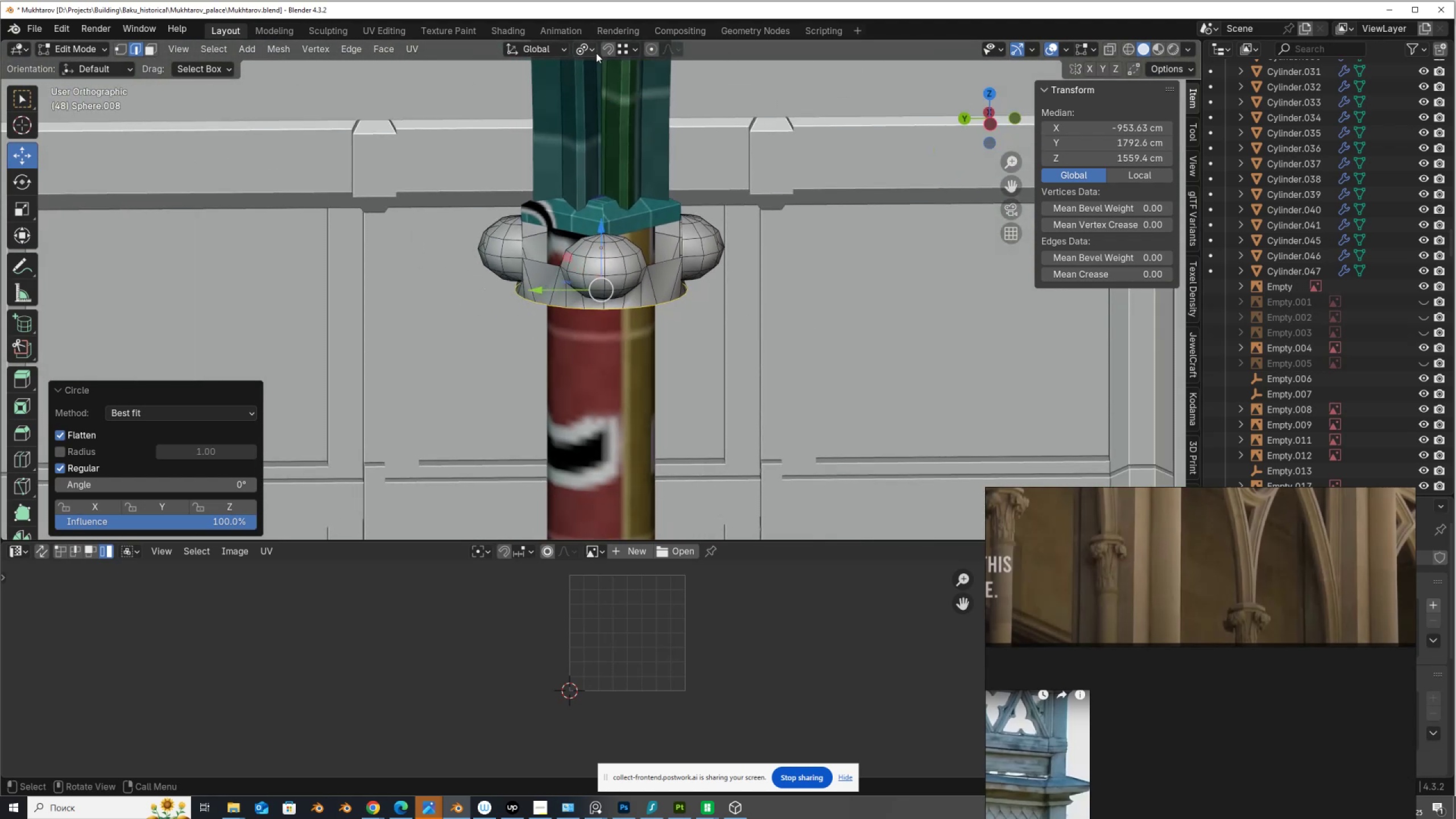 
key(S)
 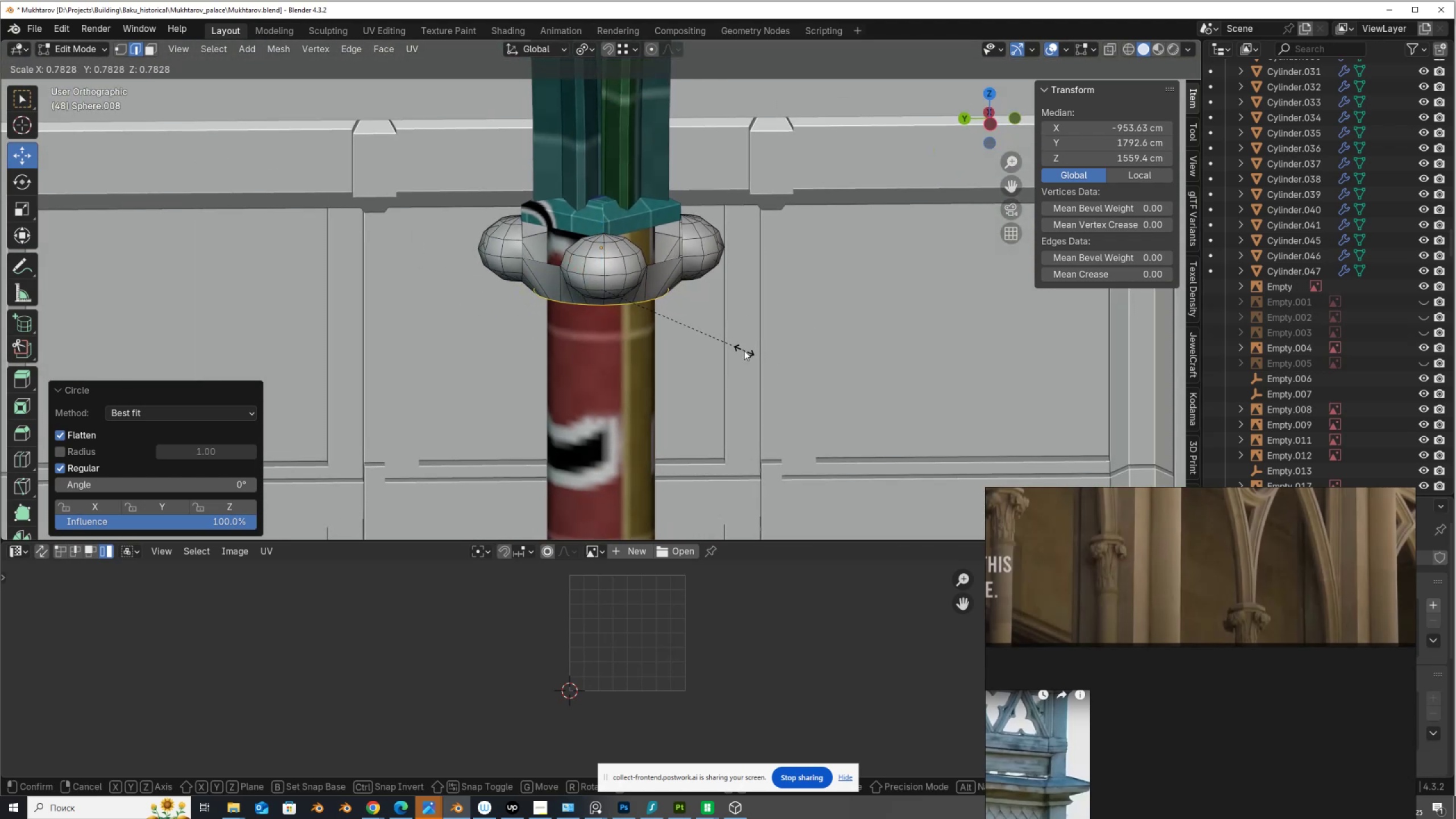 
left_click([744, 350])
 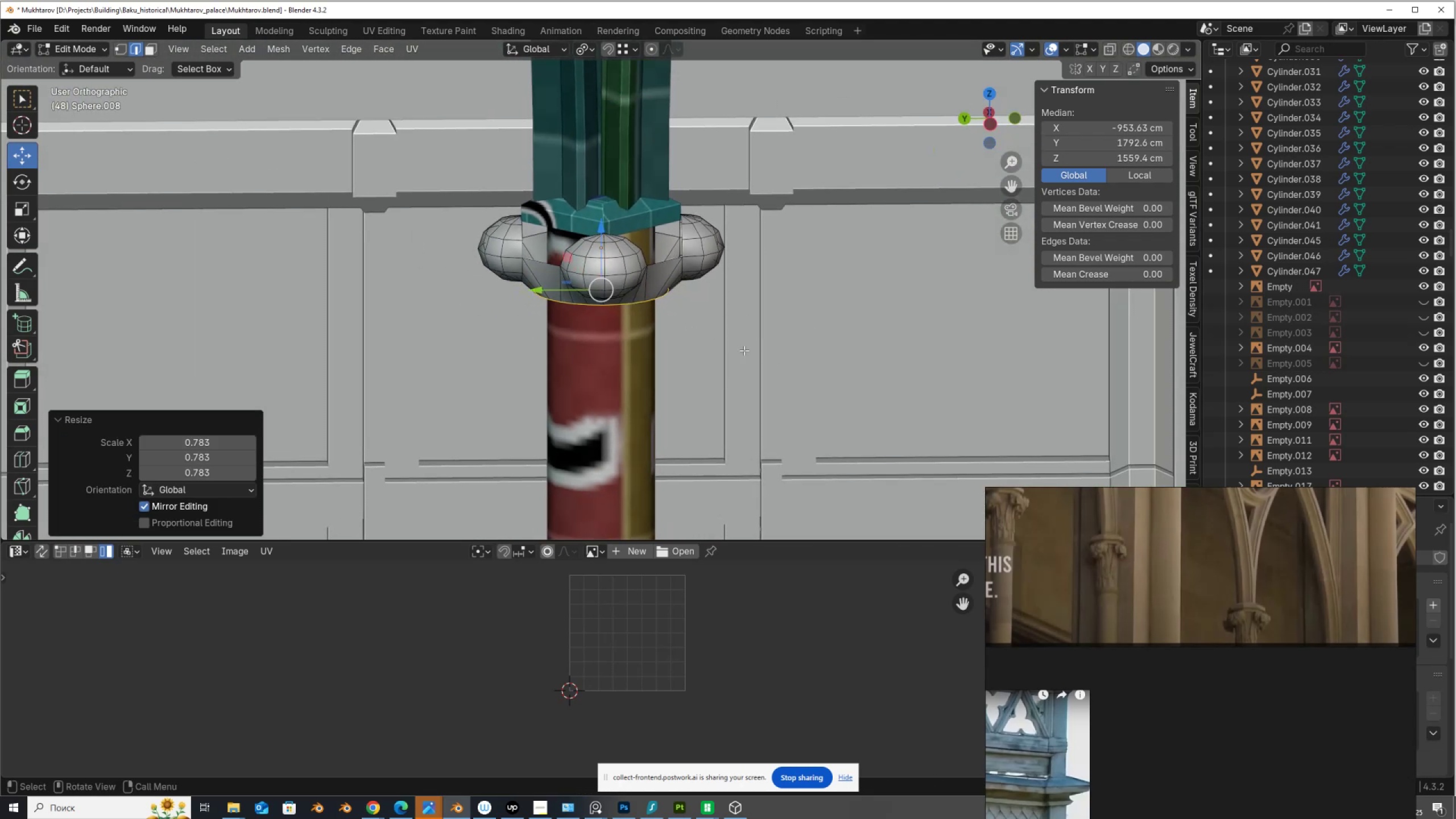 
key(E)
 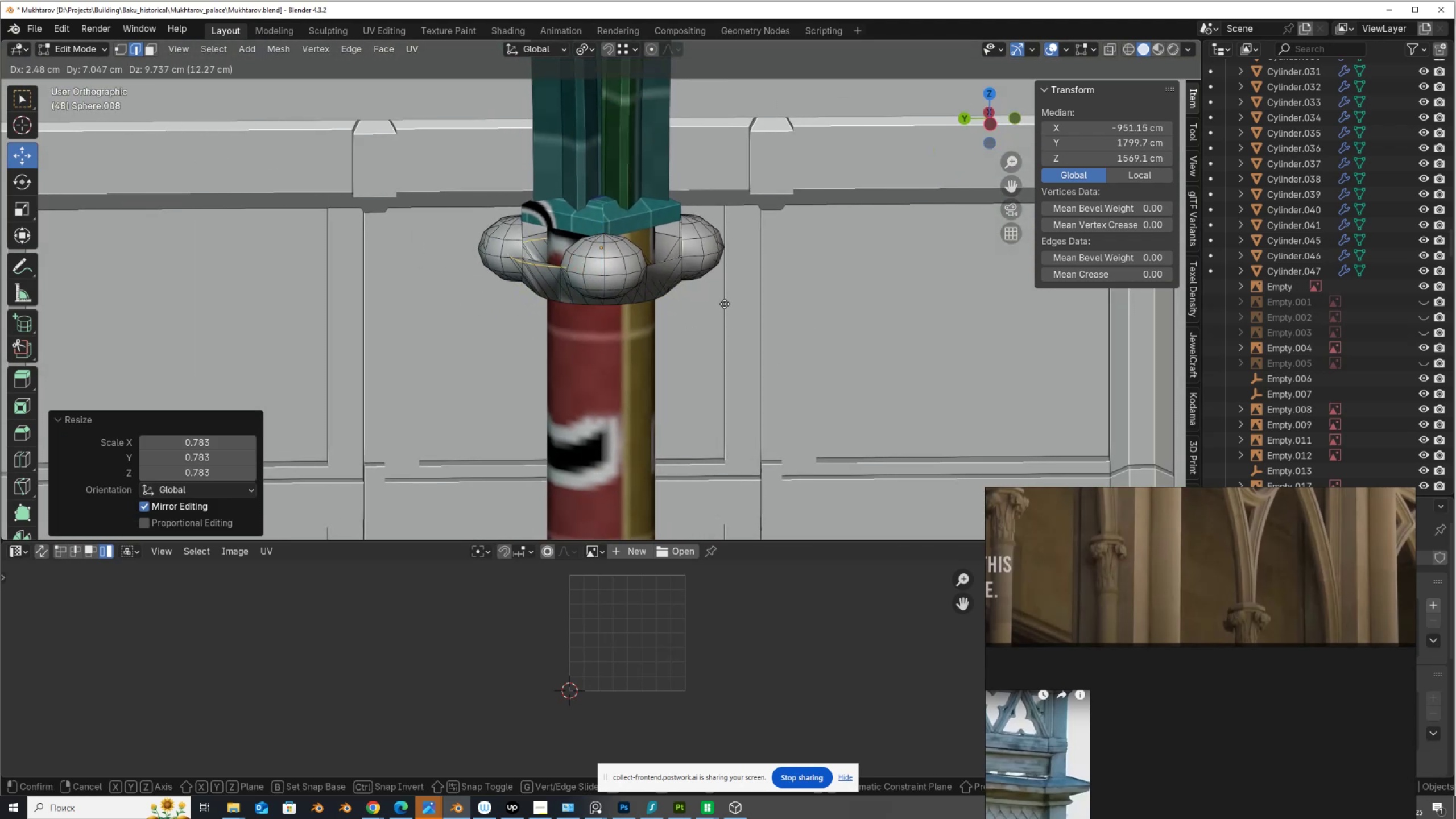 
right_click([725, 304])
 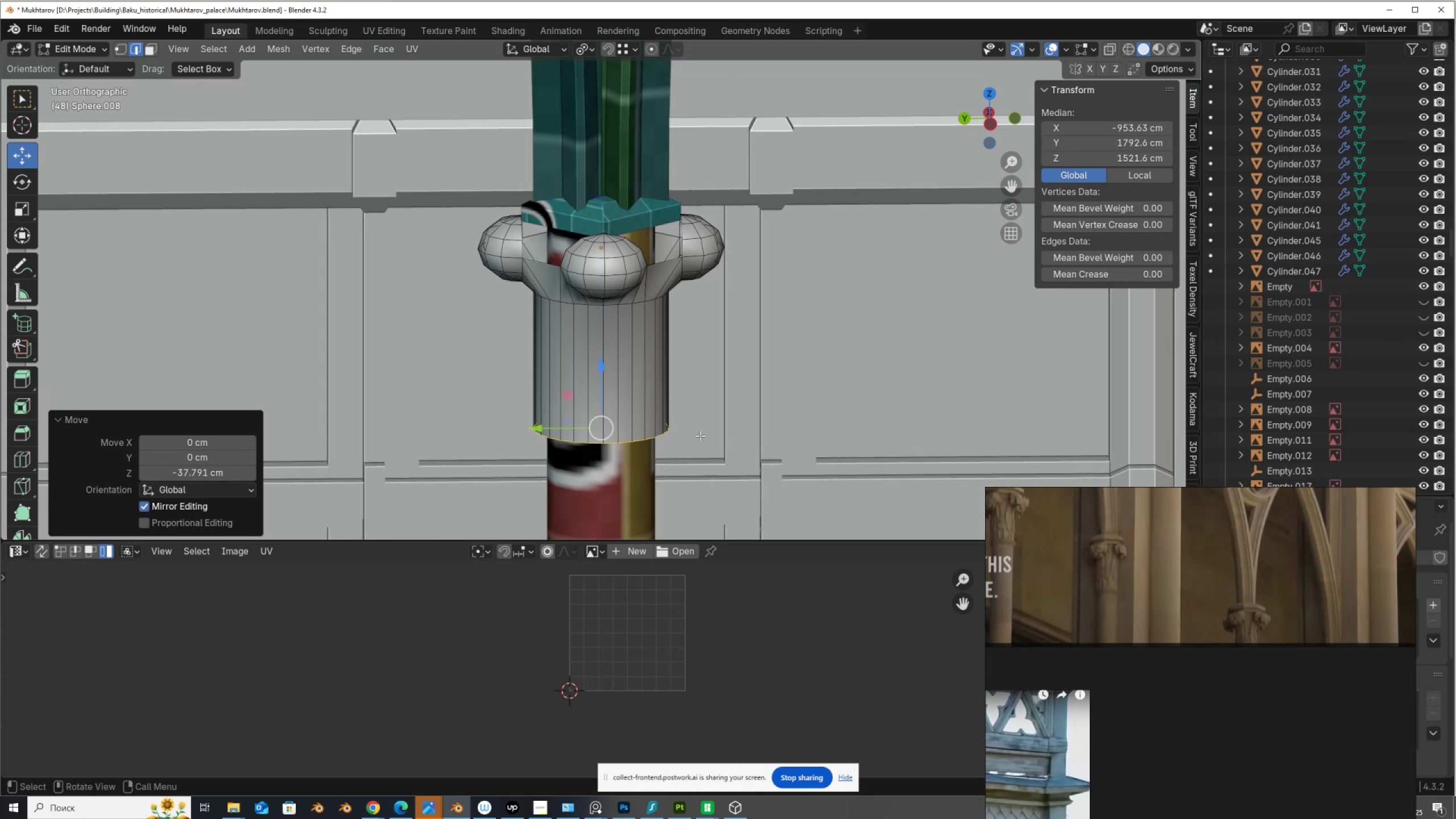 
key(E)
 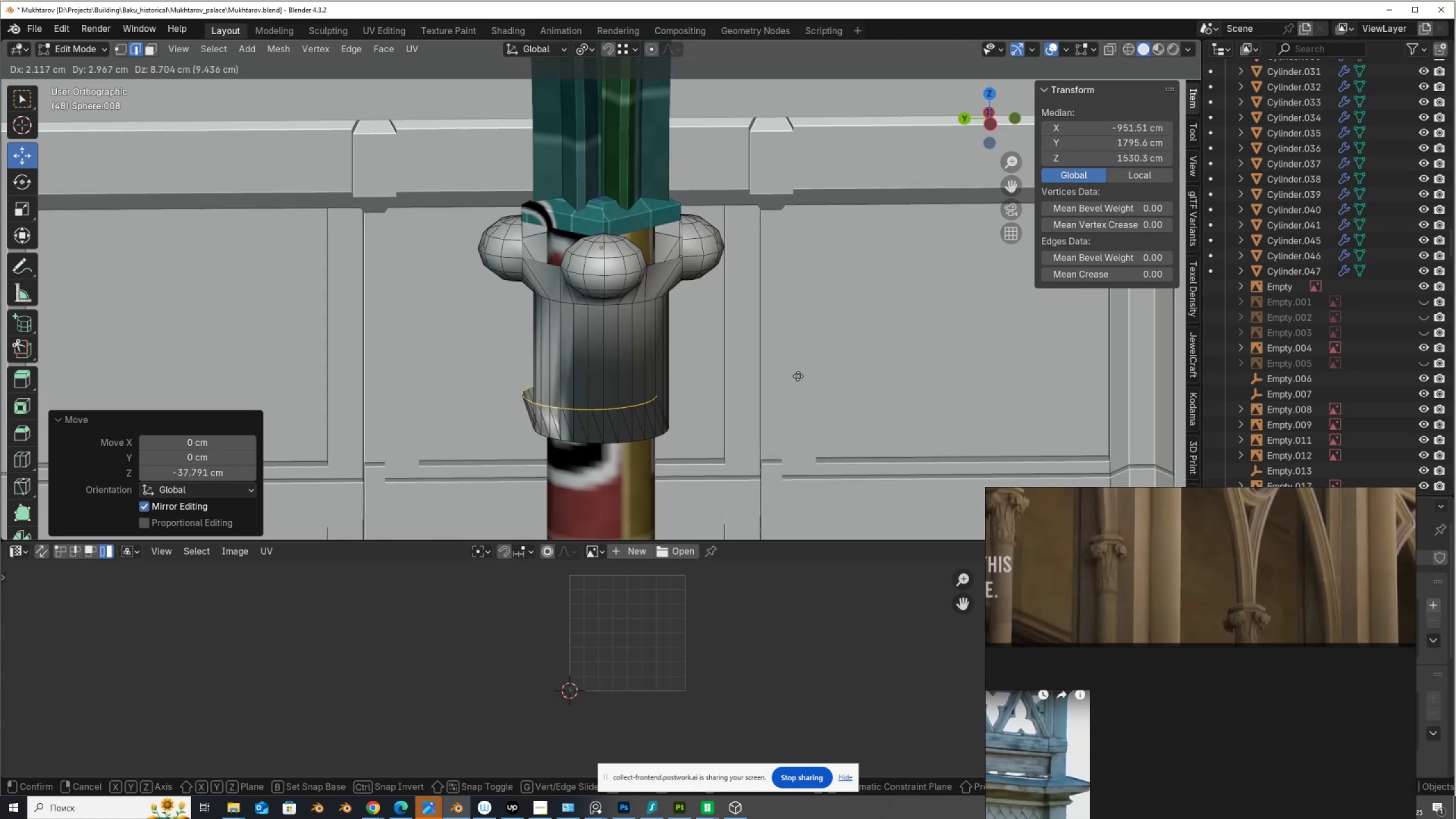 
right_click([798, 376])
 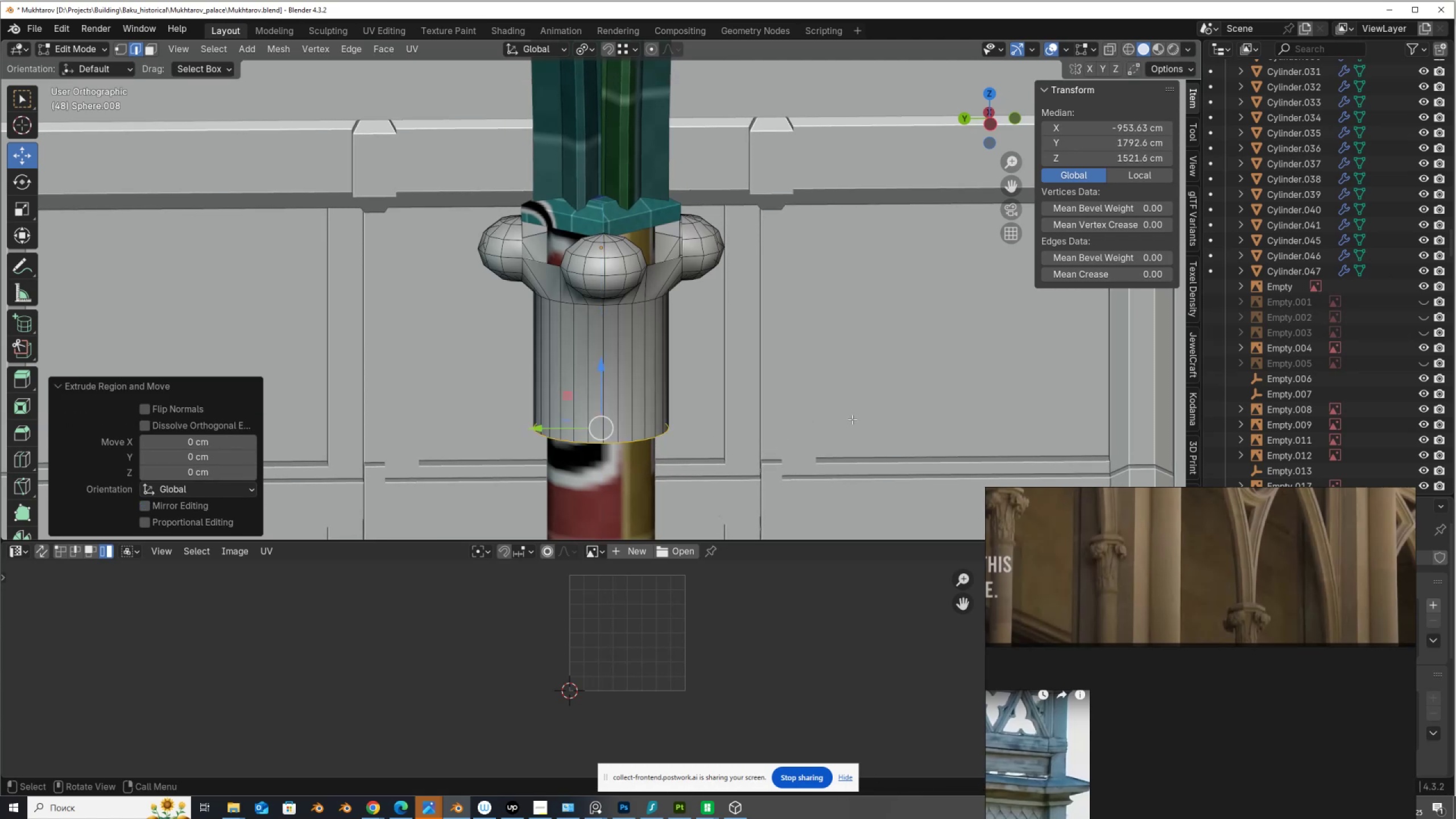 
key(S)
 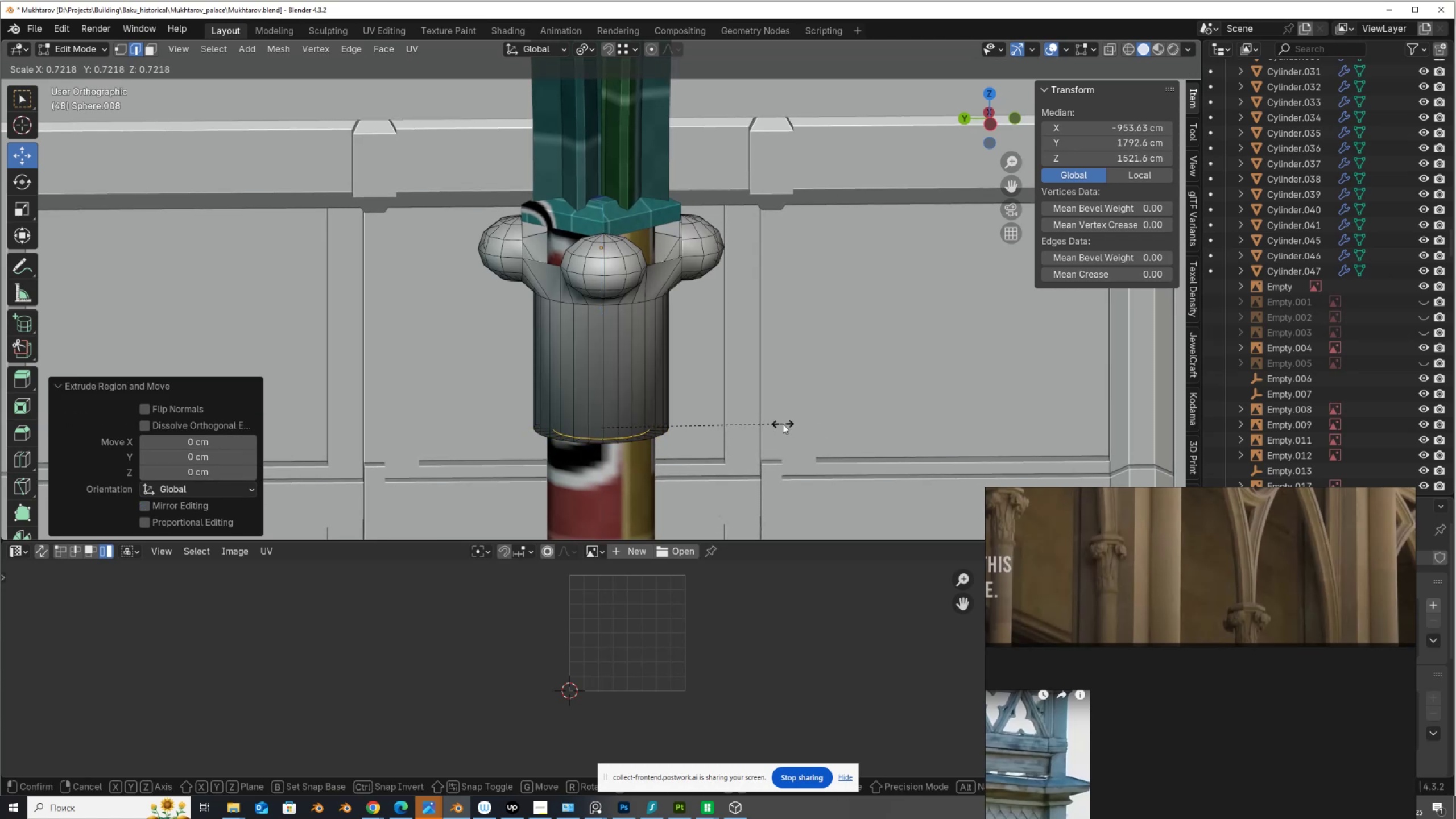 
left_click([789, 426])
 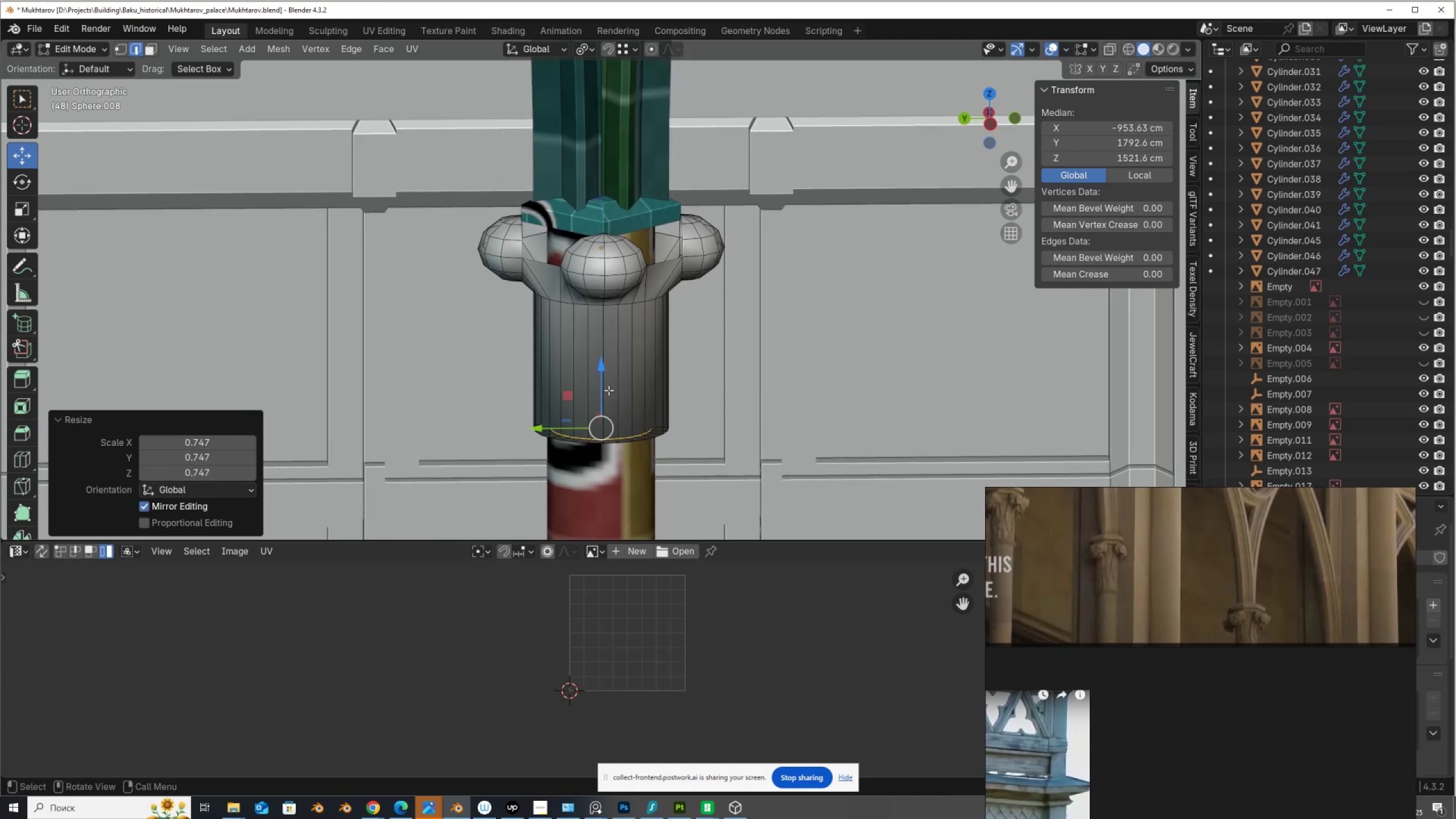 
mouse_move([603, 401])
 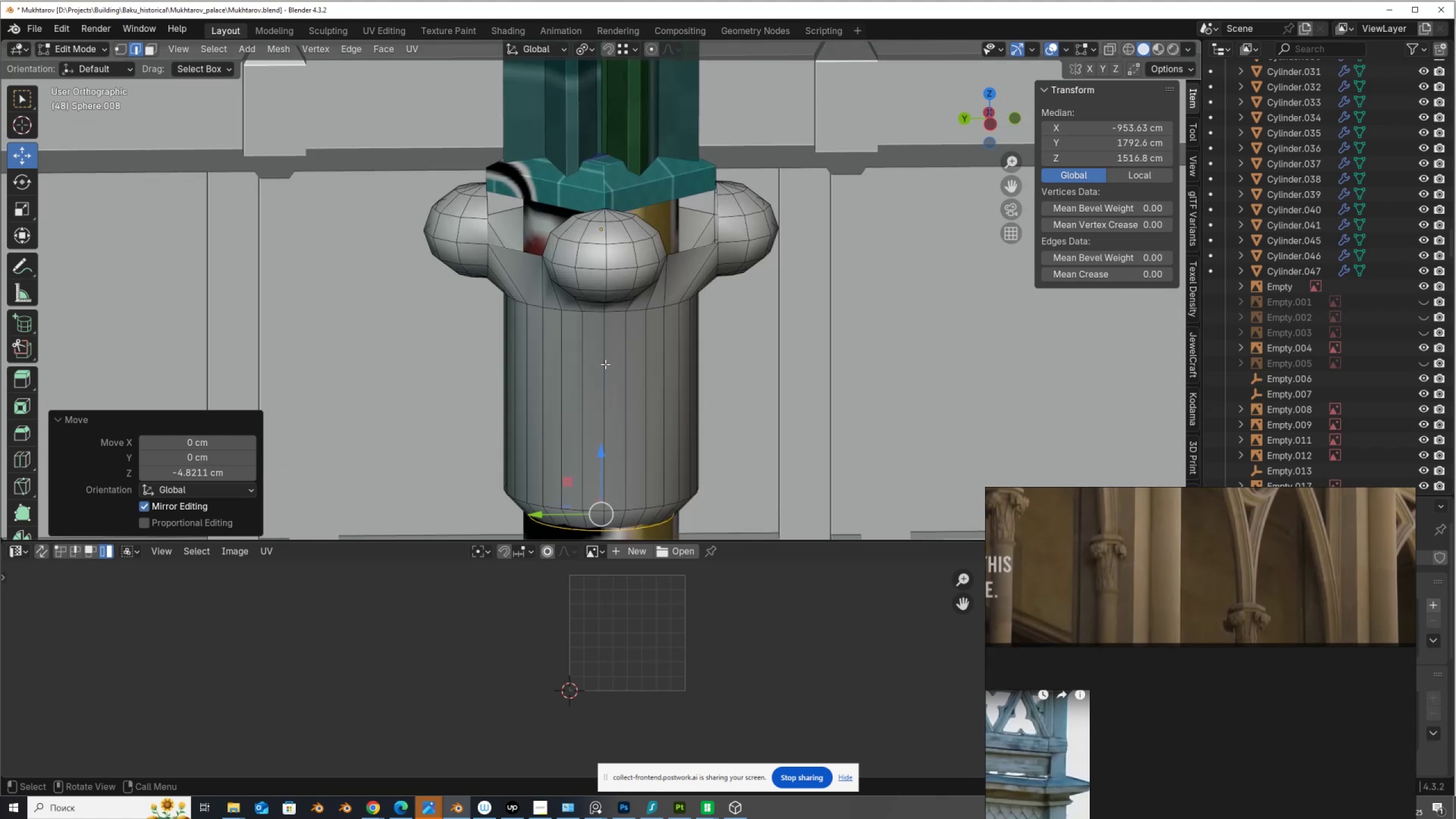 
scroll: coordinate [606, 364], scroll_direction: up, amount: 3.0
 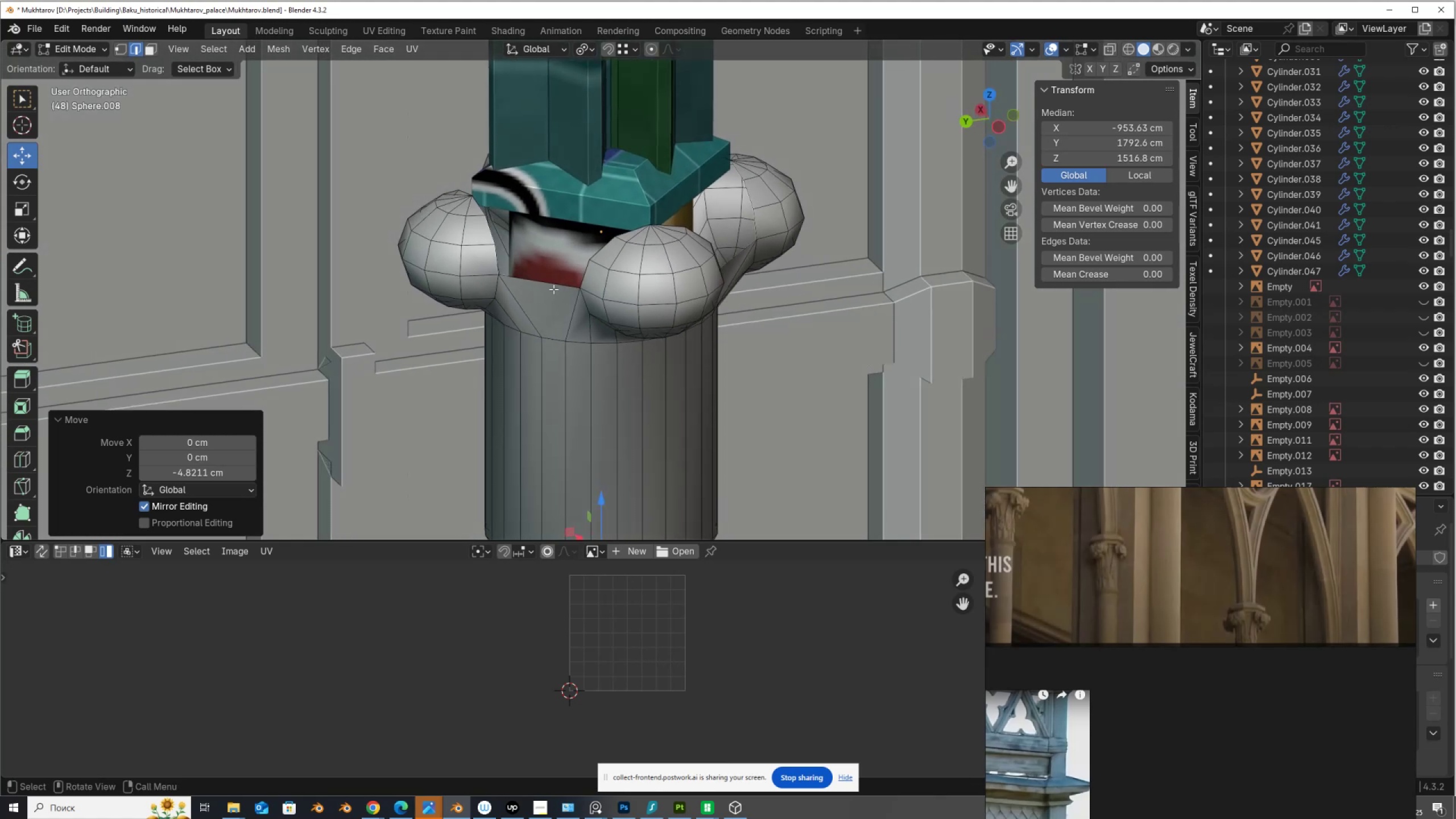 
left_click([552, 286])
 